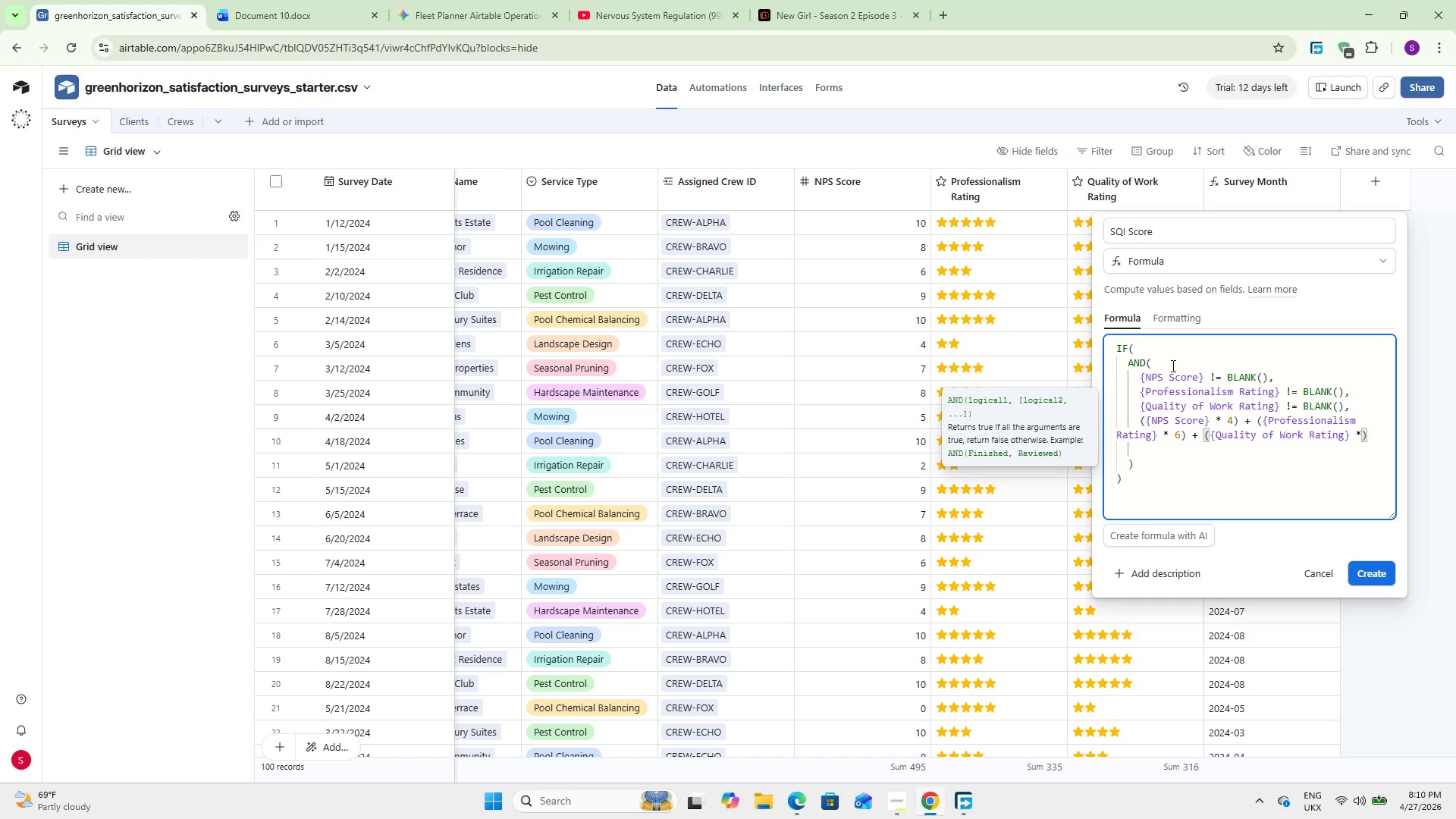 
key(Space)
 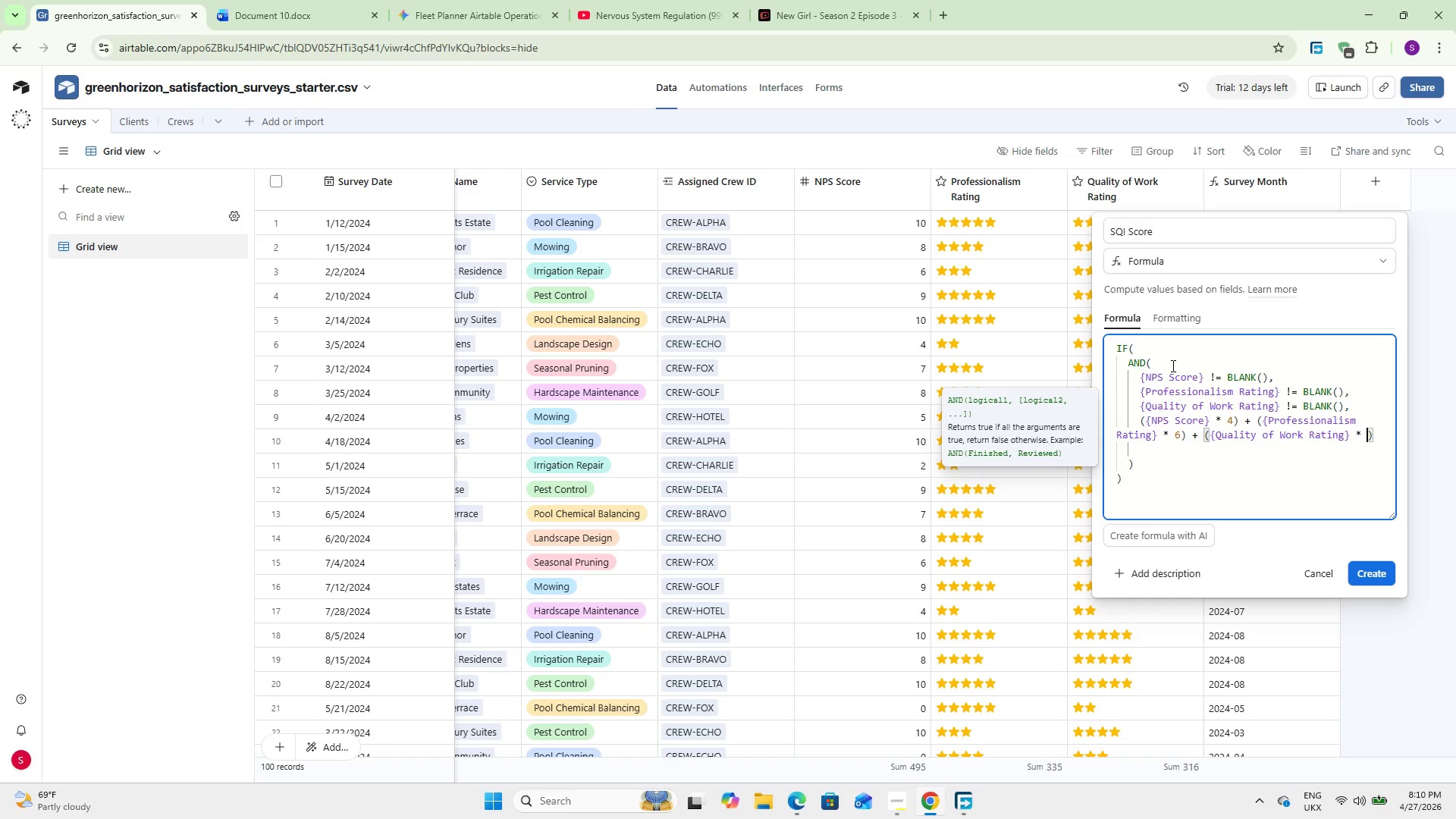 
key(6)
 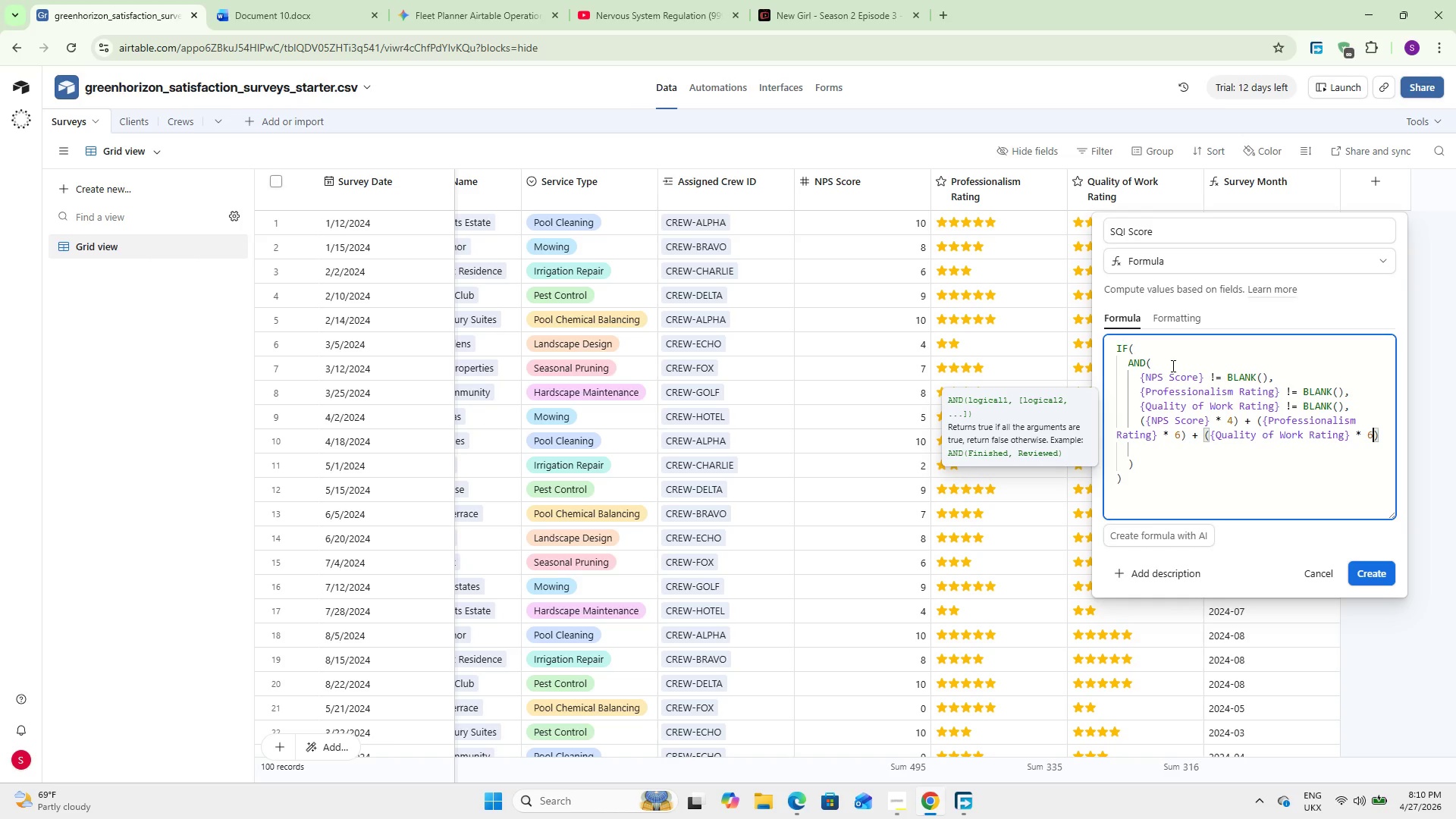 
key(ArrowRight)
 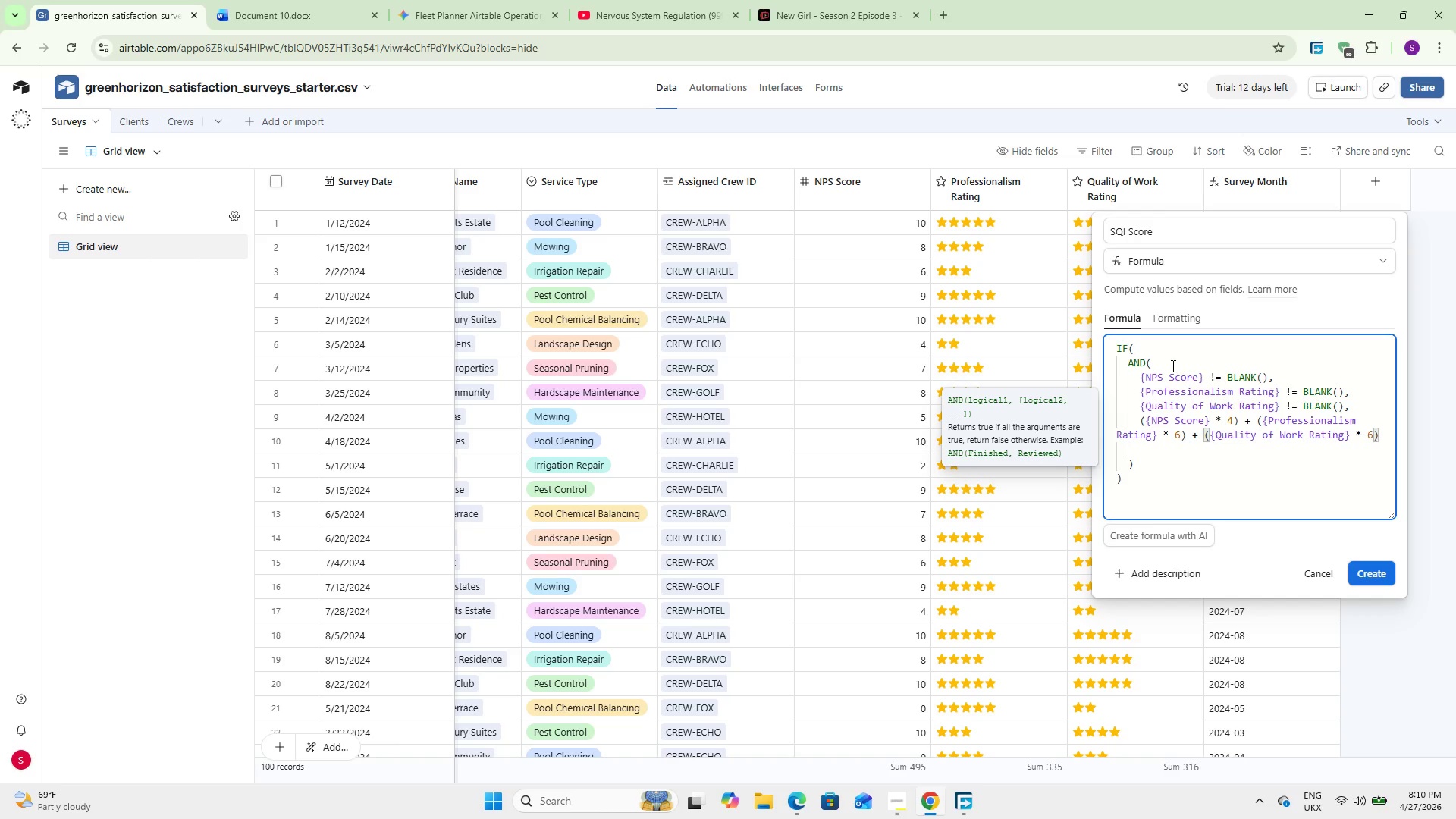 
key(Comma)
 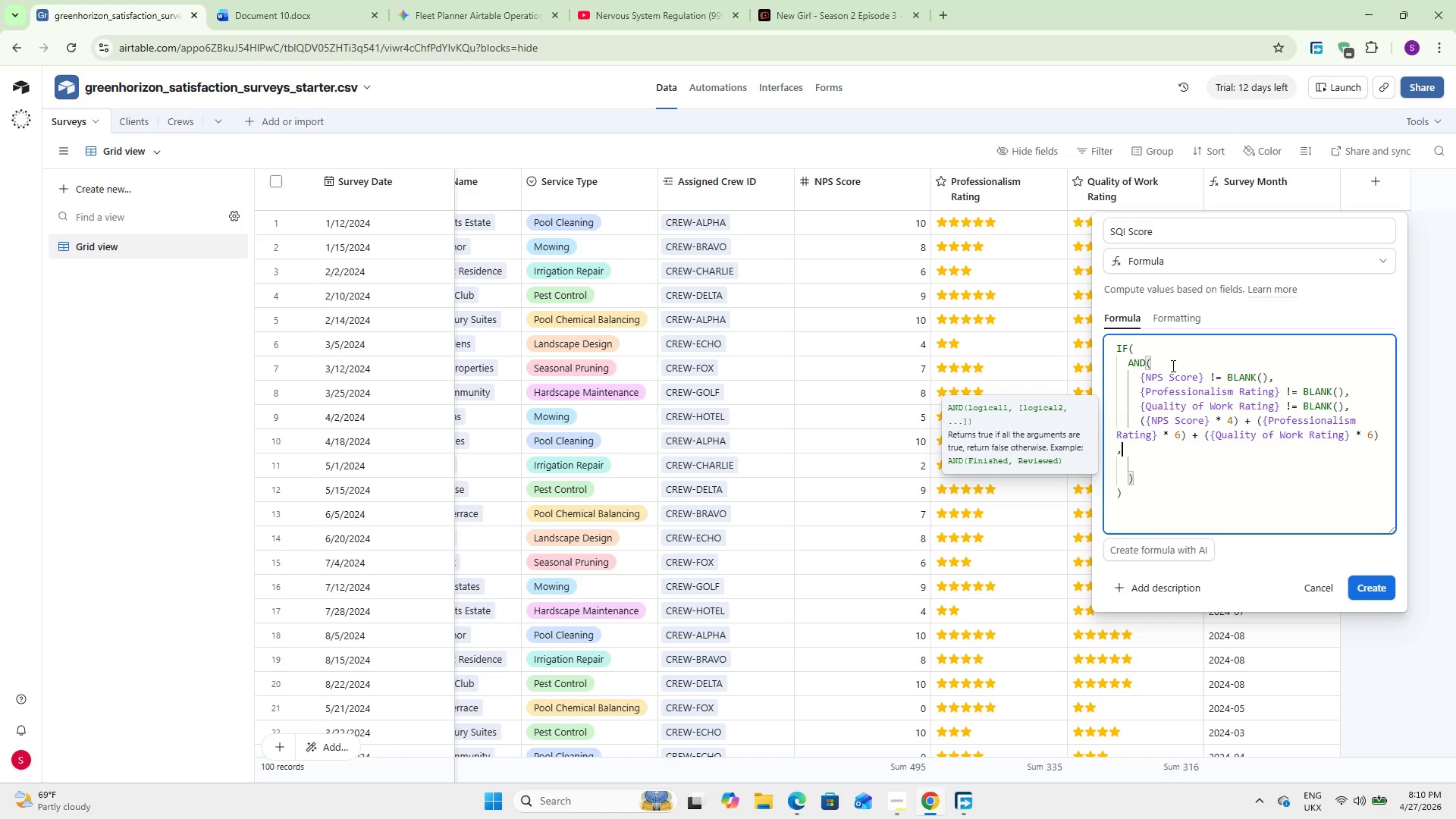 
key(Enter)
 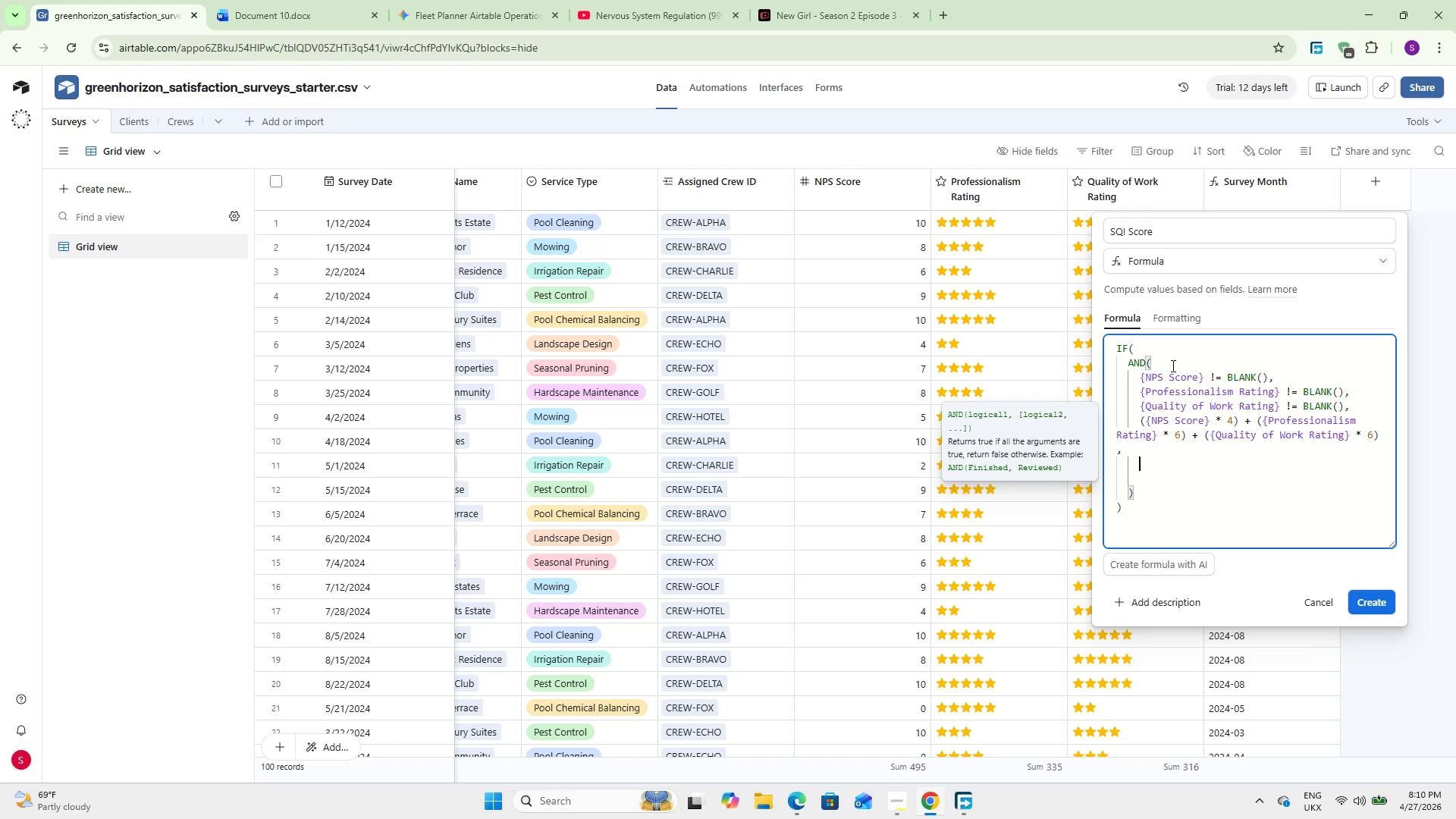 
type(BL)
 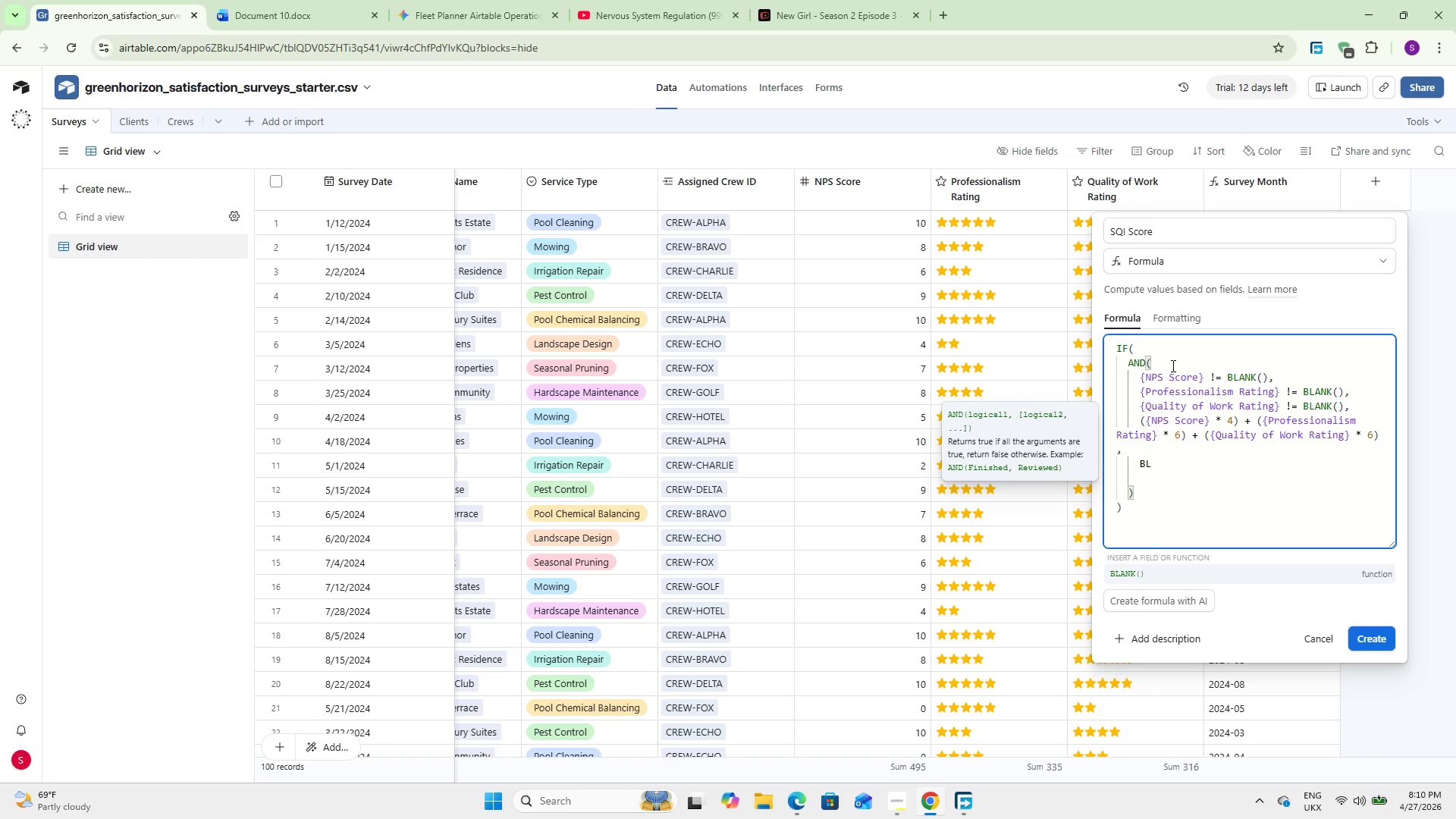 
key(Enter)
 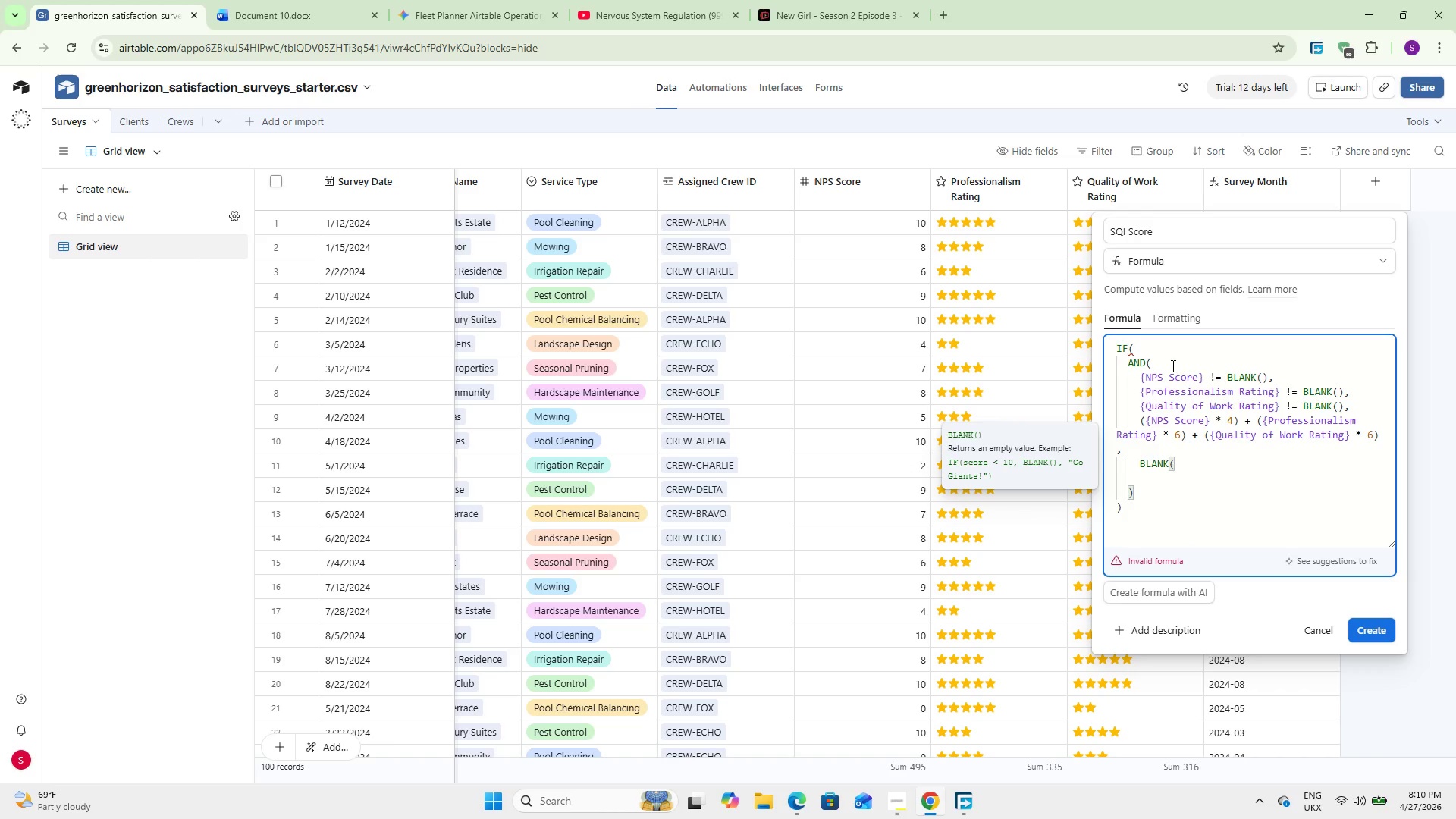 
key(Shift+0)
 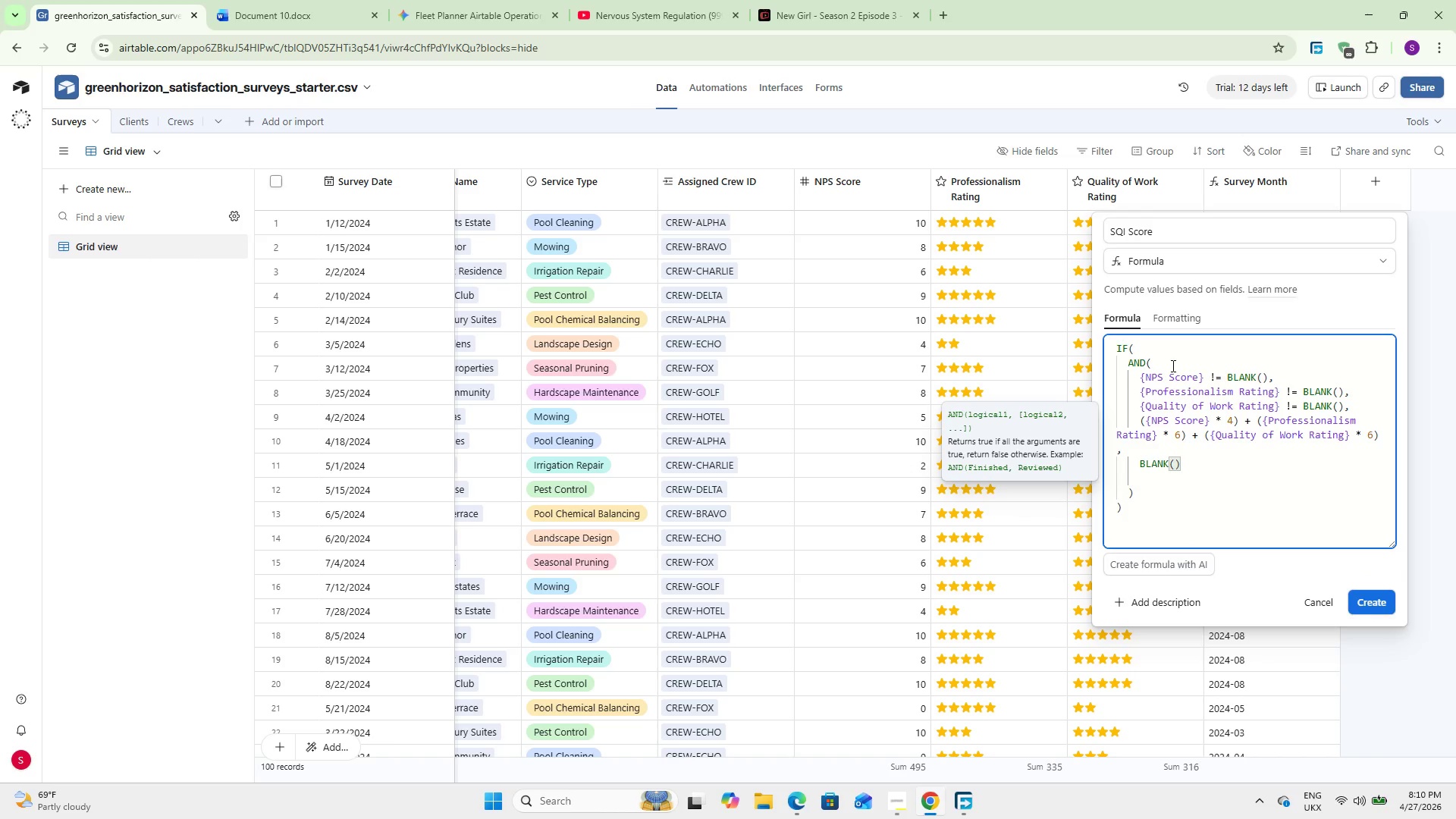 
key(ArrowDown)
 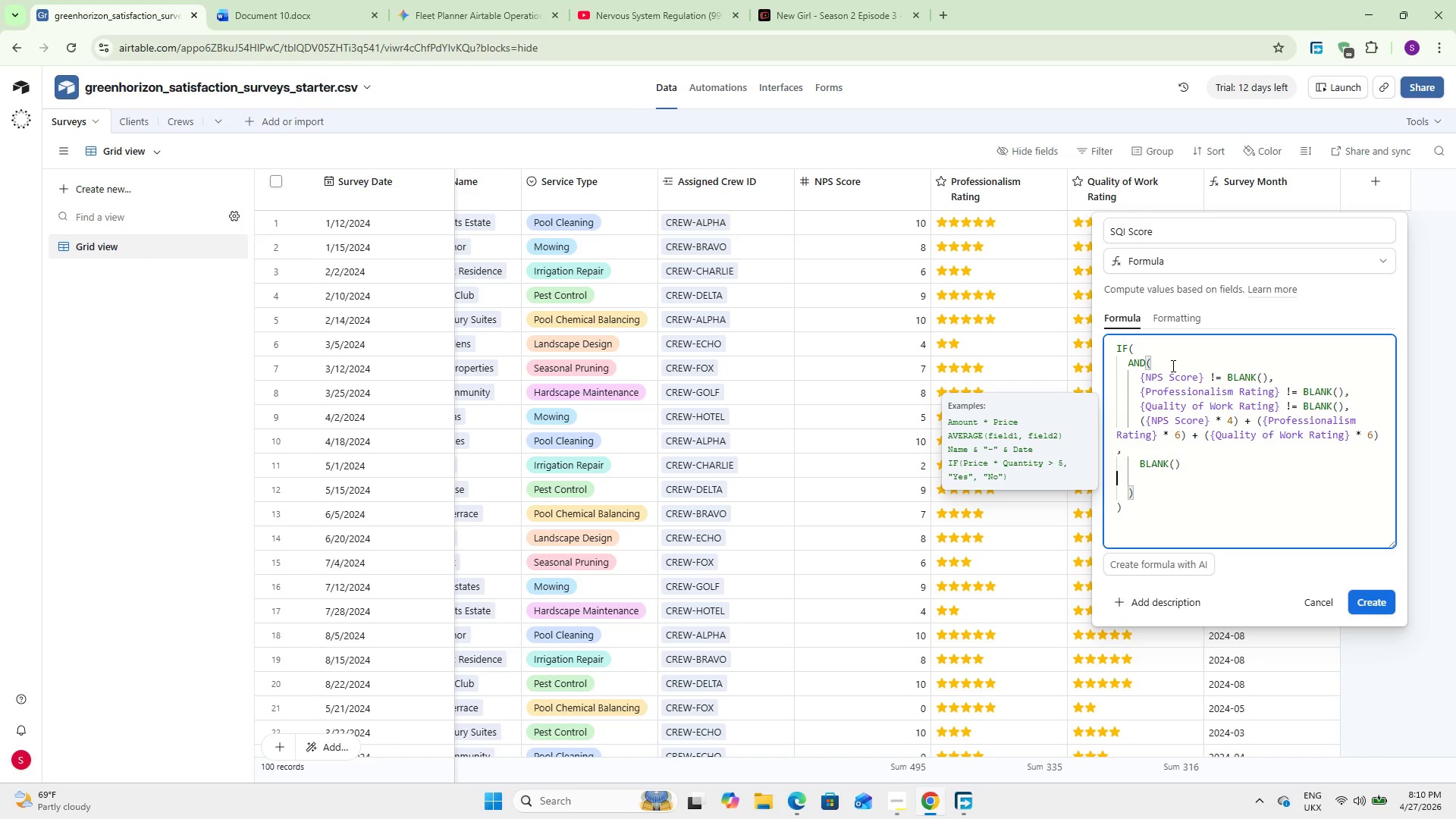 
key(Backspace)
 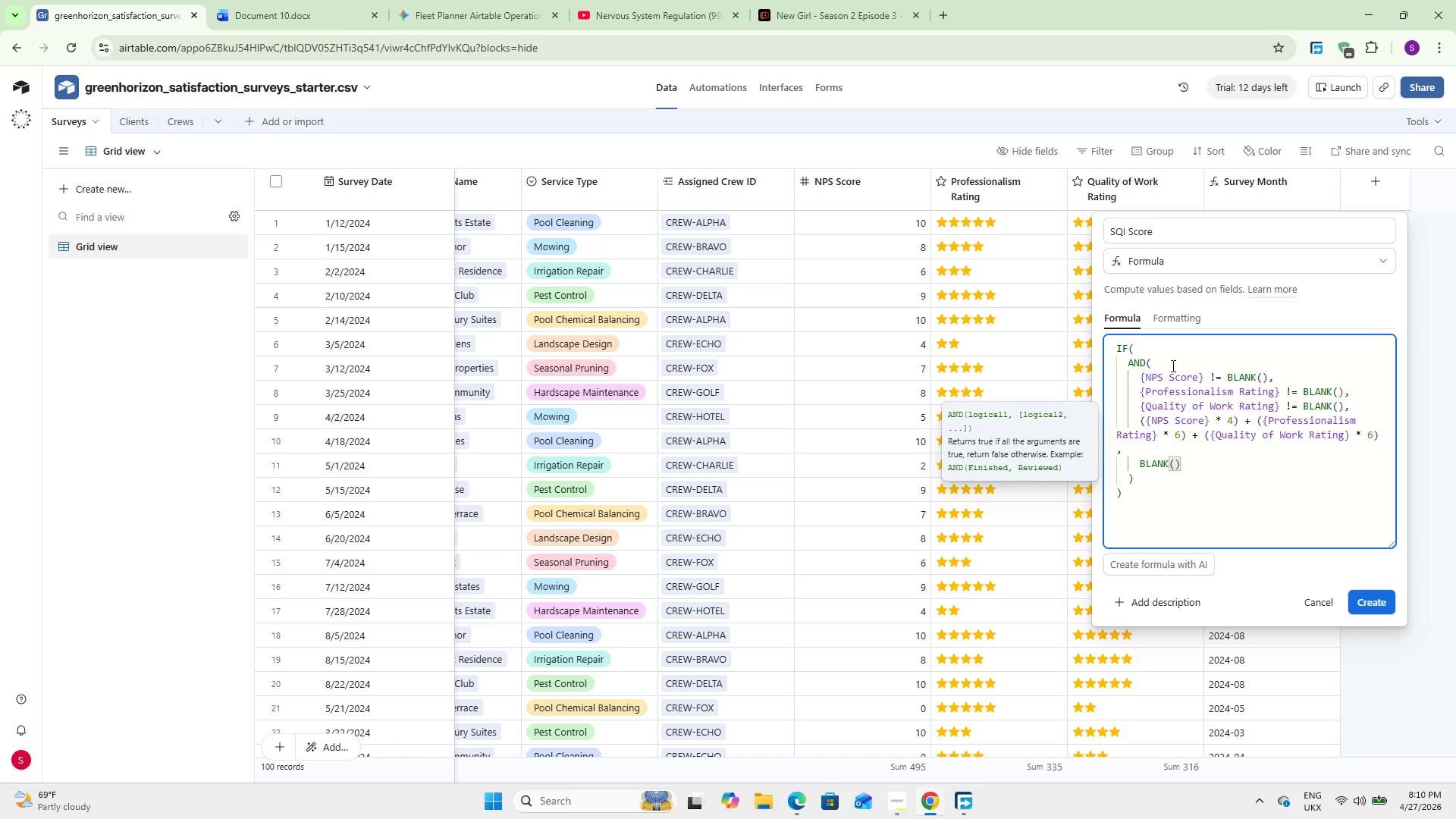 
key(ArrowUp)
 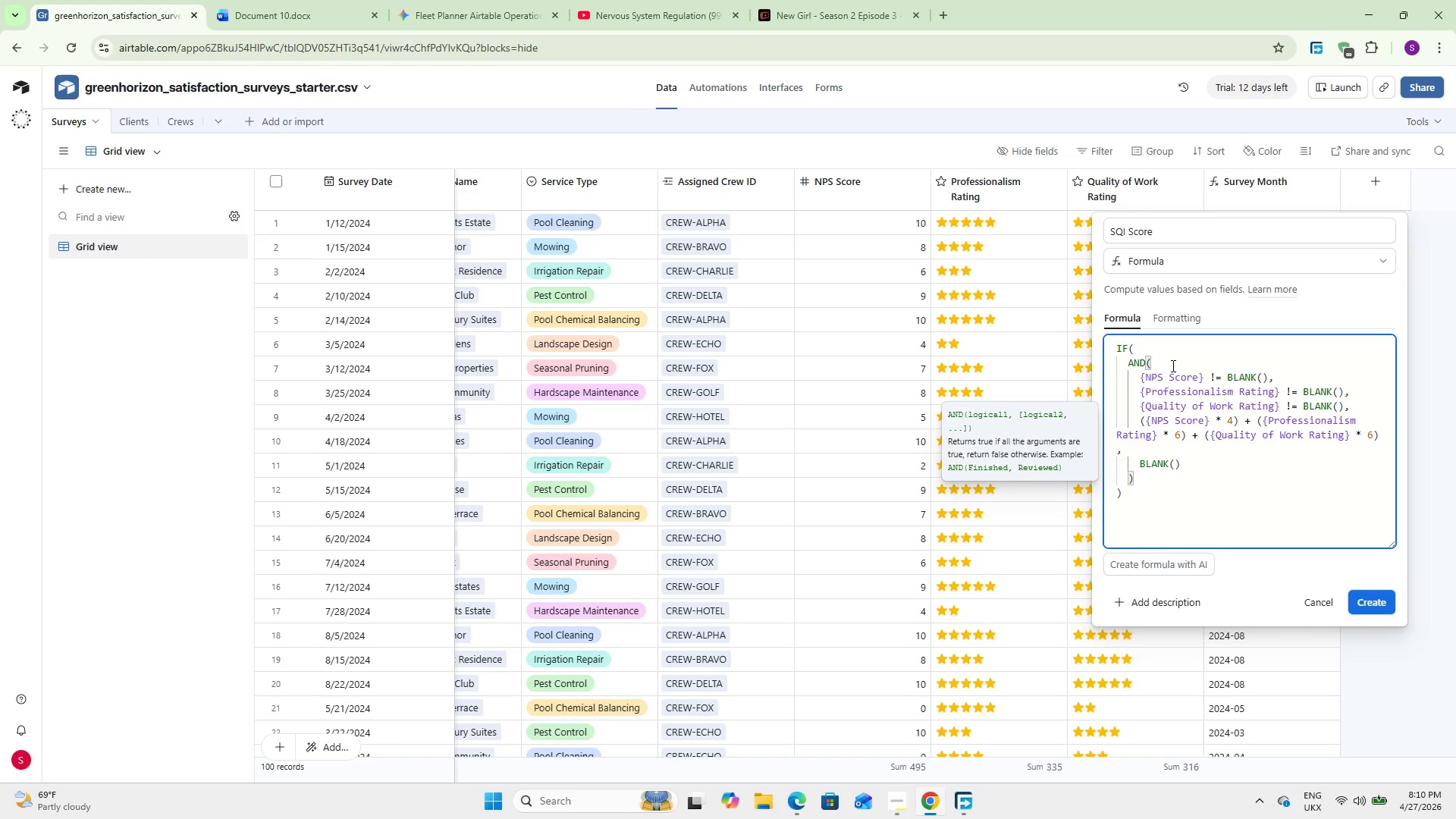 
wait(9.34)
 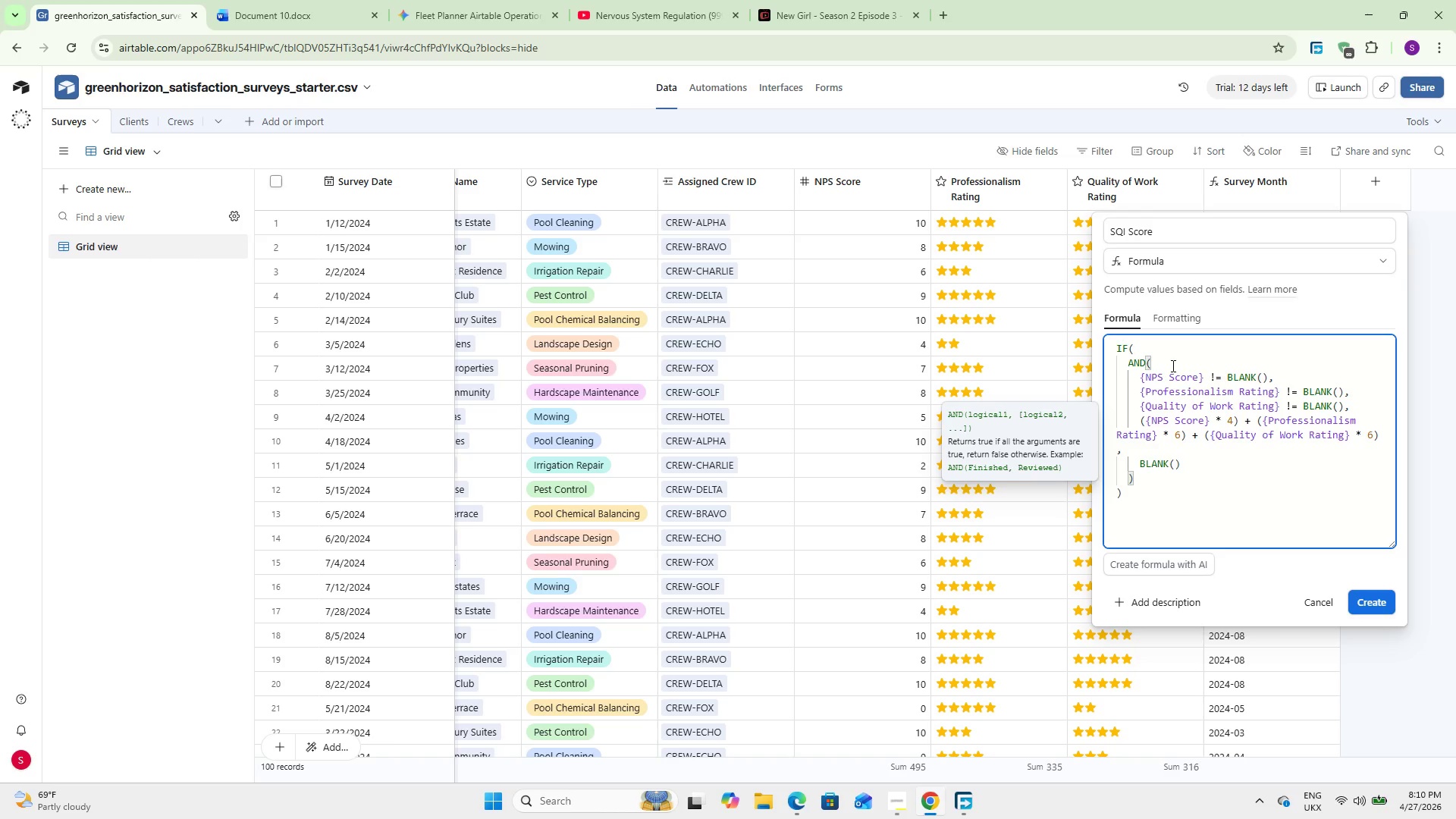 
key(ArrowUp)
 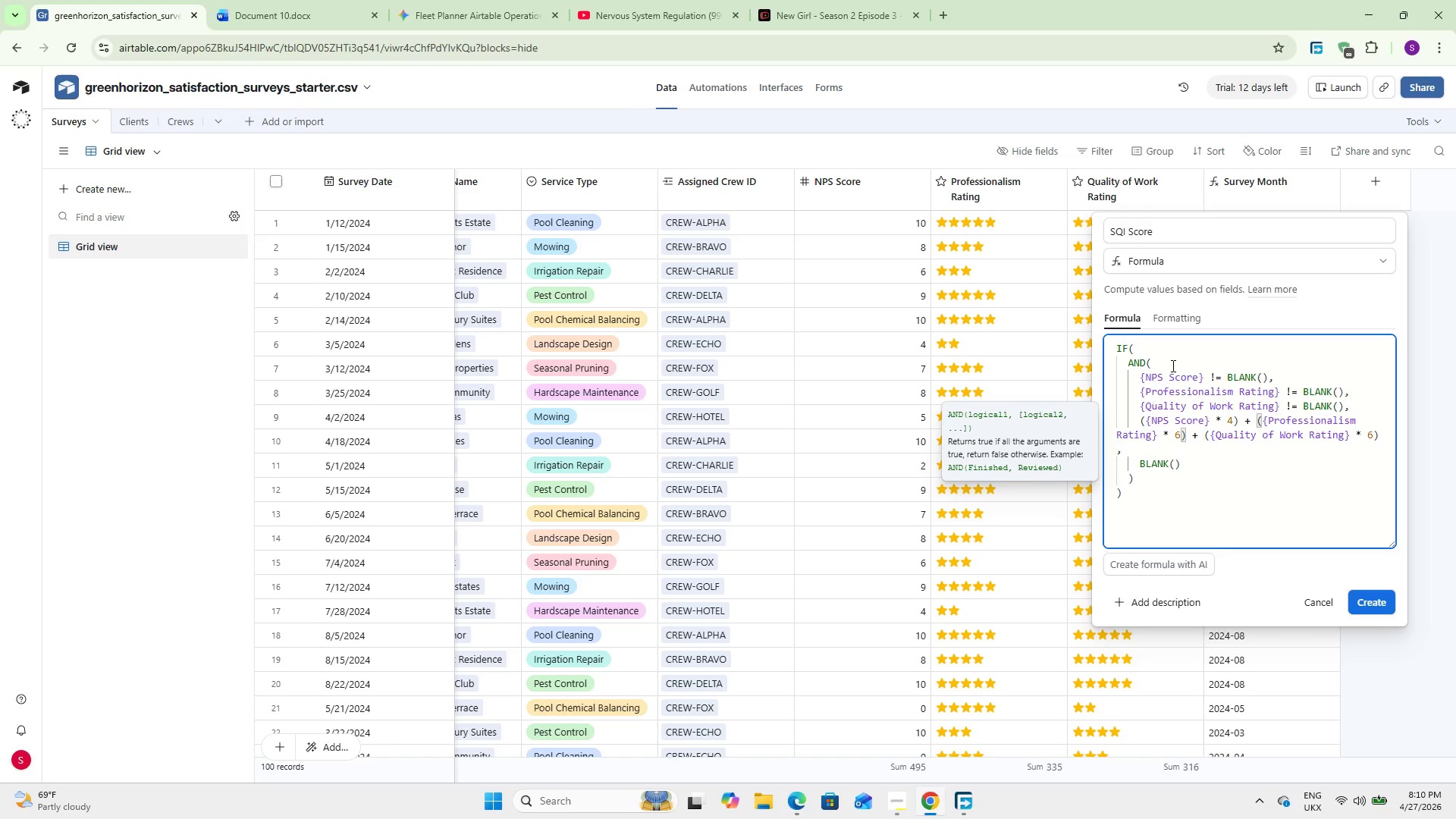 
key(ArrowDown)
 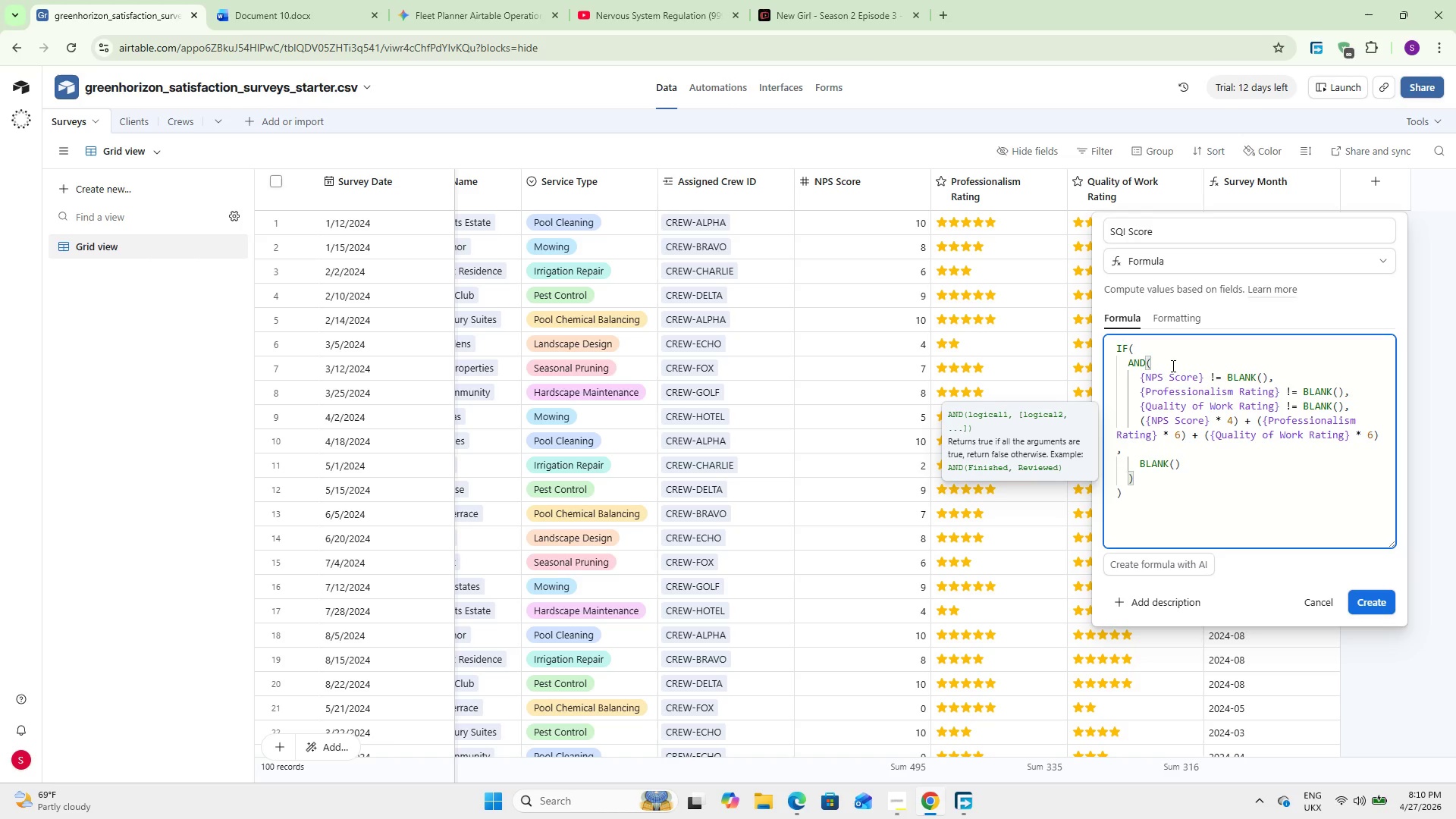 
key(ArrowDown)
 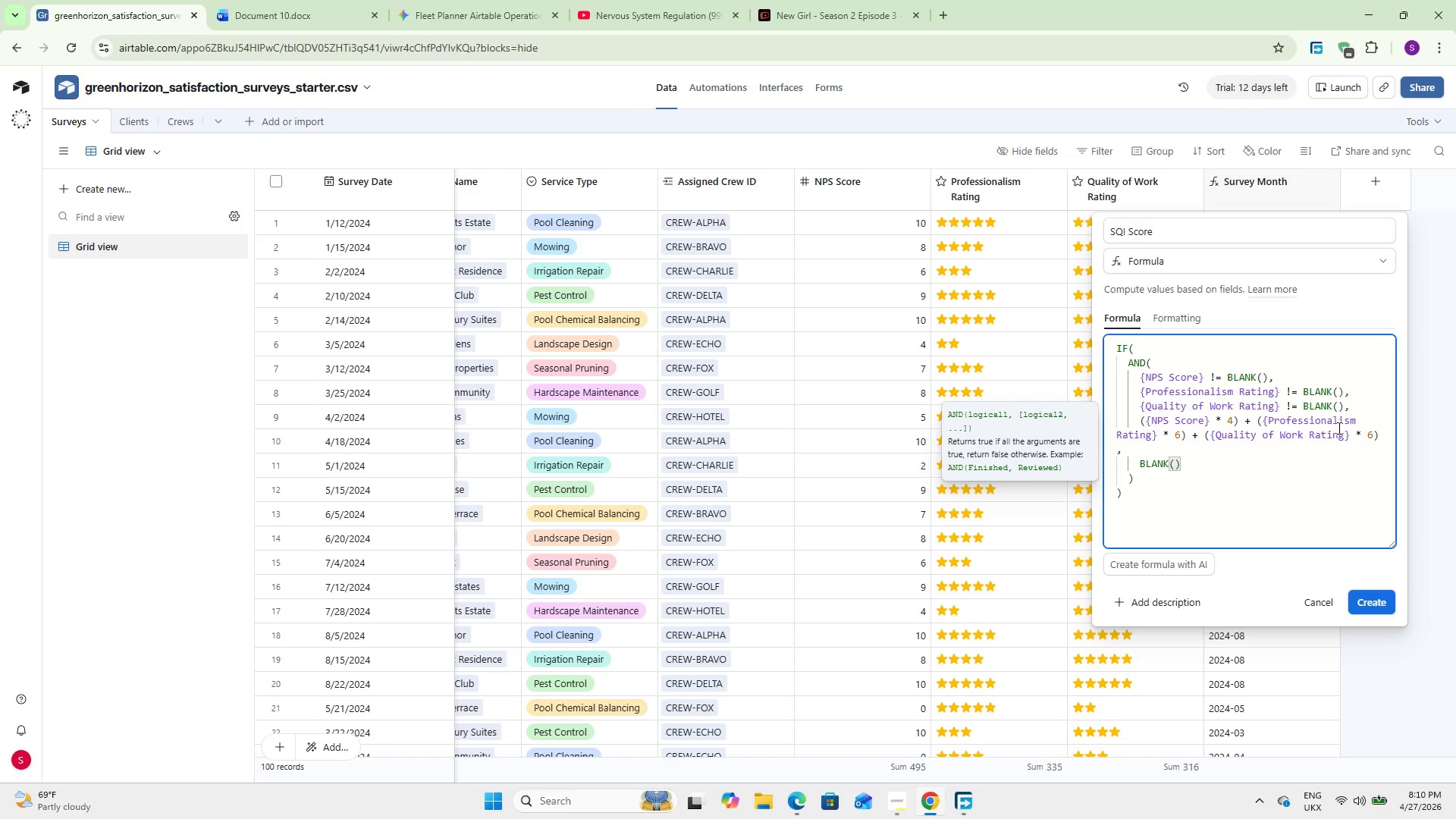 
left_click([1371, 603])
 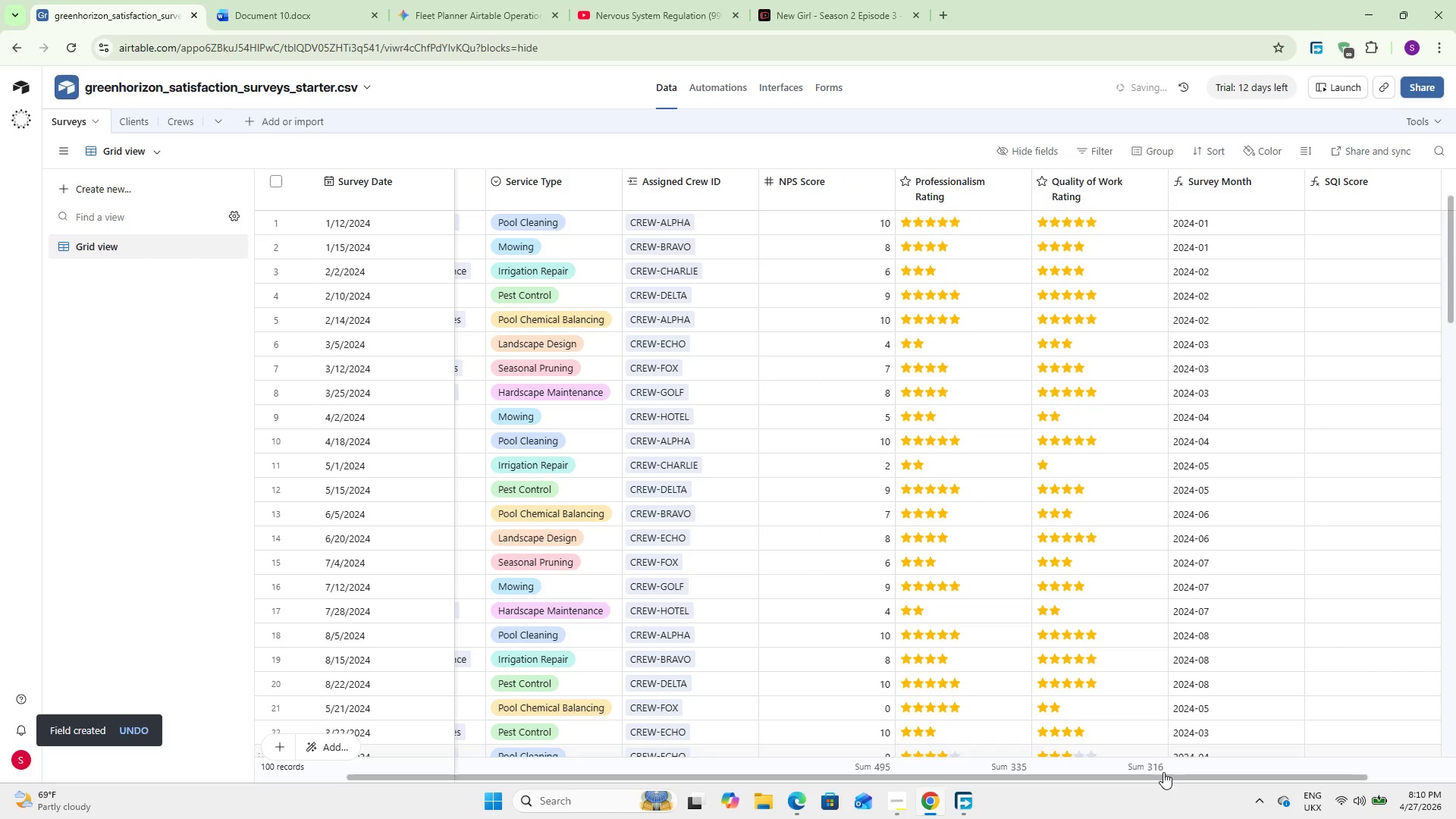 
left_click_drag(start_coordinate=[1153, 775], to_coordinate=[1300, 767])
 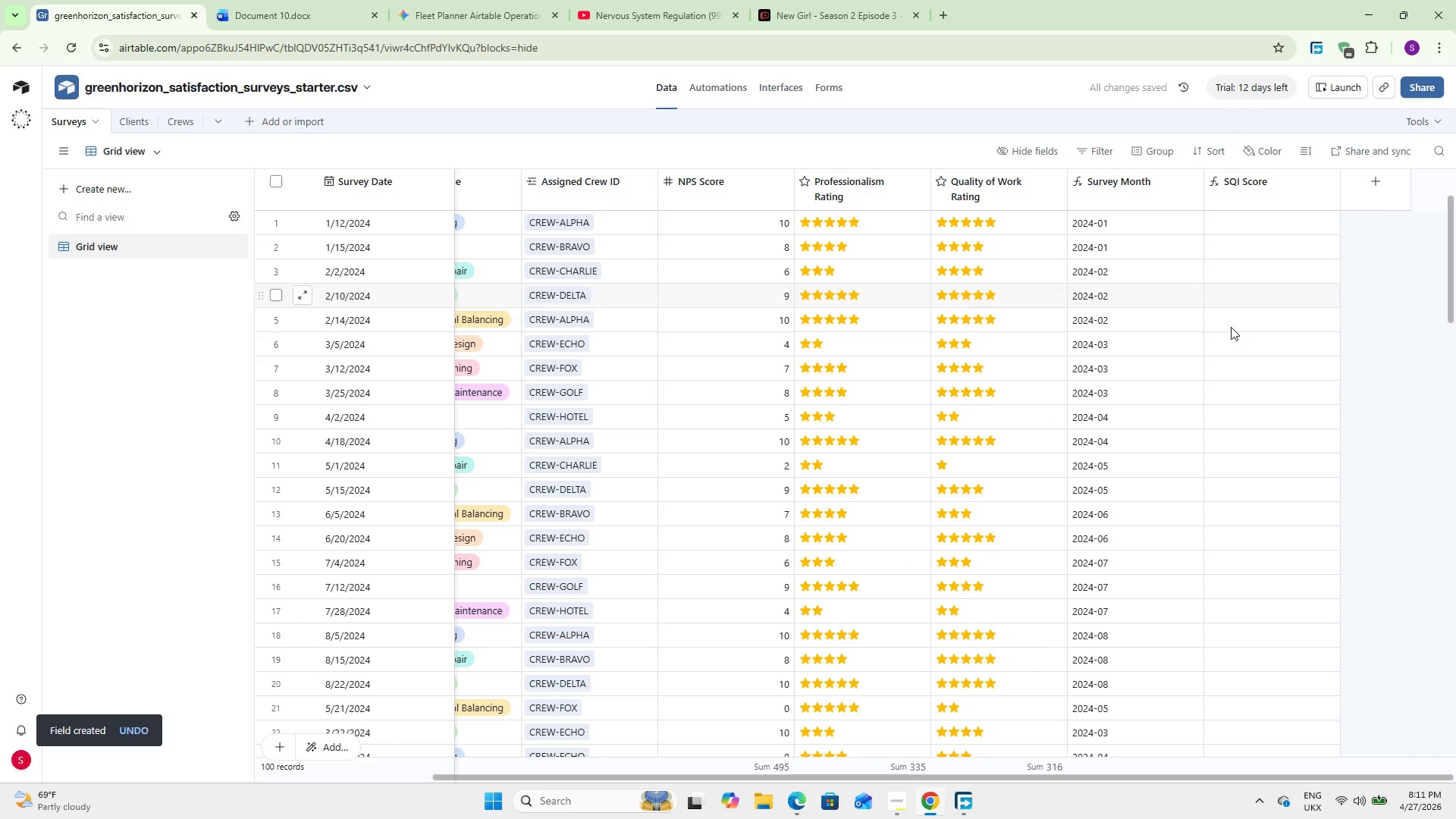 
scroll: coordinate [1231, 377], scroll_direction: up, amount: 4.0
 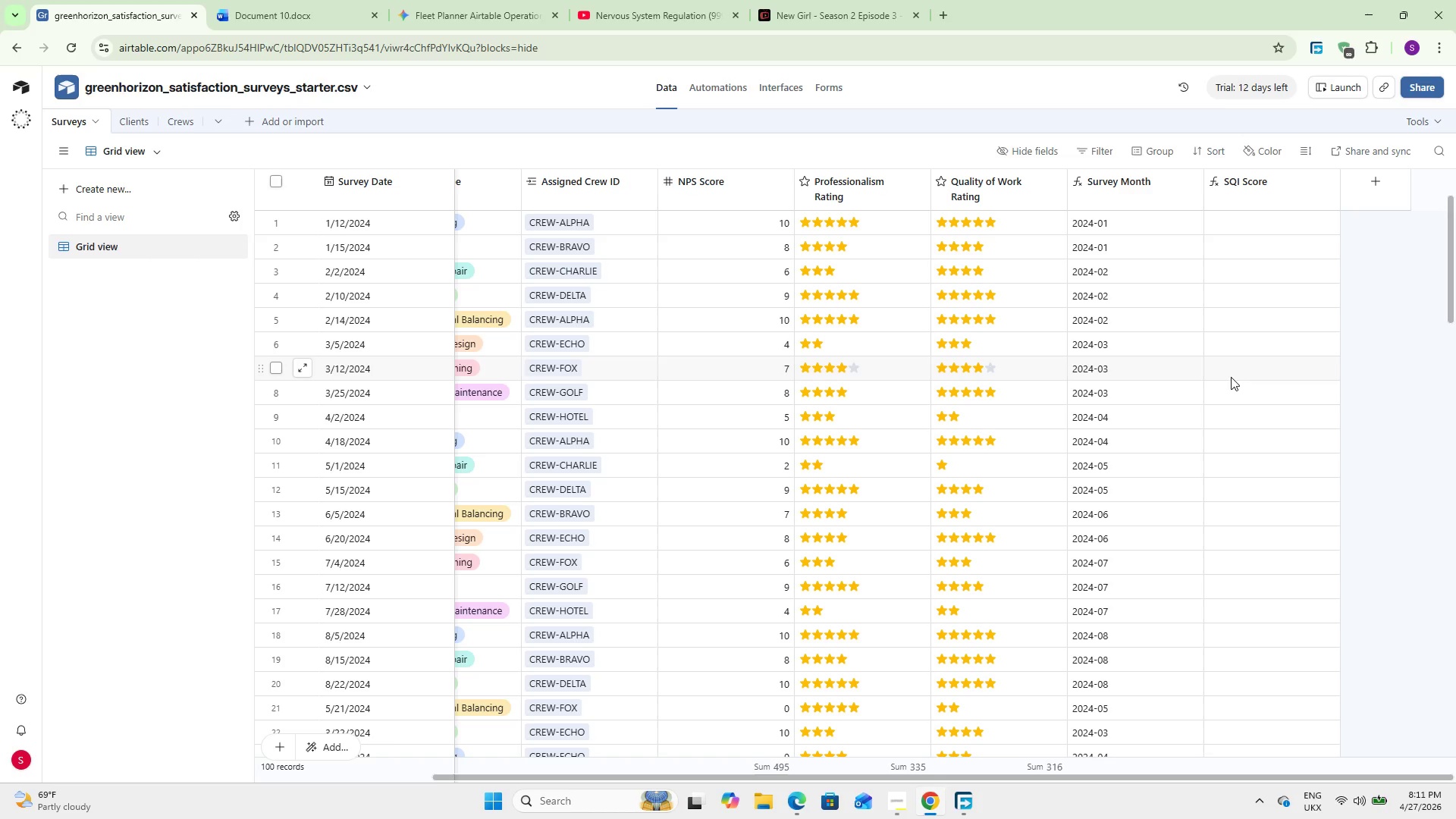 
wait(11.34)
 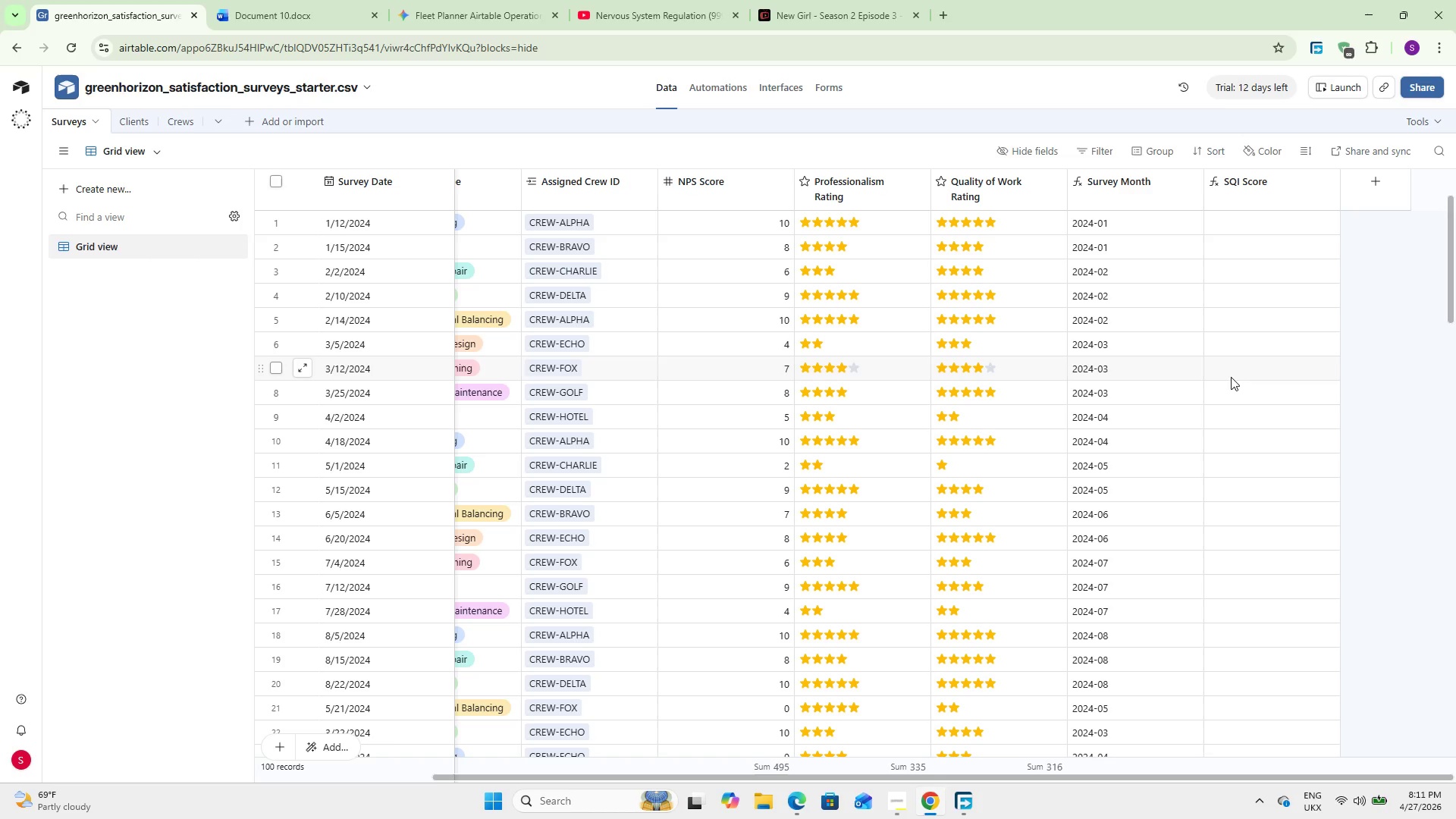 
double_click([1244, 190])
 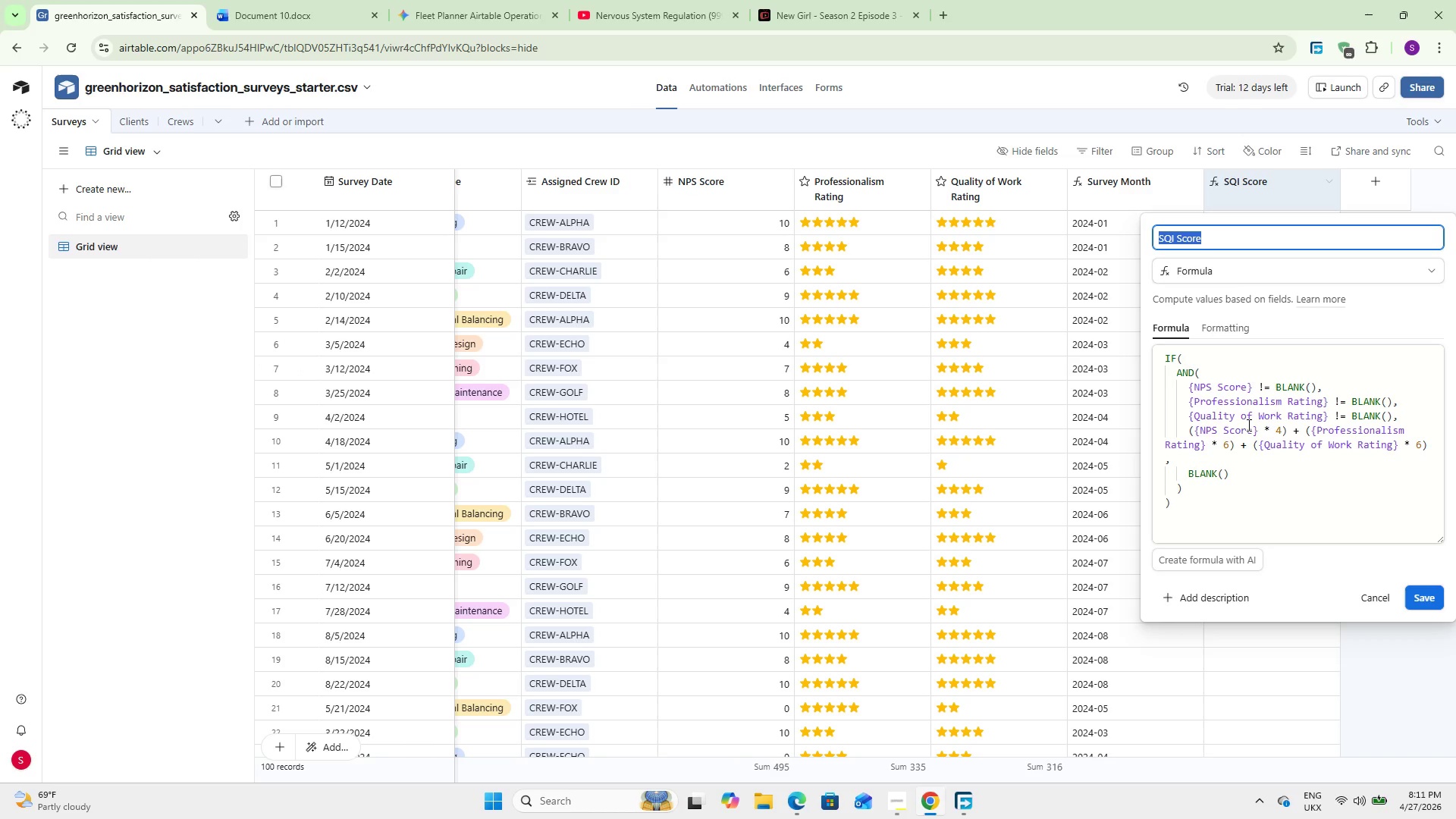 
left_click([1245, 459])
 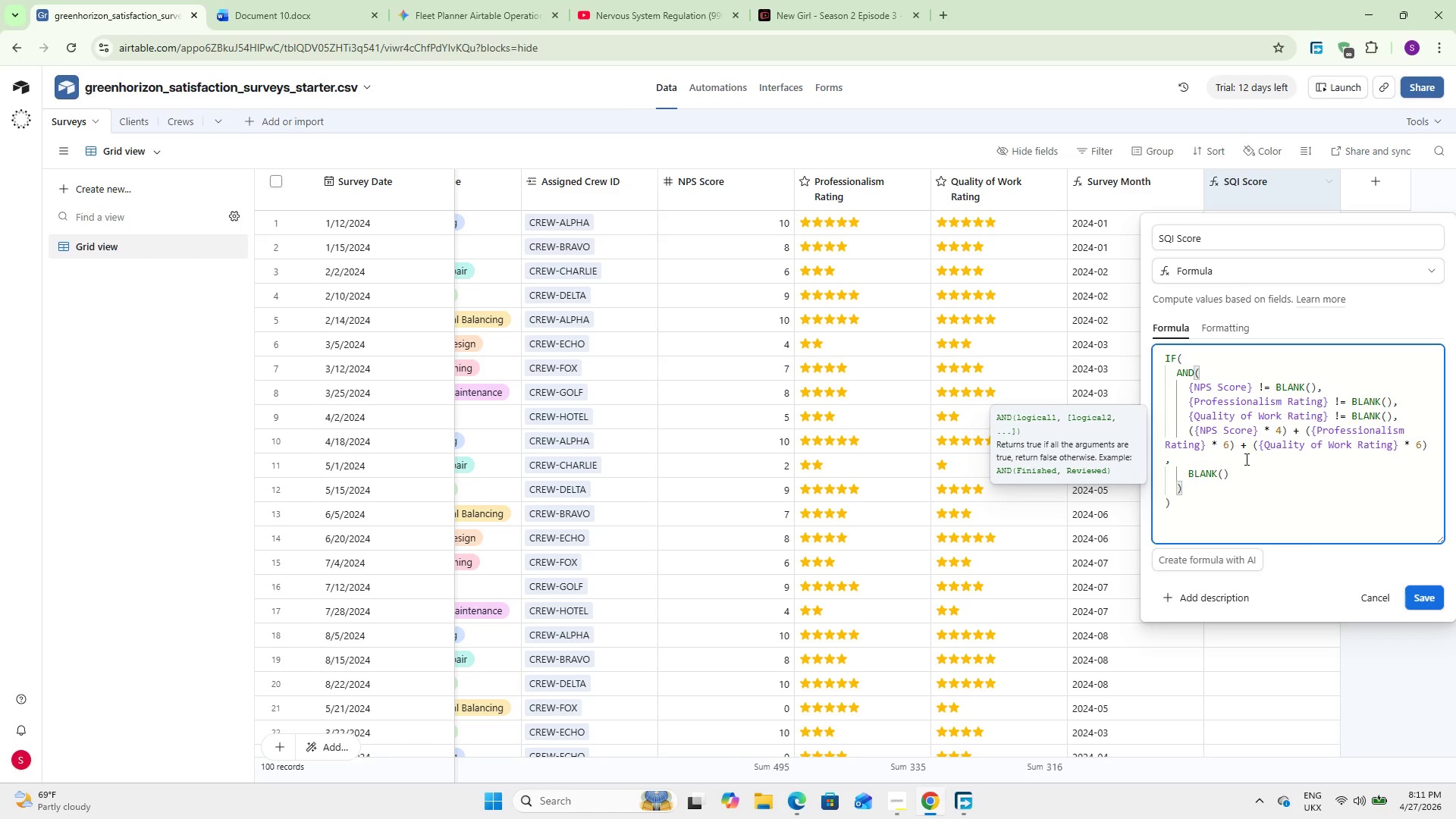 
wait(10.47)
 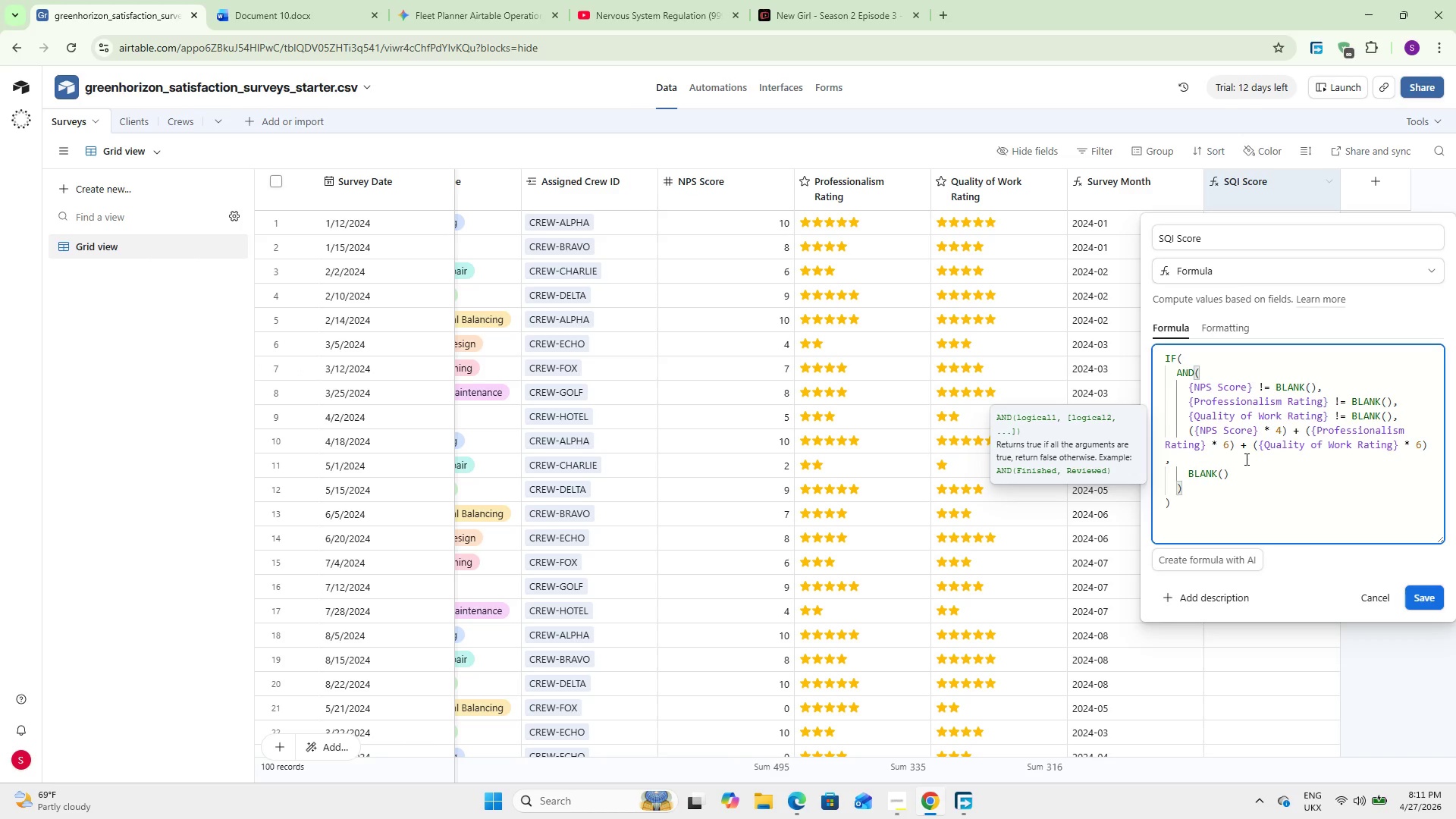 
left_click([1205, 369])
 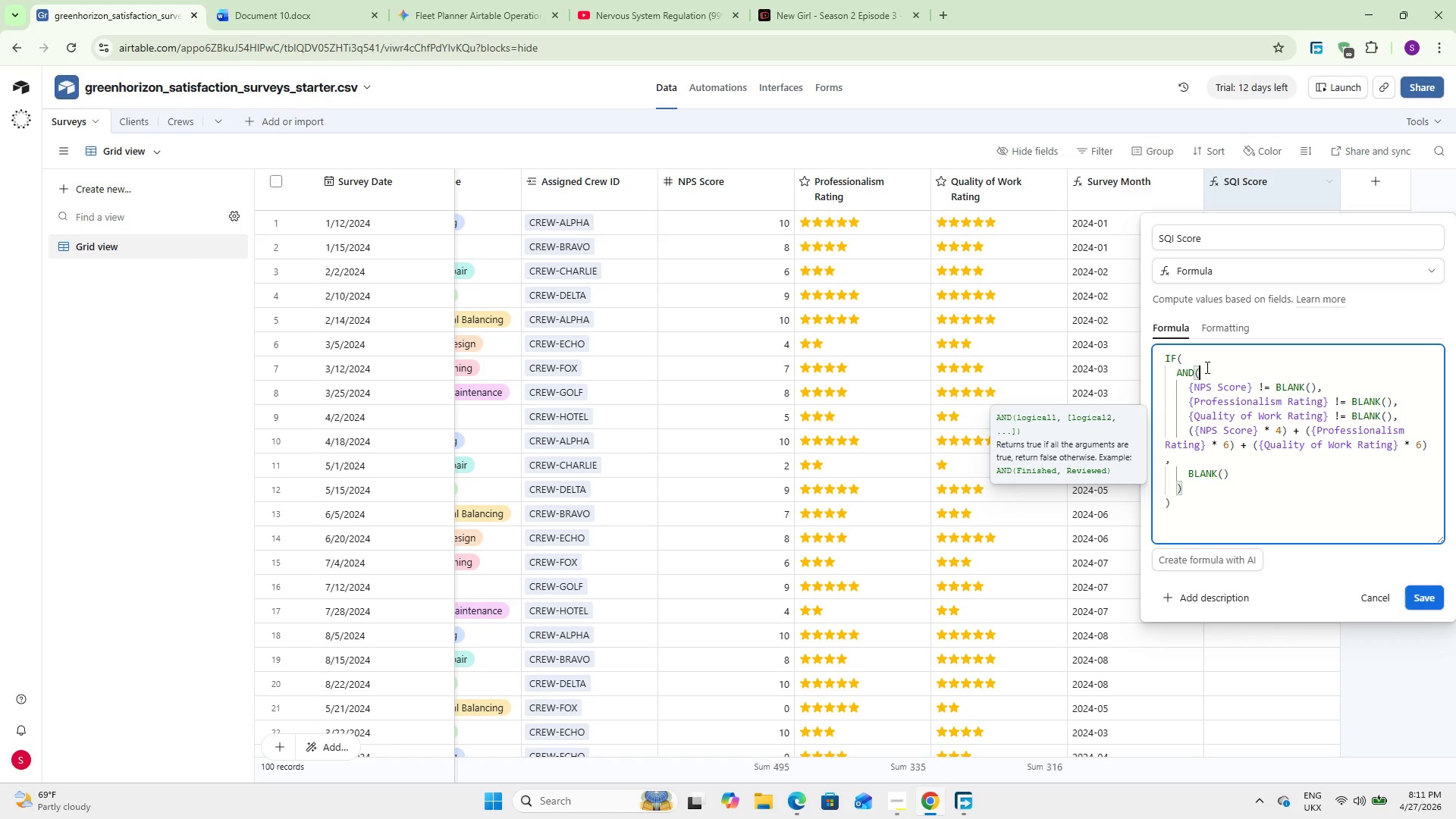 
wait(19.06)
 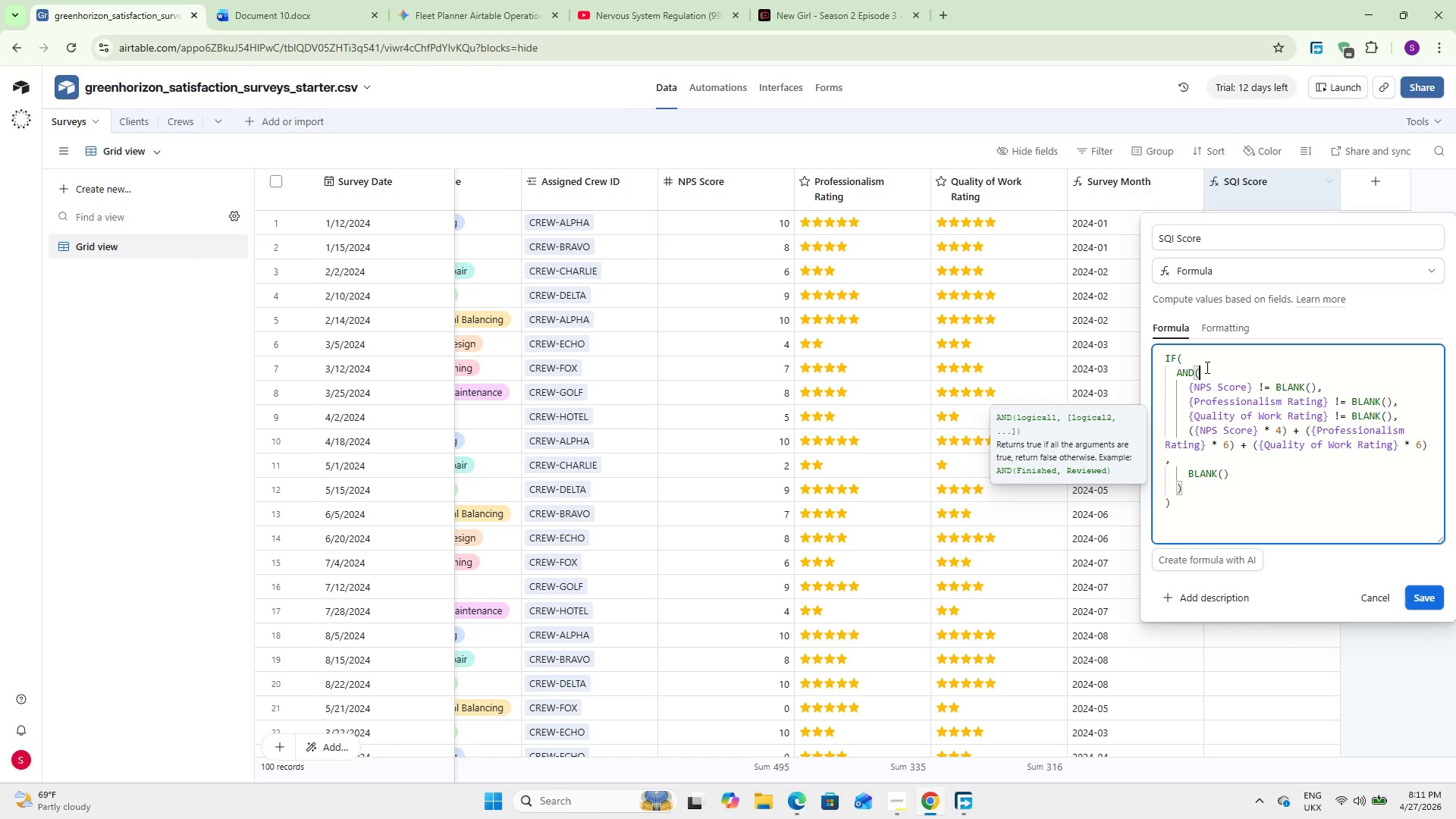 
left_click([1392, 413])
 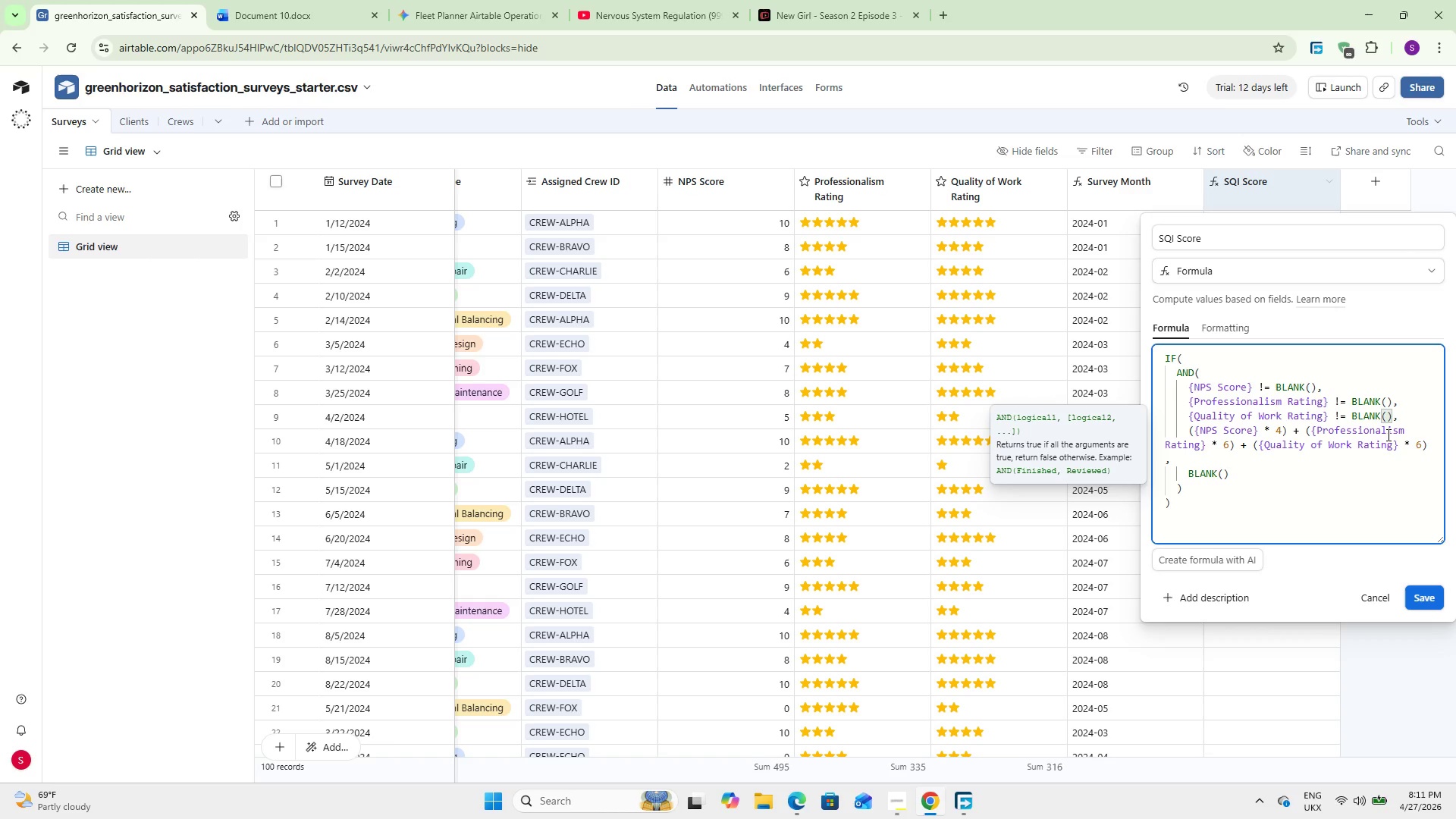 
key(Shift+0)
 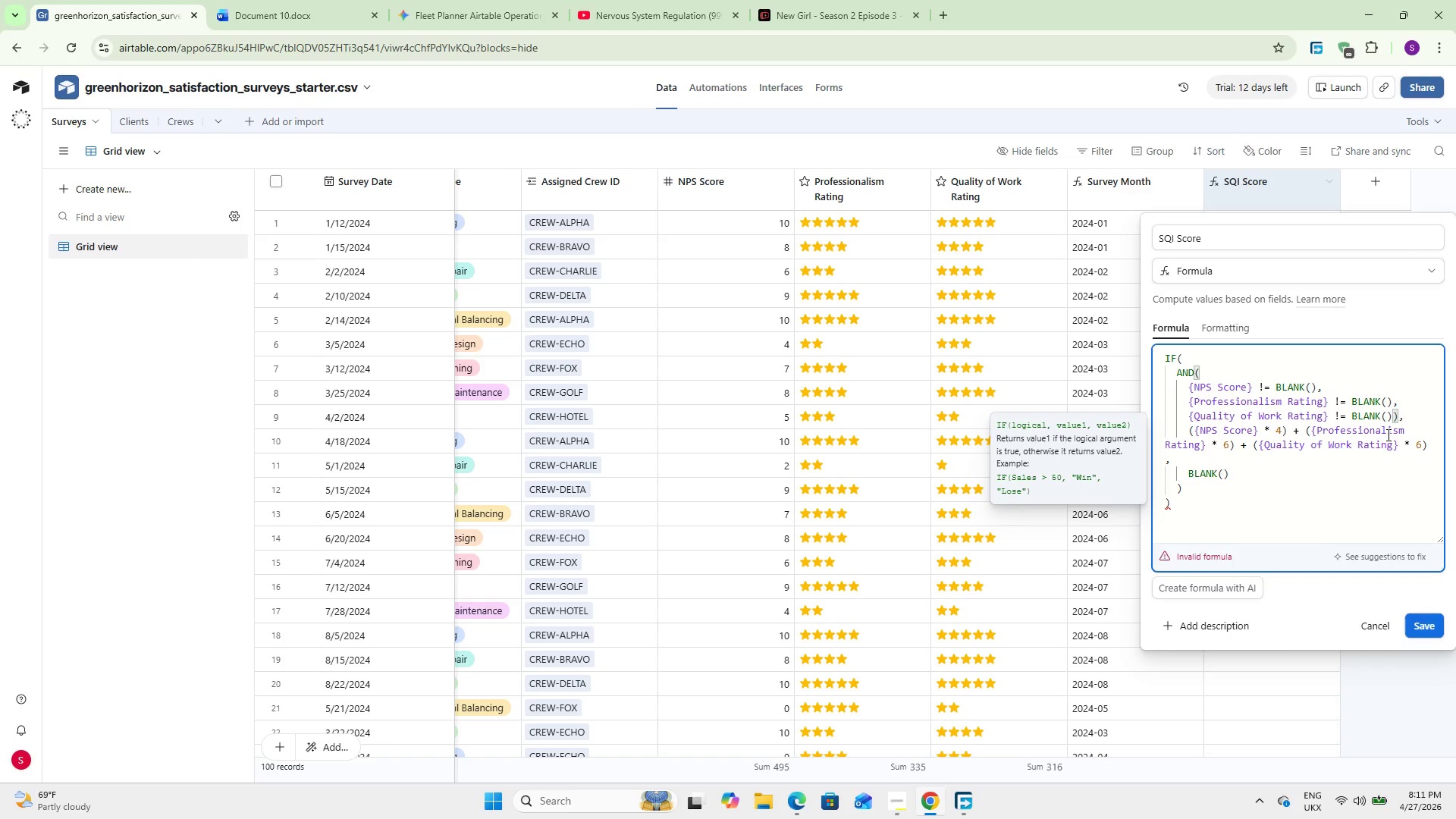 
wait(7.72)
 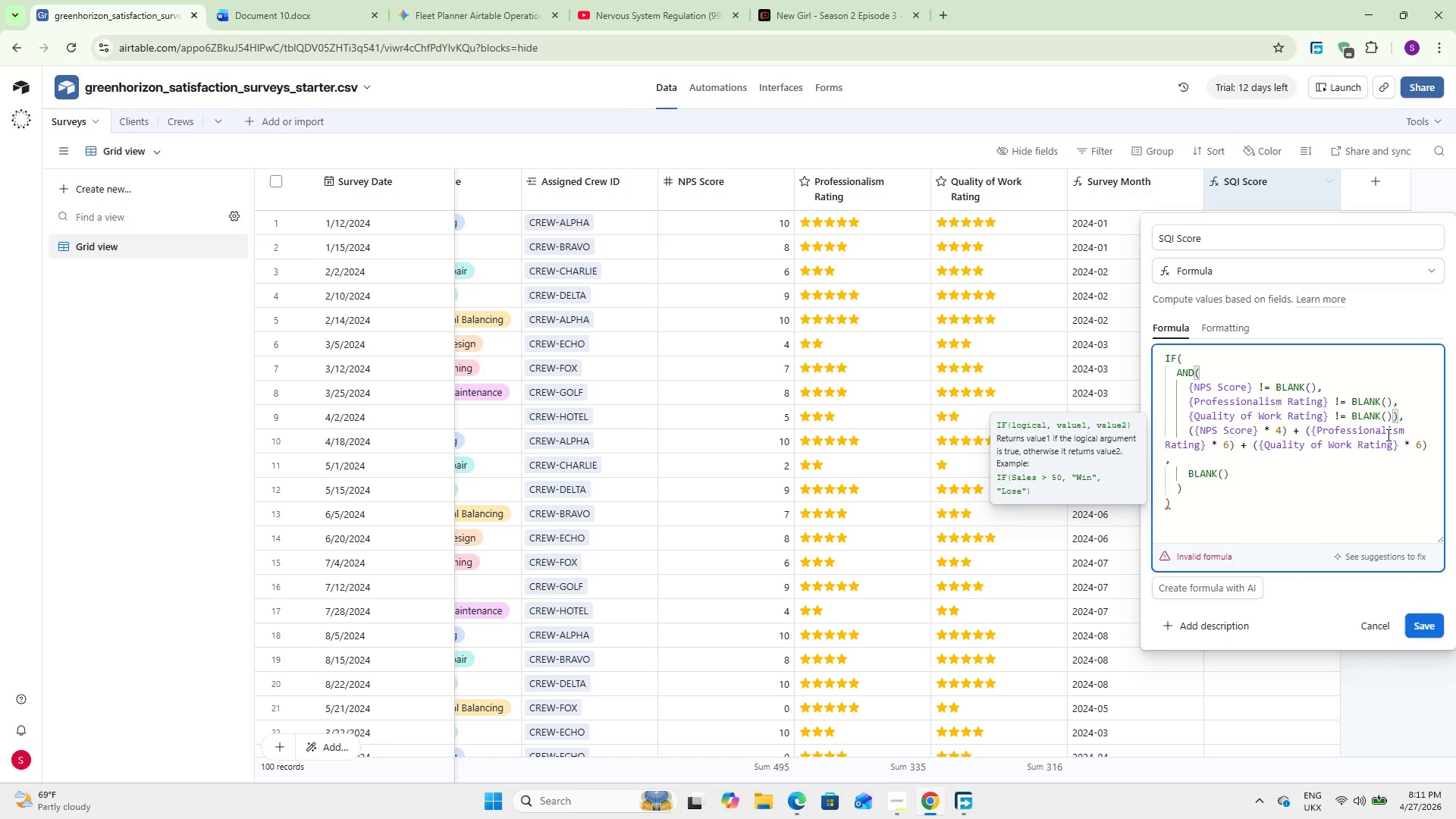 
left_click([1177, 508])
 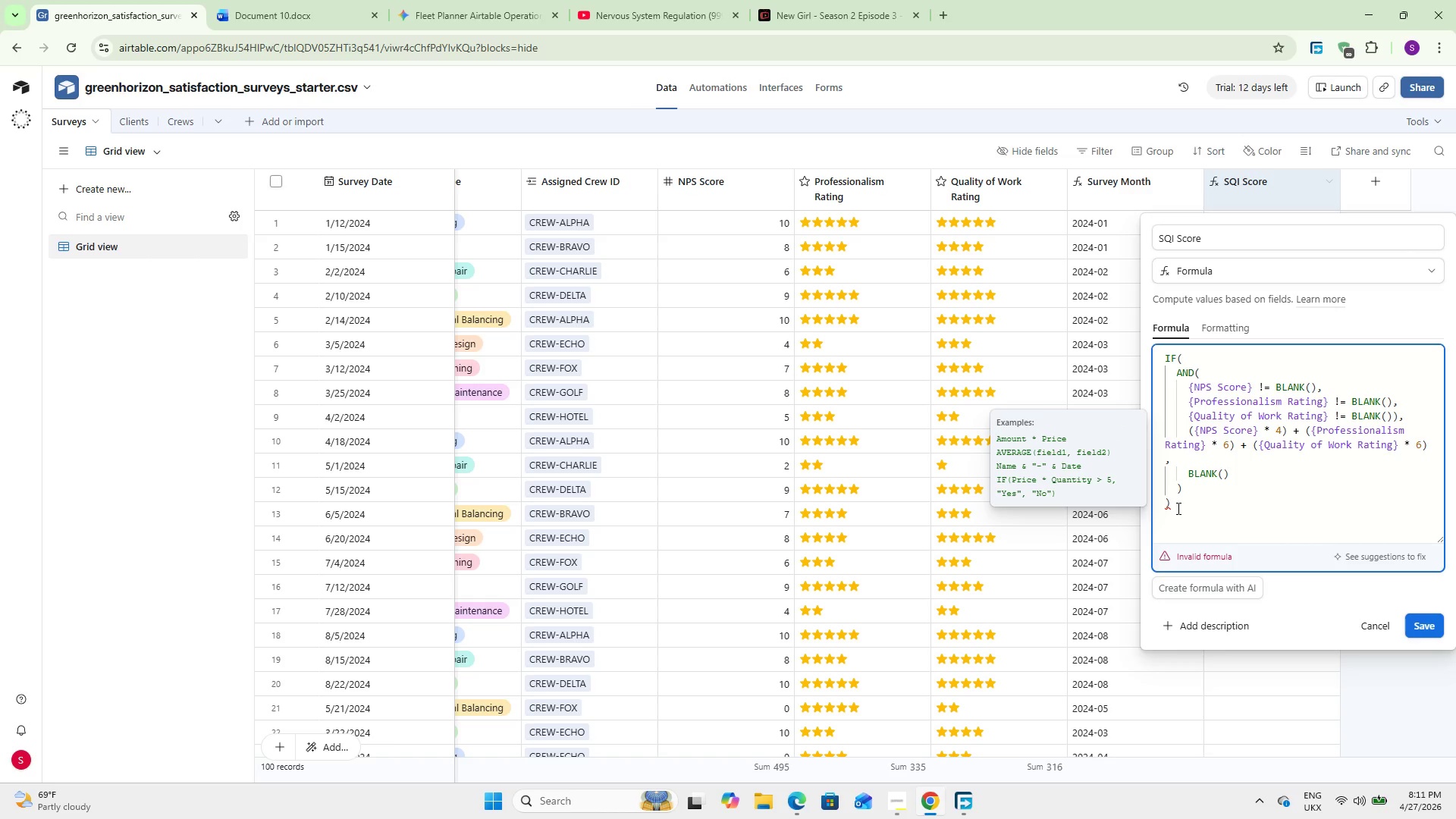 
key(Backspace)
 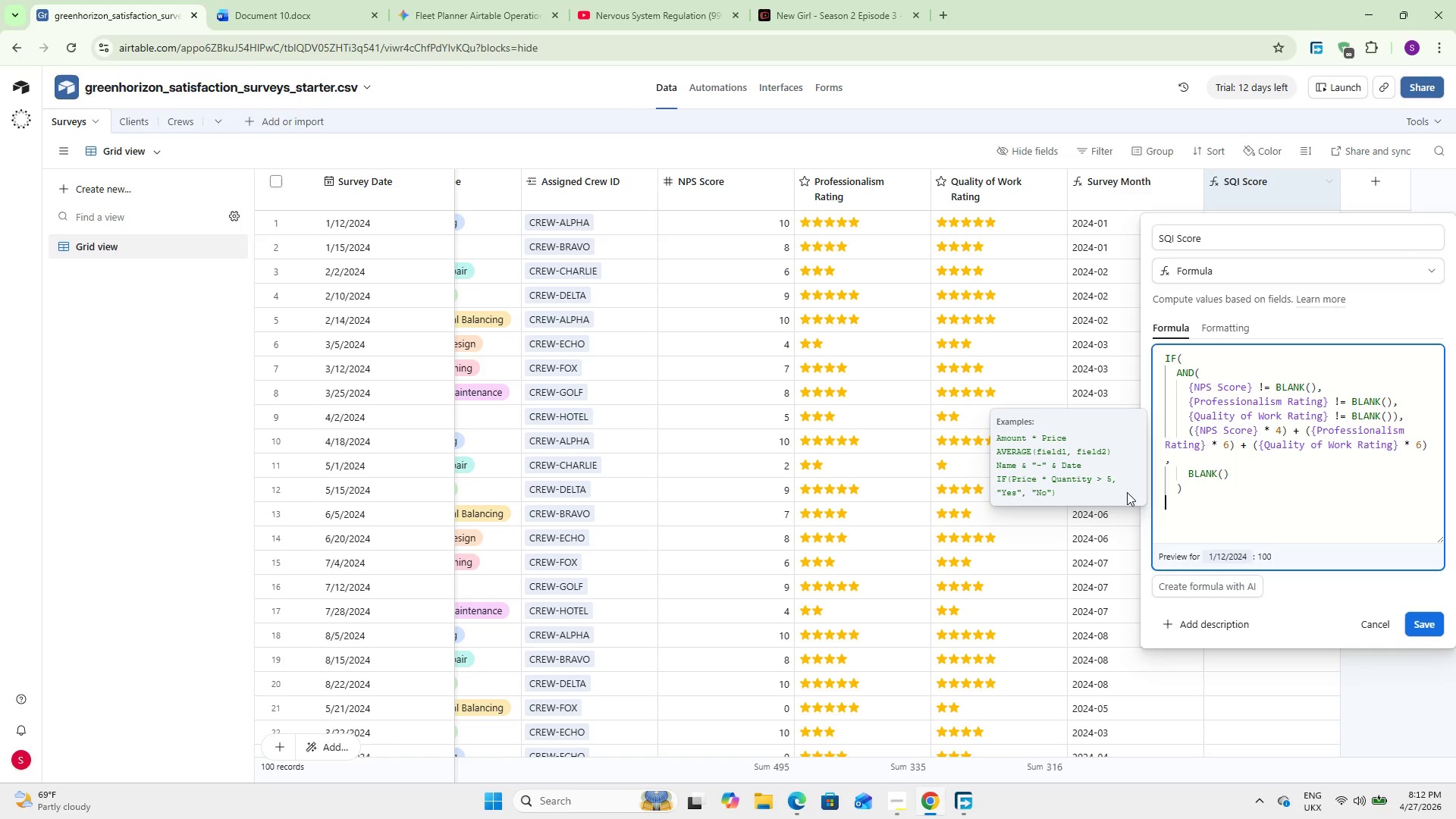 
wait(13.02)
 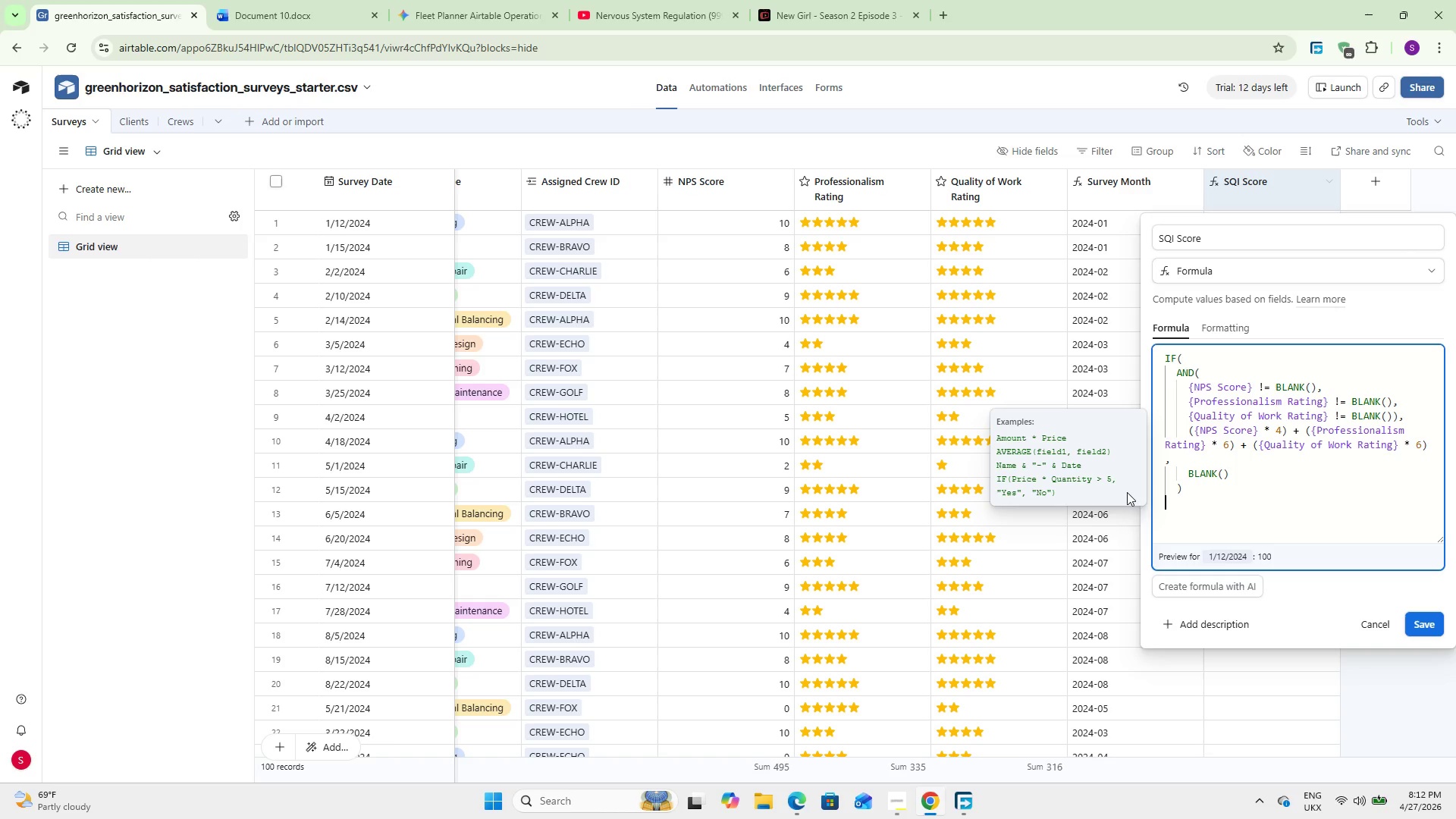 
left_click([1178, 332])
 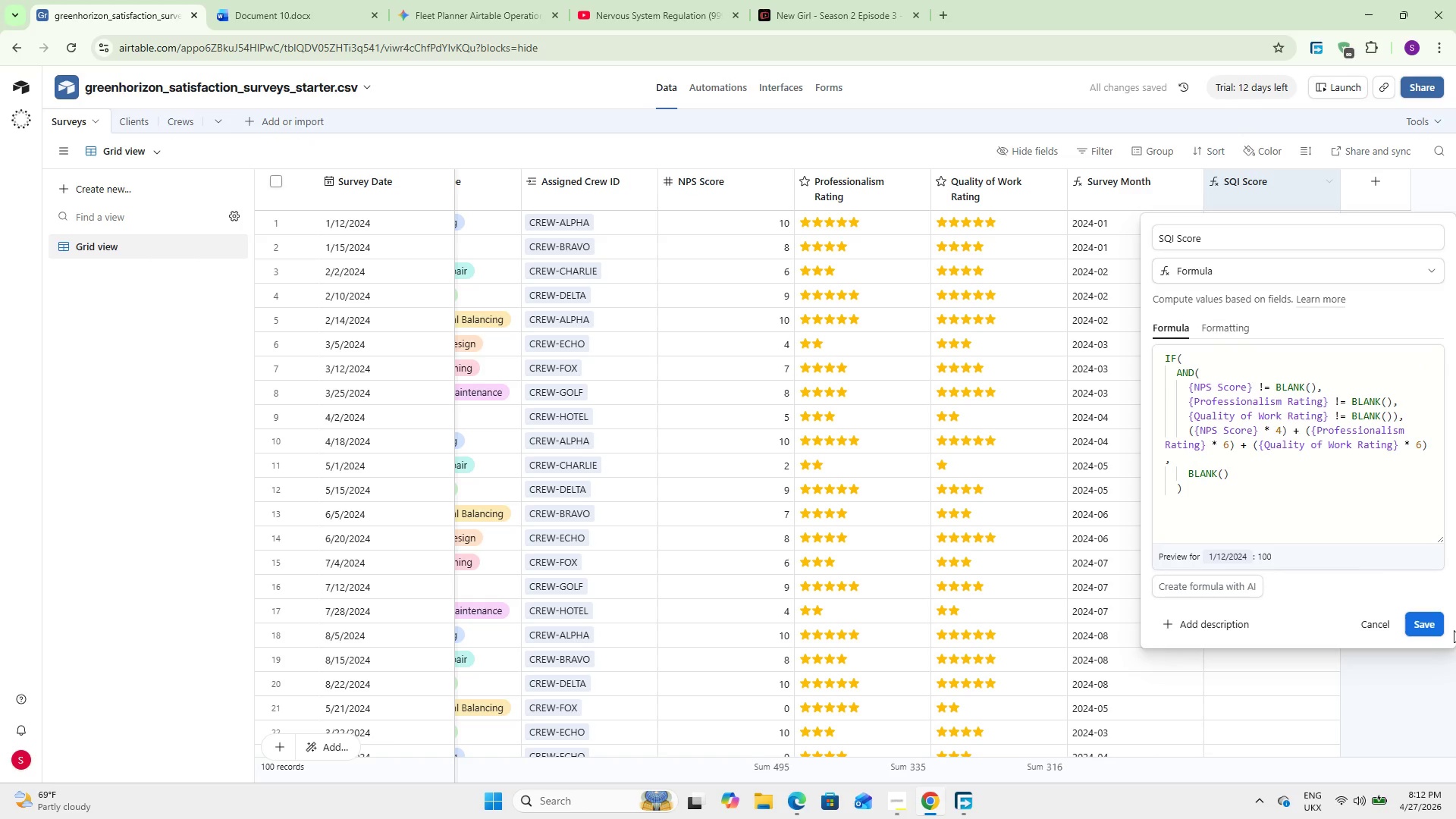 
left_click([1430, 631])
 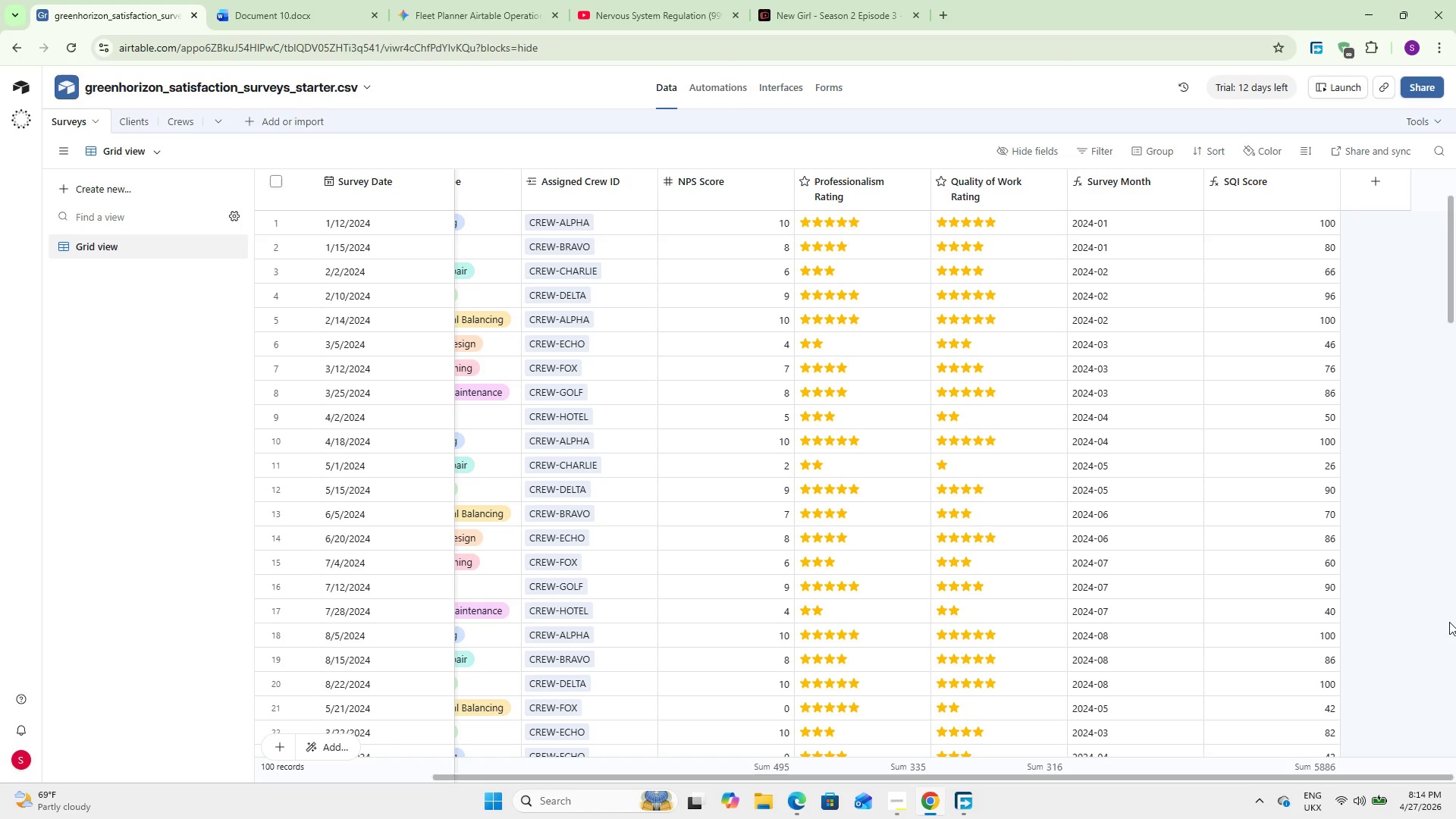 
wait(130.23)
 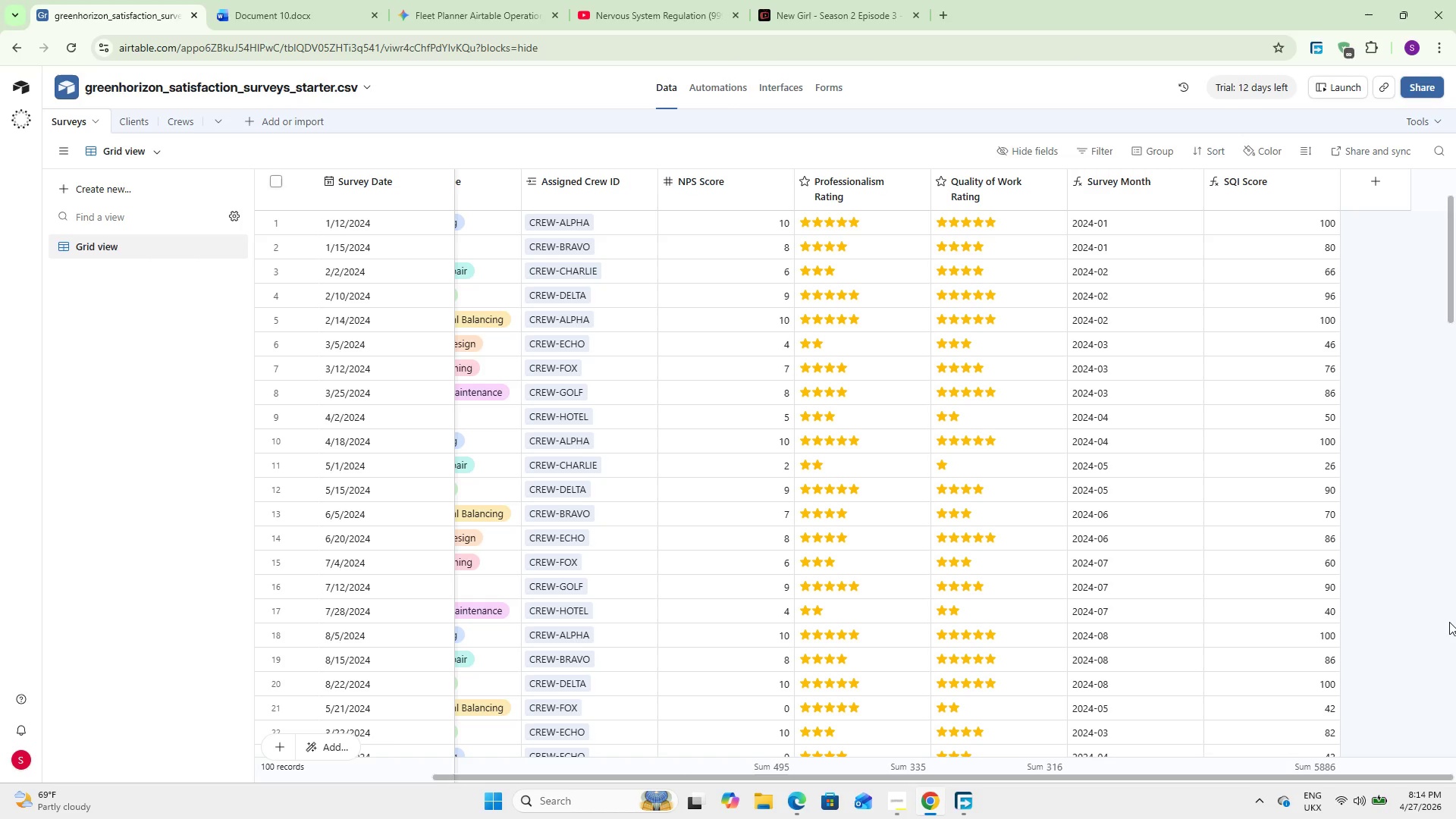 
left_click_drag(start_coordinate=[1049, 774], to_coordinate=[1132, 770])
 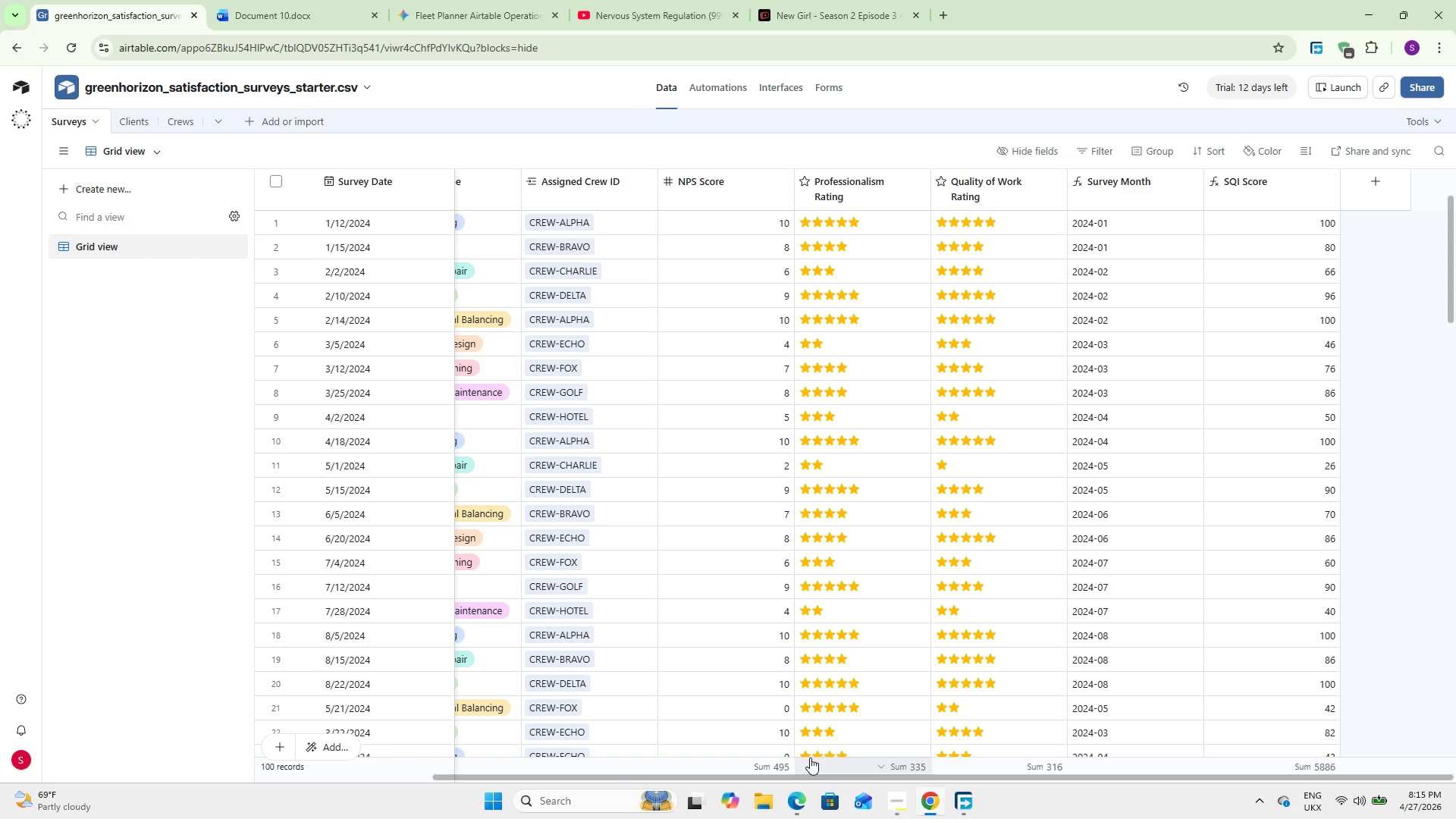 
wait(43.59)
 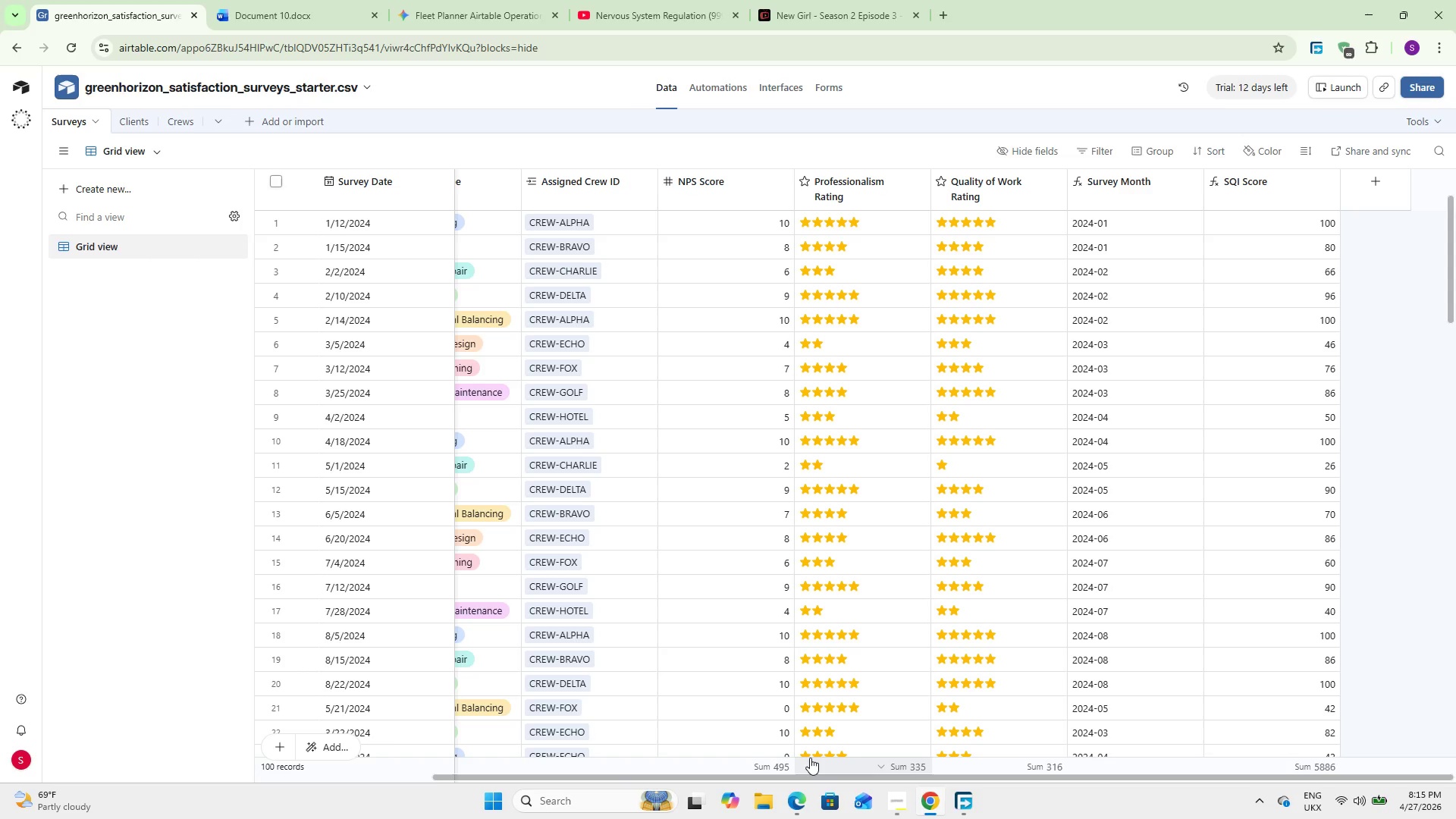 
left_click([179, 121])
 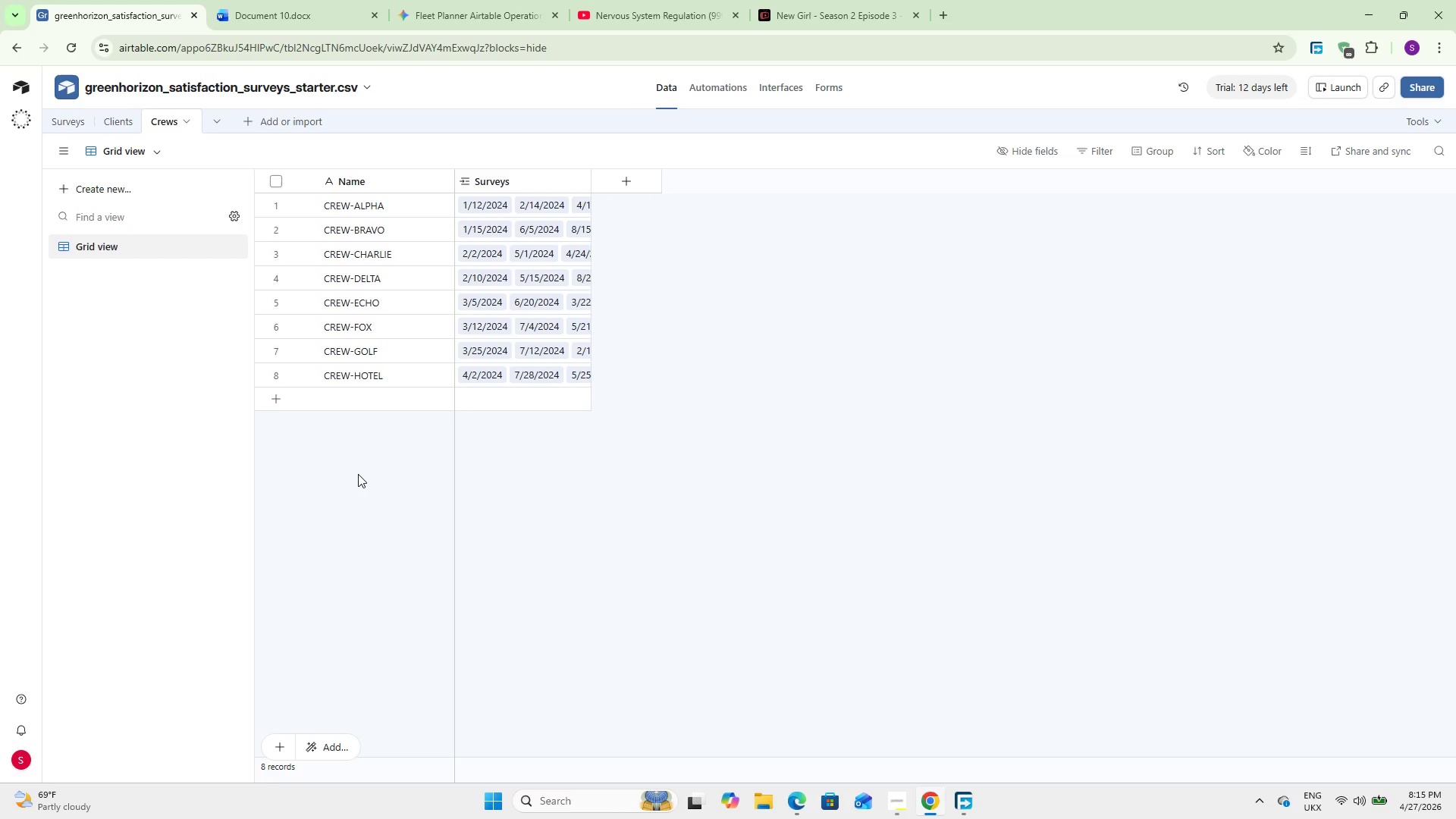 
wait(9.81)
 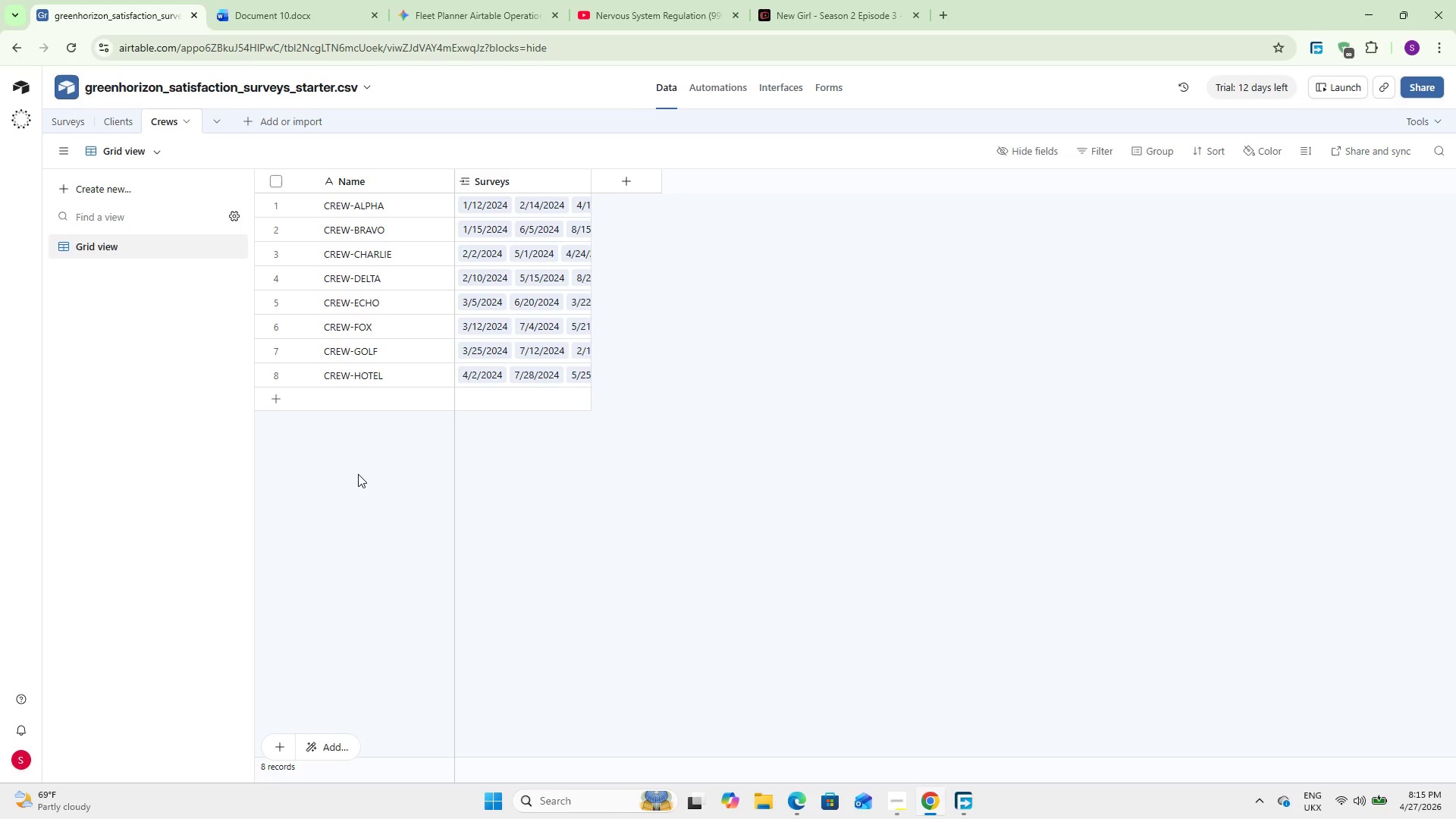 
left_click([629, 180])
 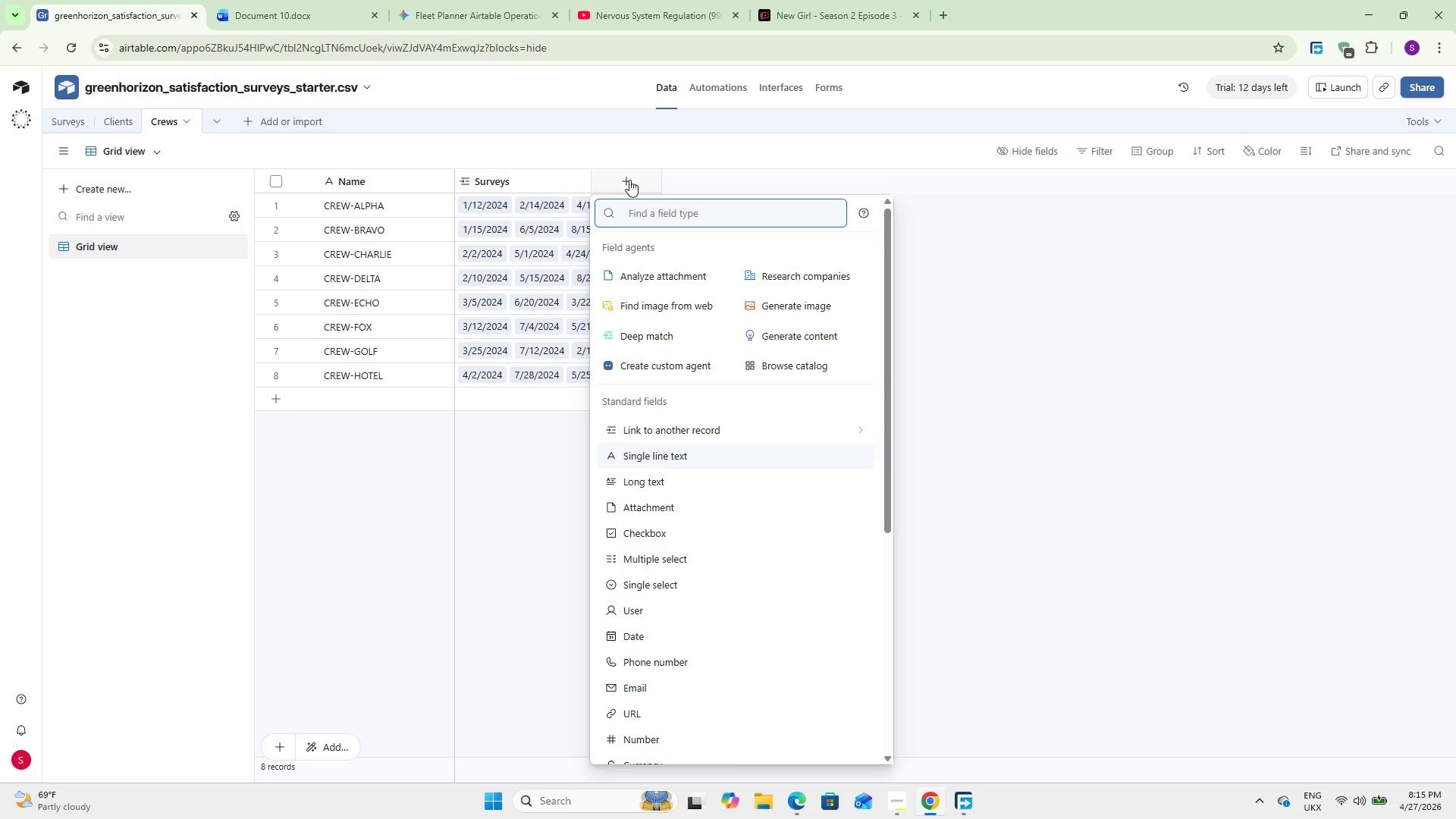 
type(roll)
 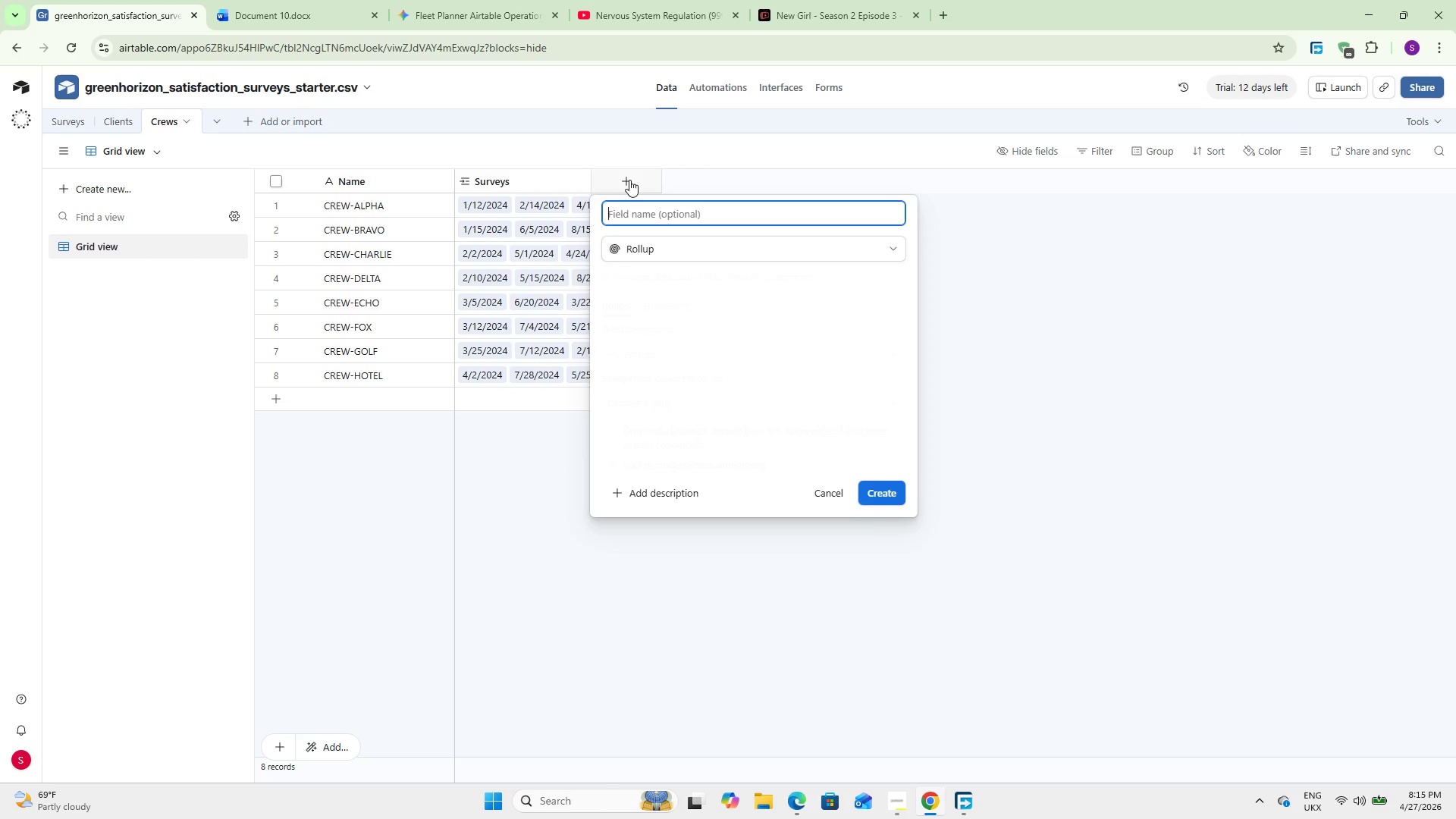 
key(Enter)
 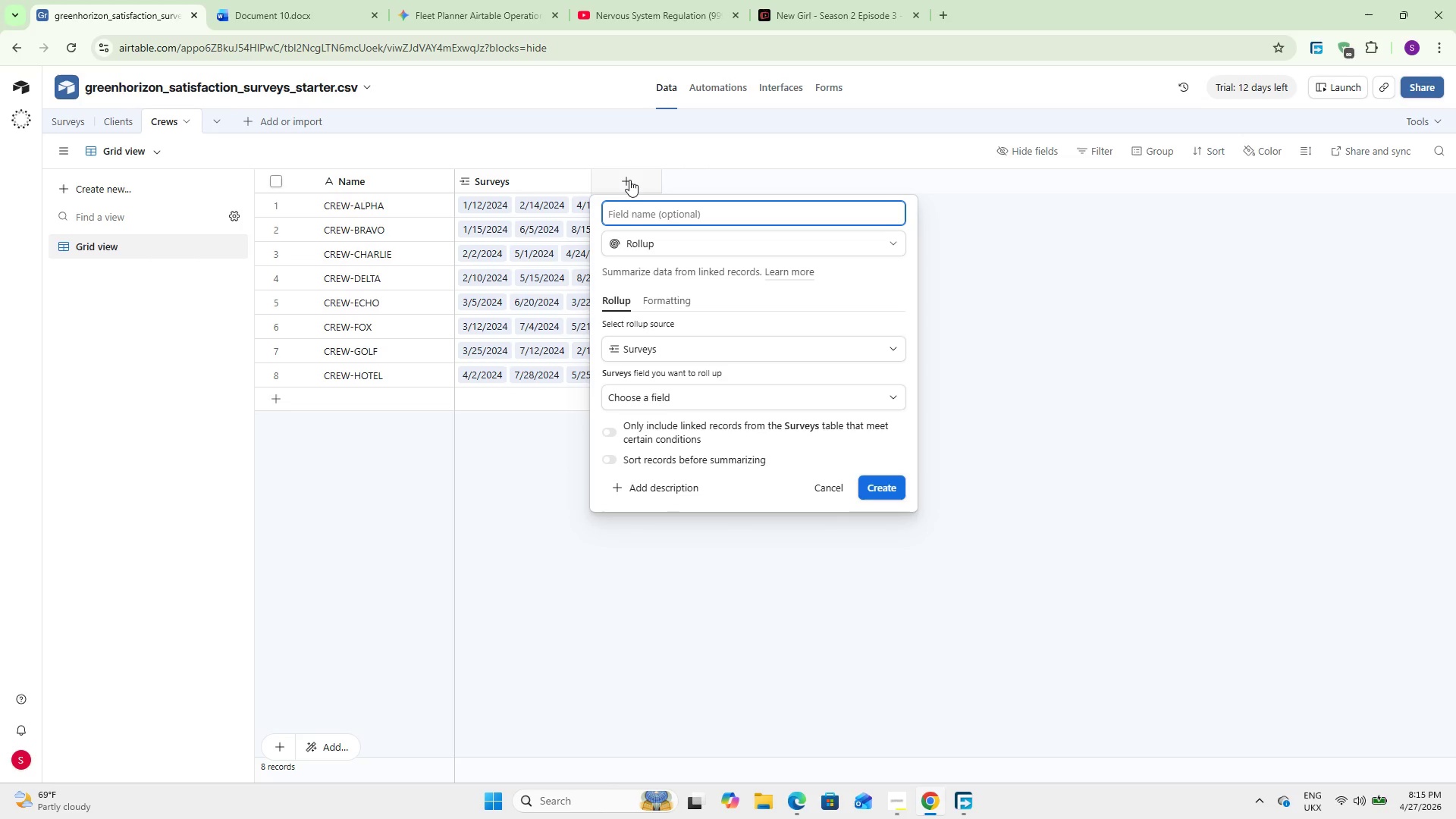 
type(Average SQI)
 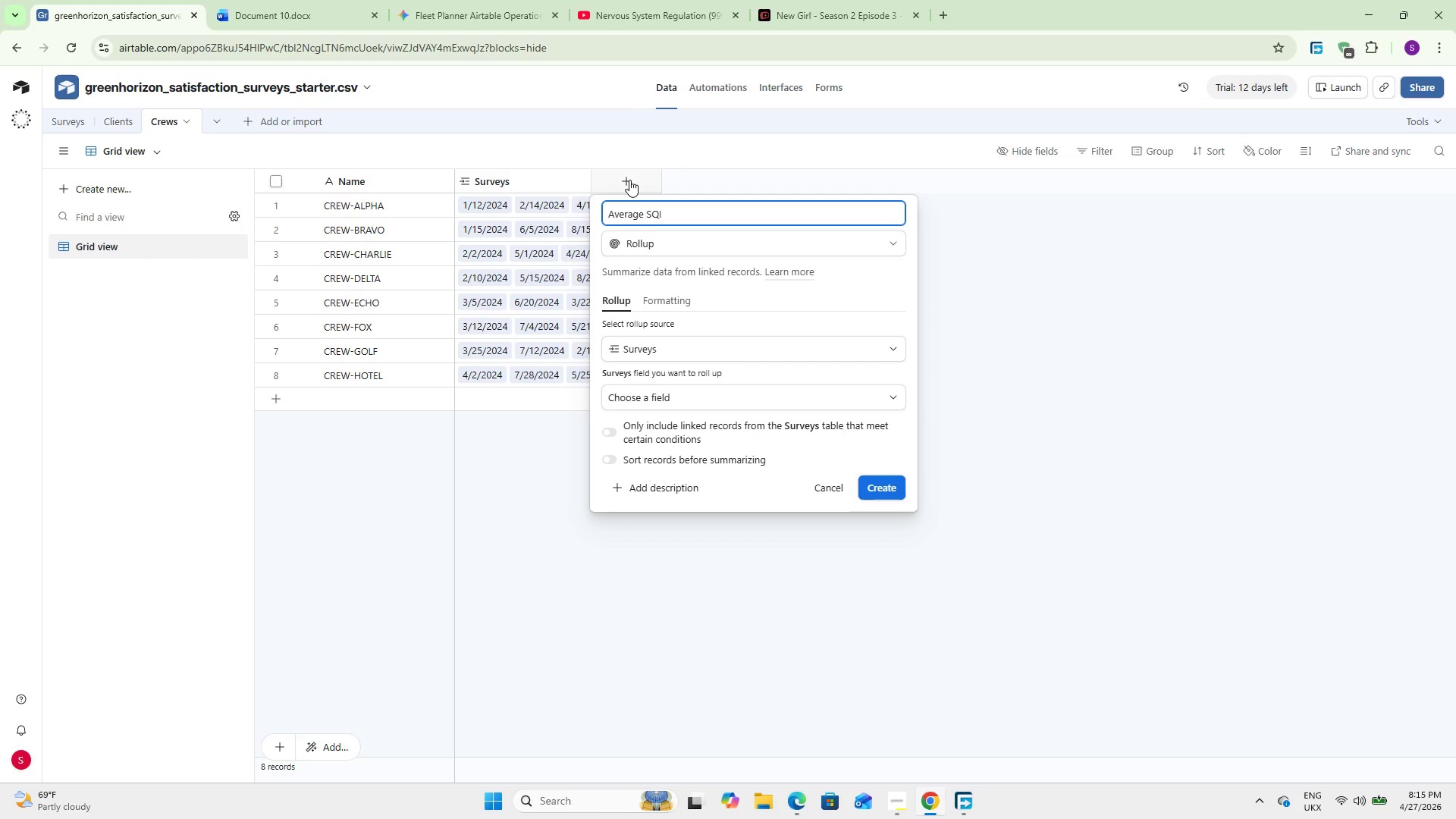 
left_click([645, 391])
 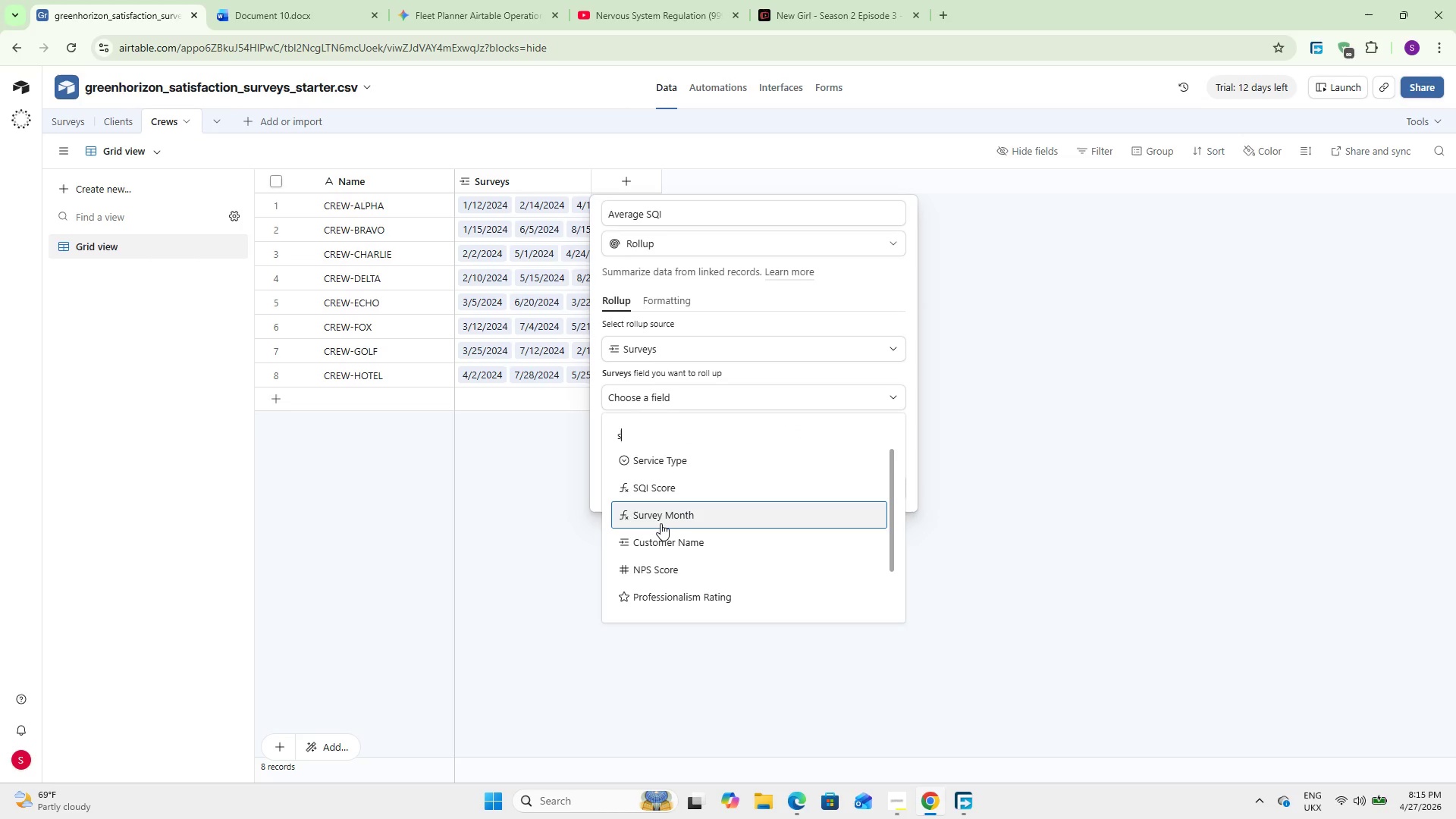 
left_click([654, 486])
 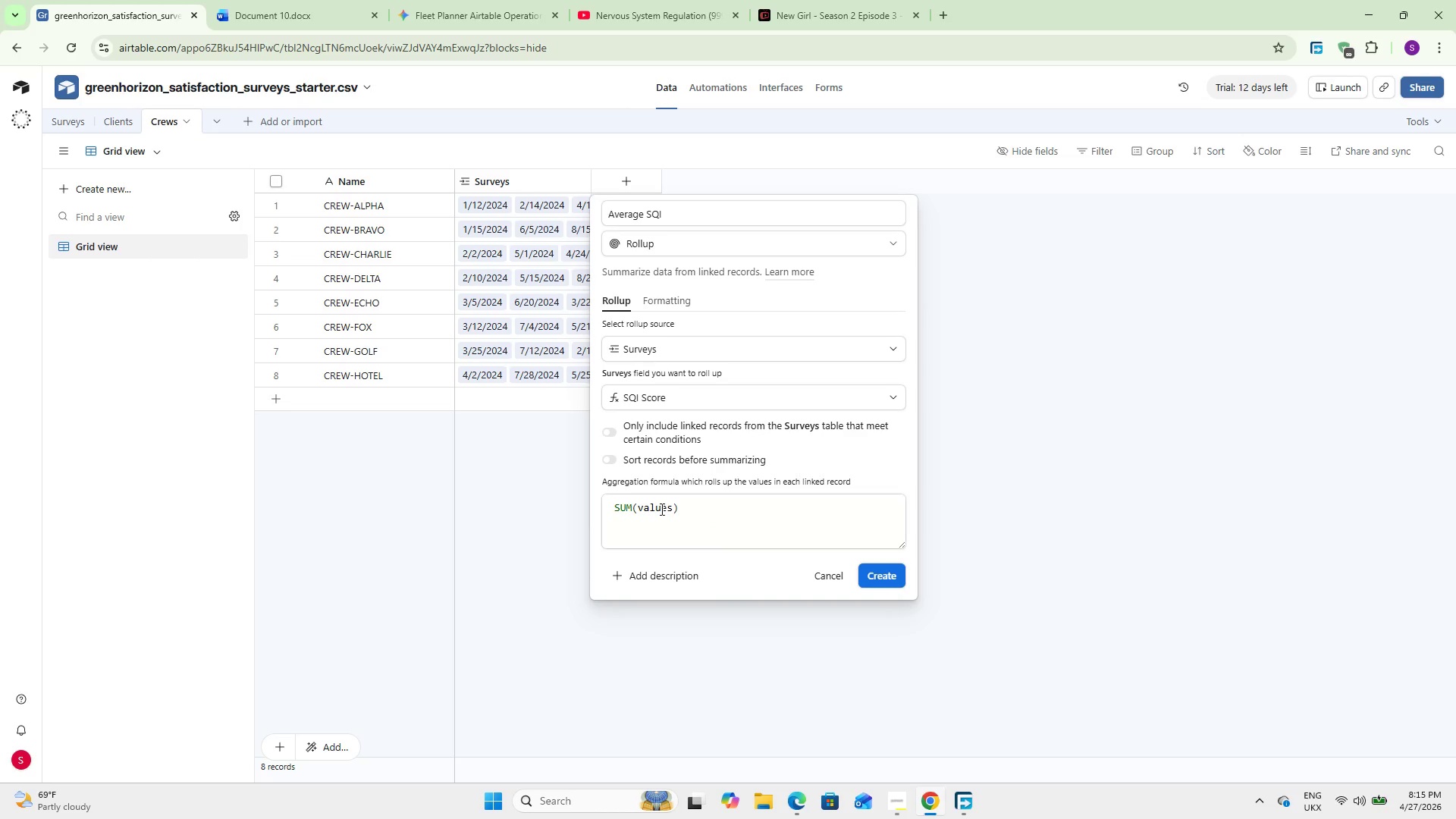 
double_click([661, 509])
 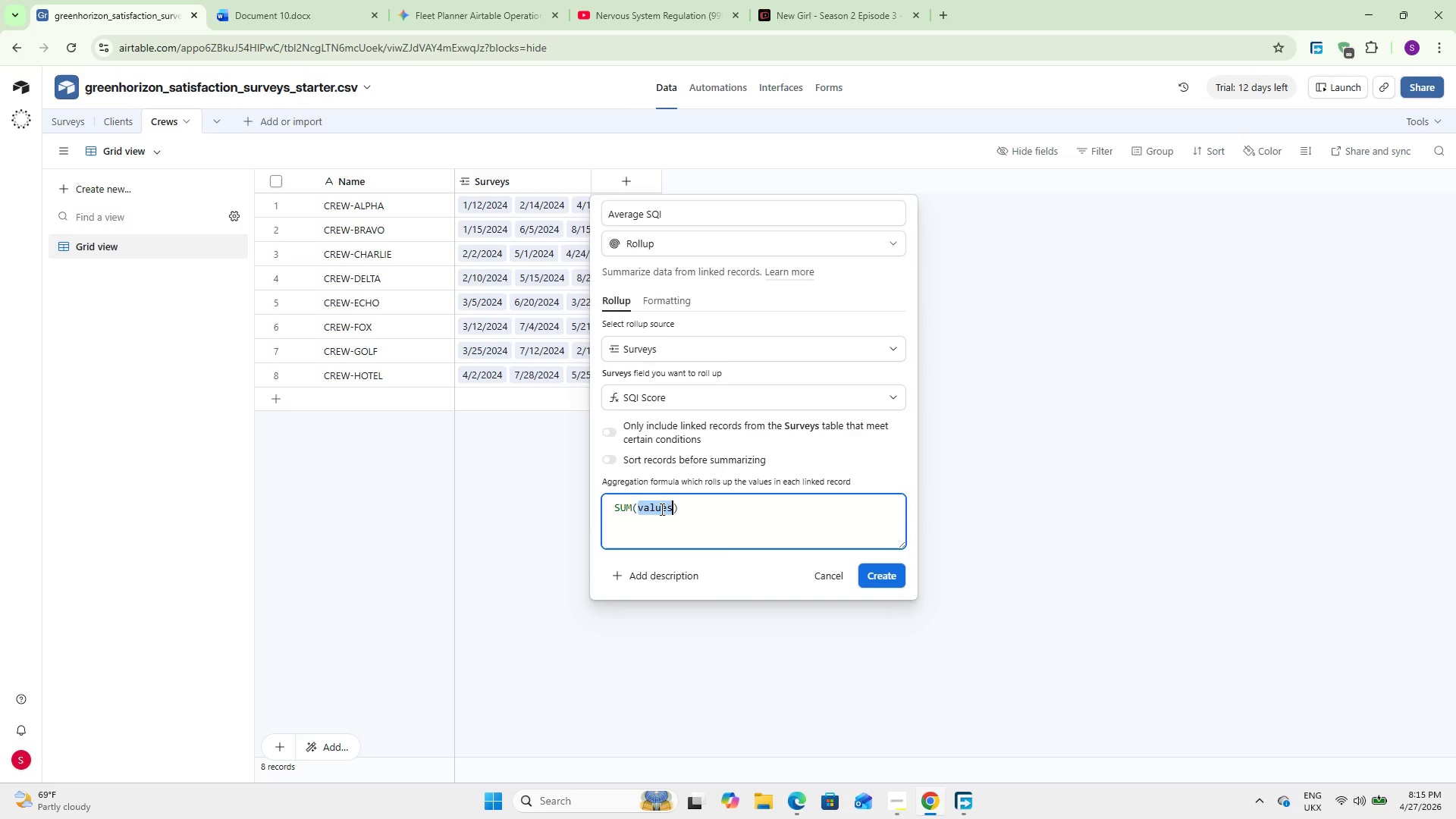 
triple_click([661, 509])
 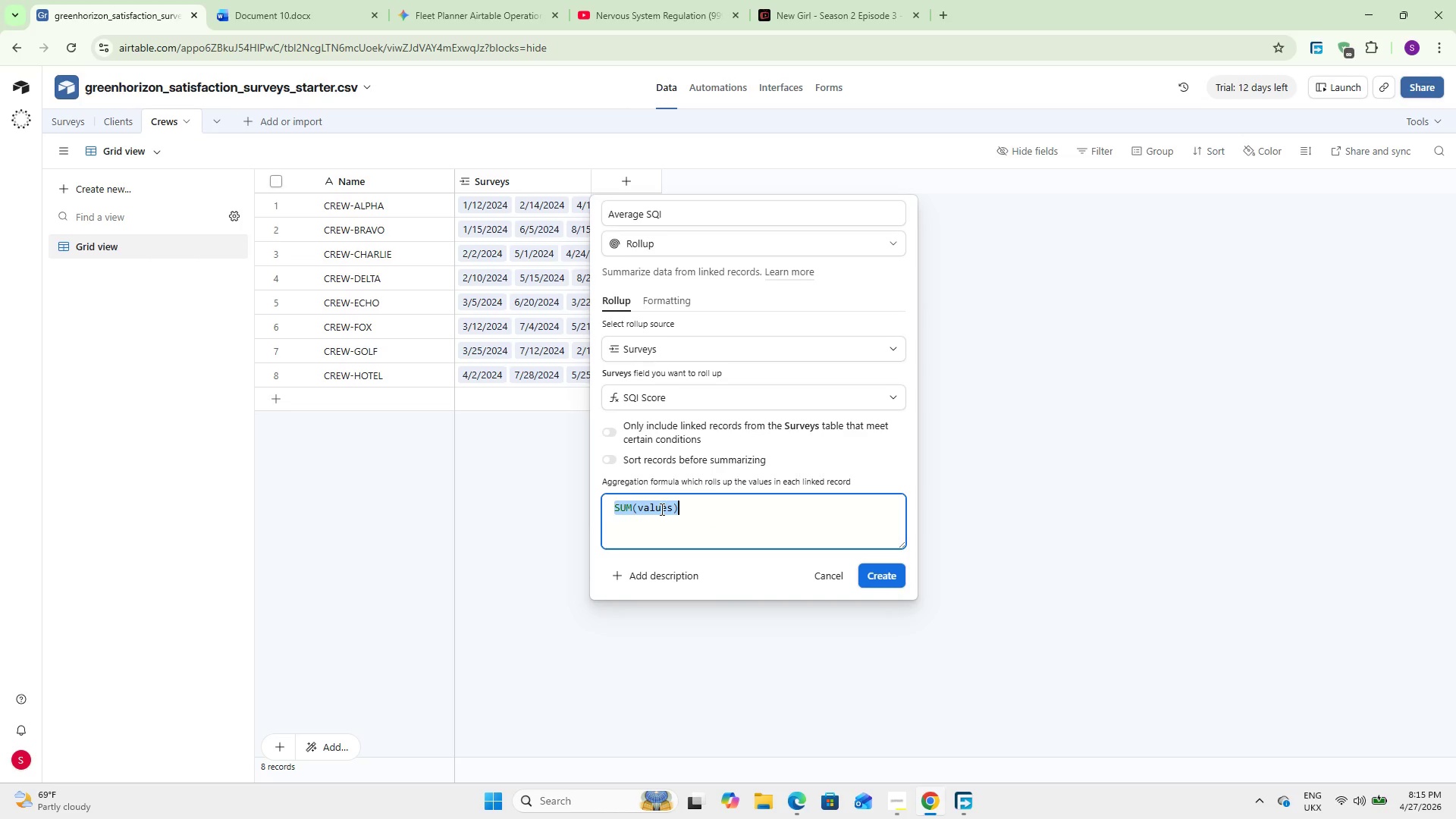 
triple_click([661, 509])
 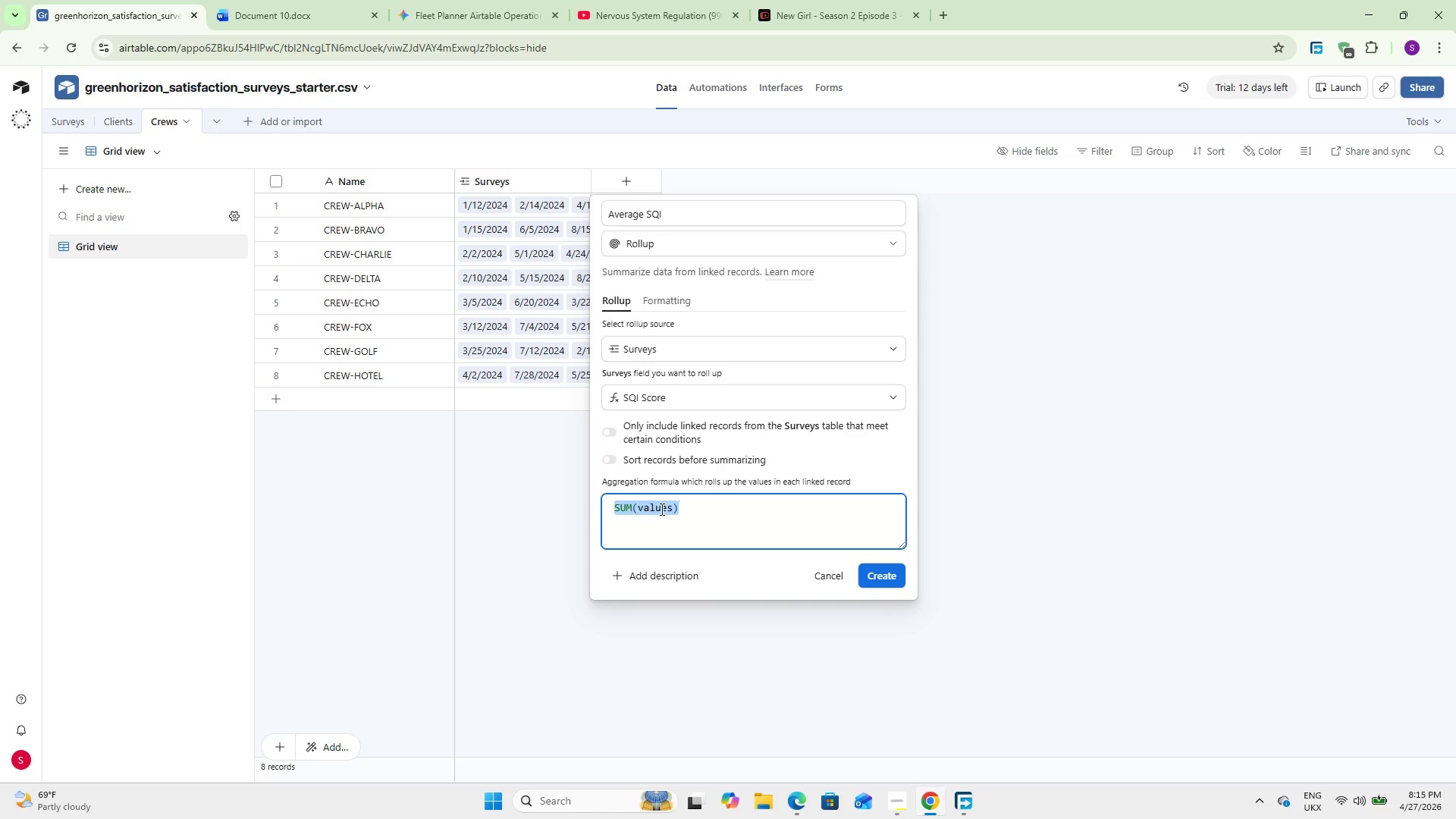 
key(Backspace)
type(Aver)
 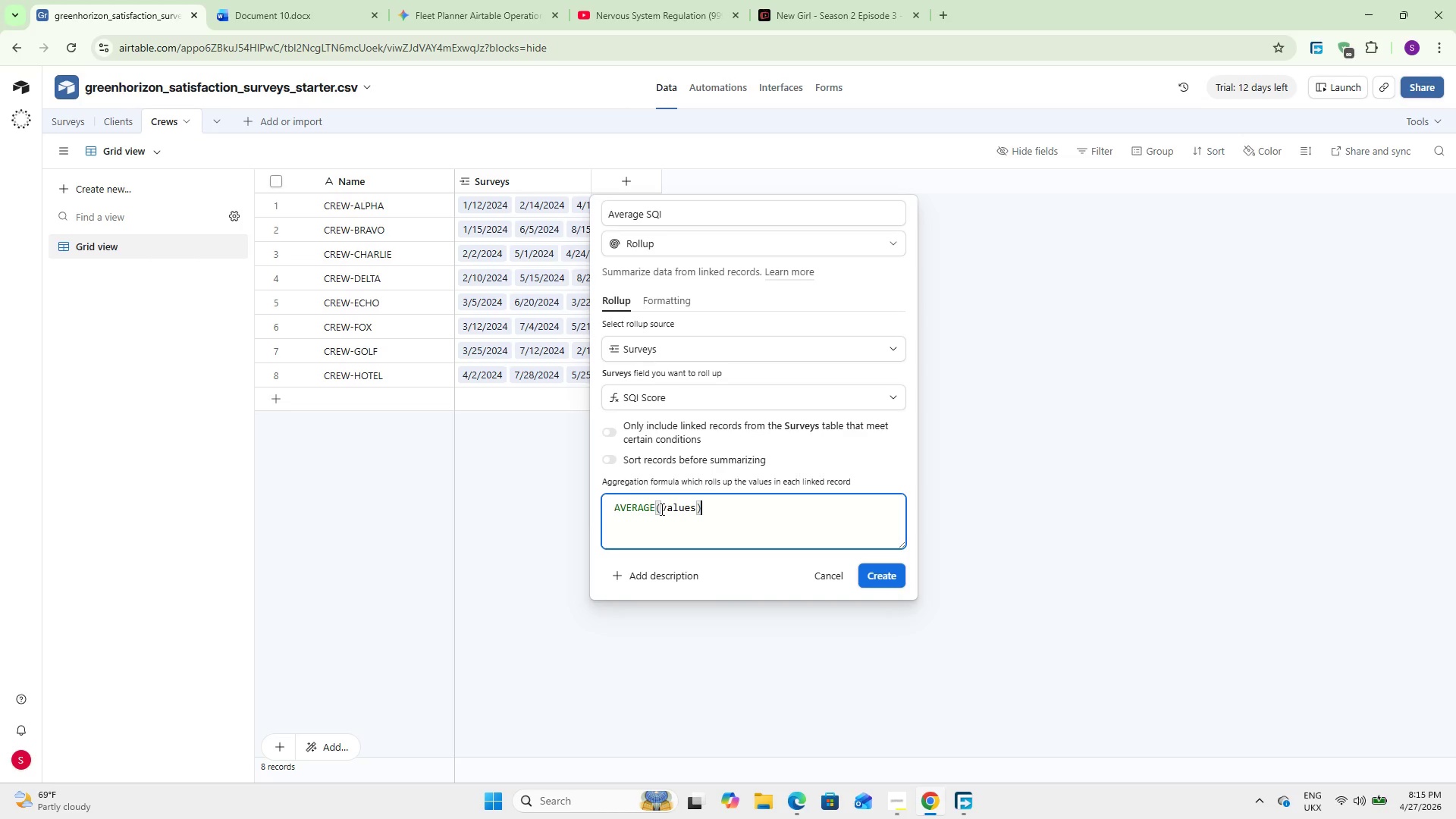 
 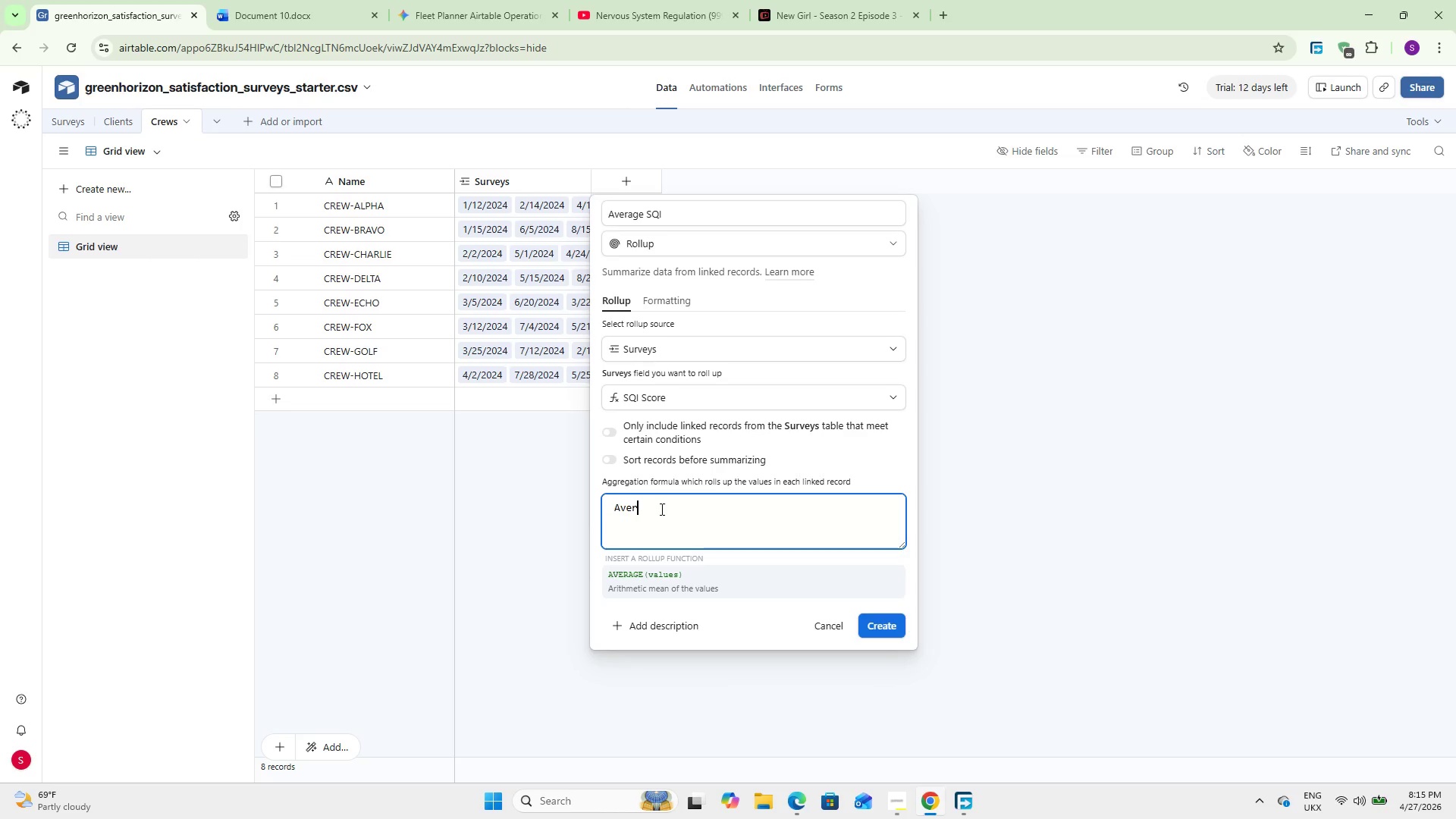 
key(Enter)
 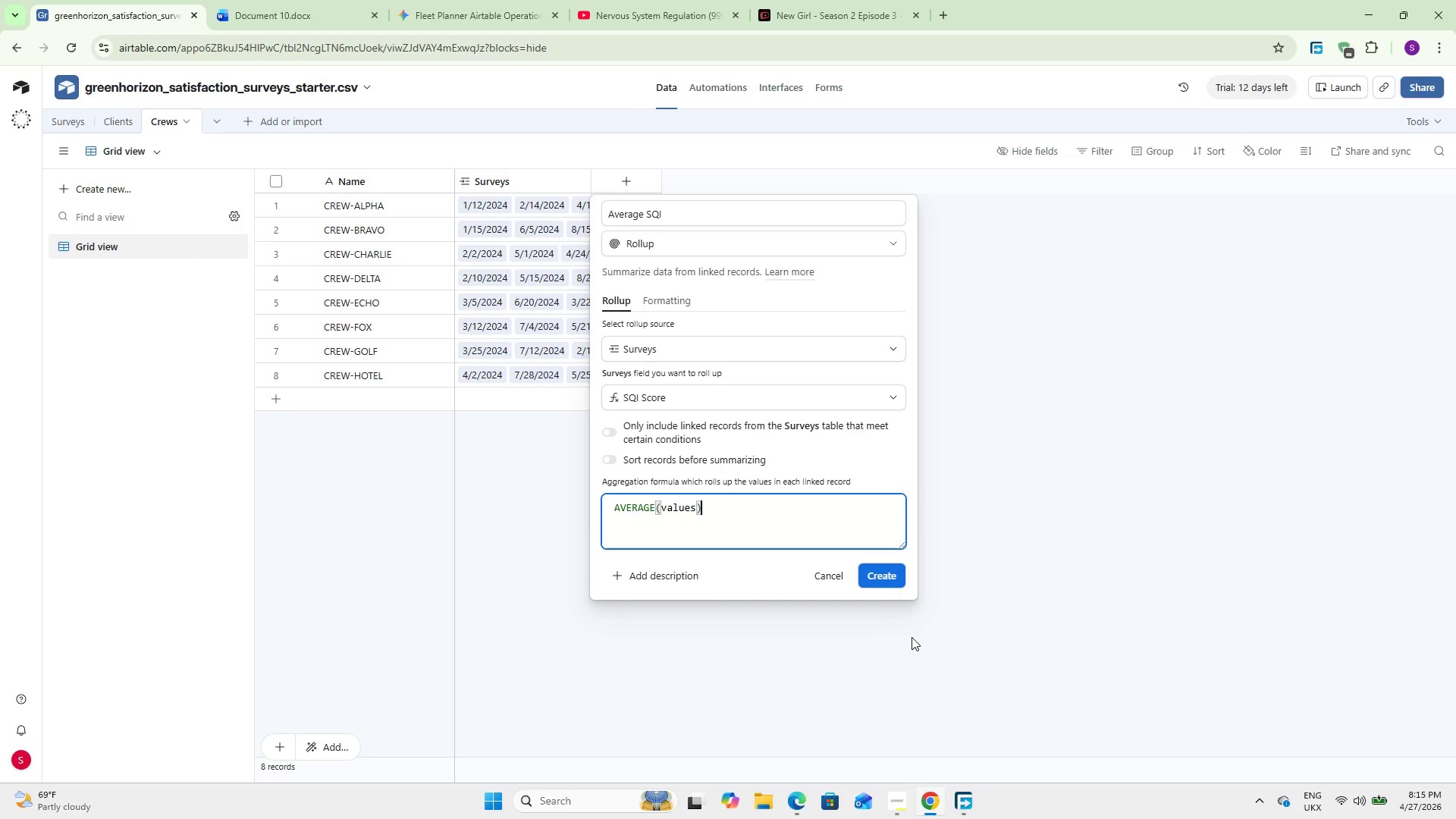 
left_click([887, 580])
 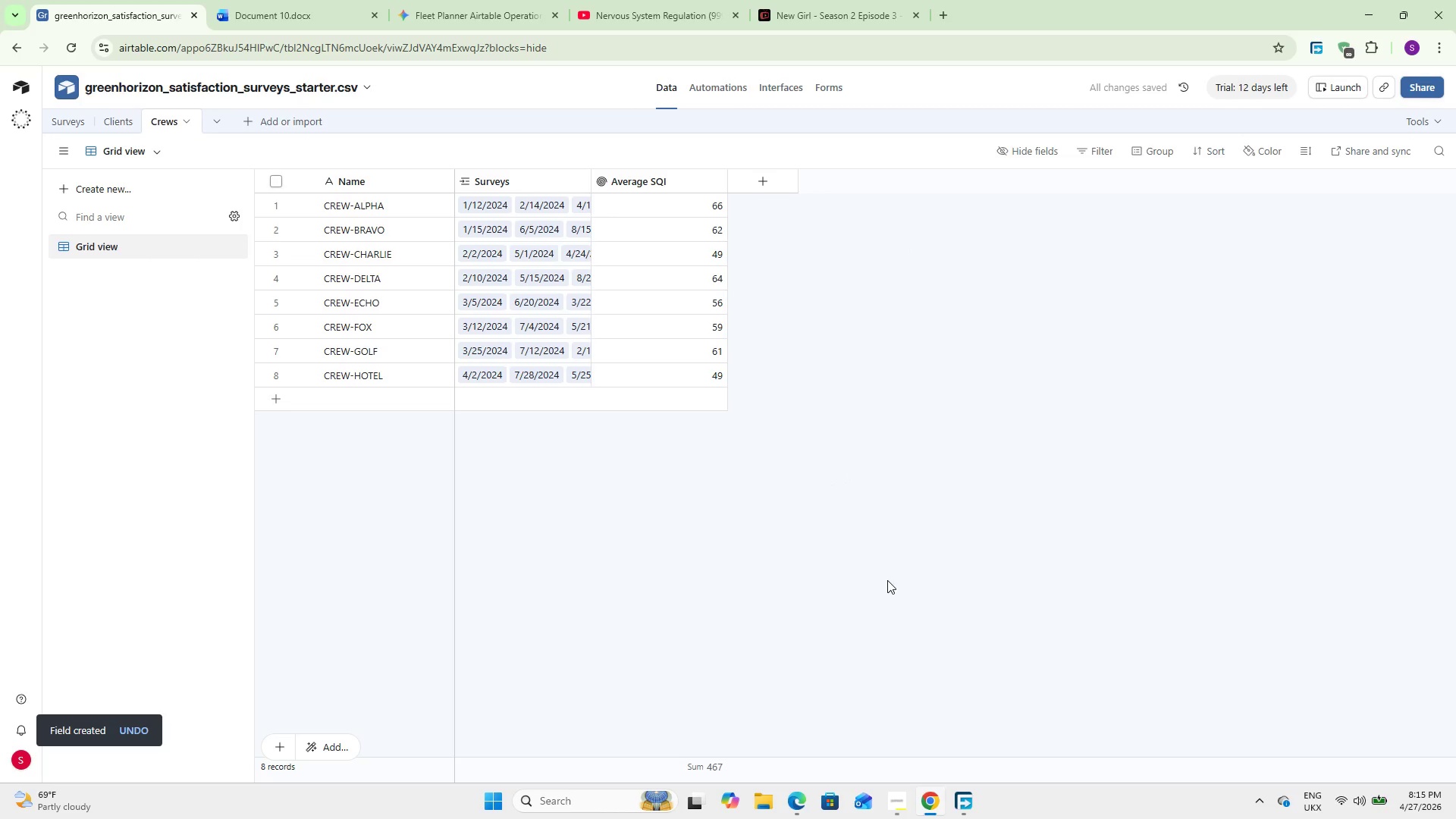 
wait(8.99)
 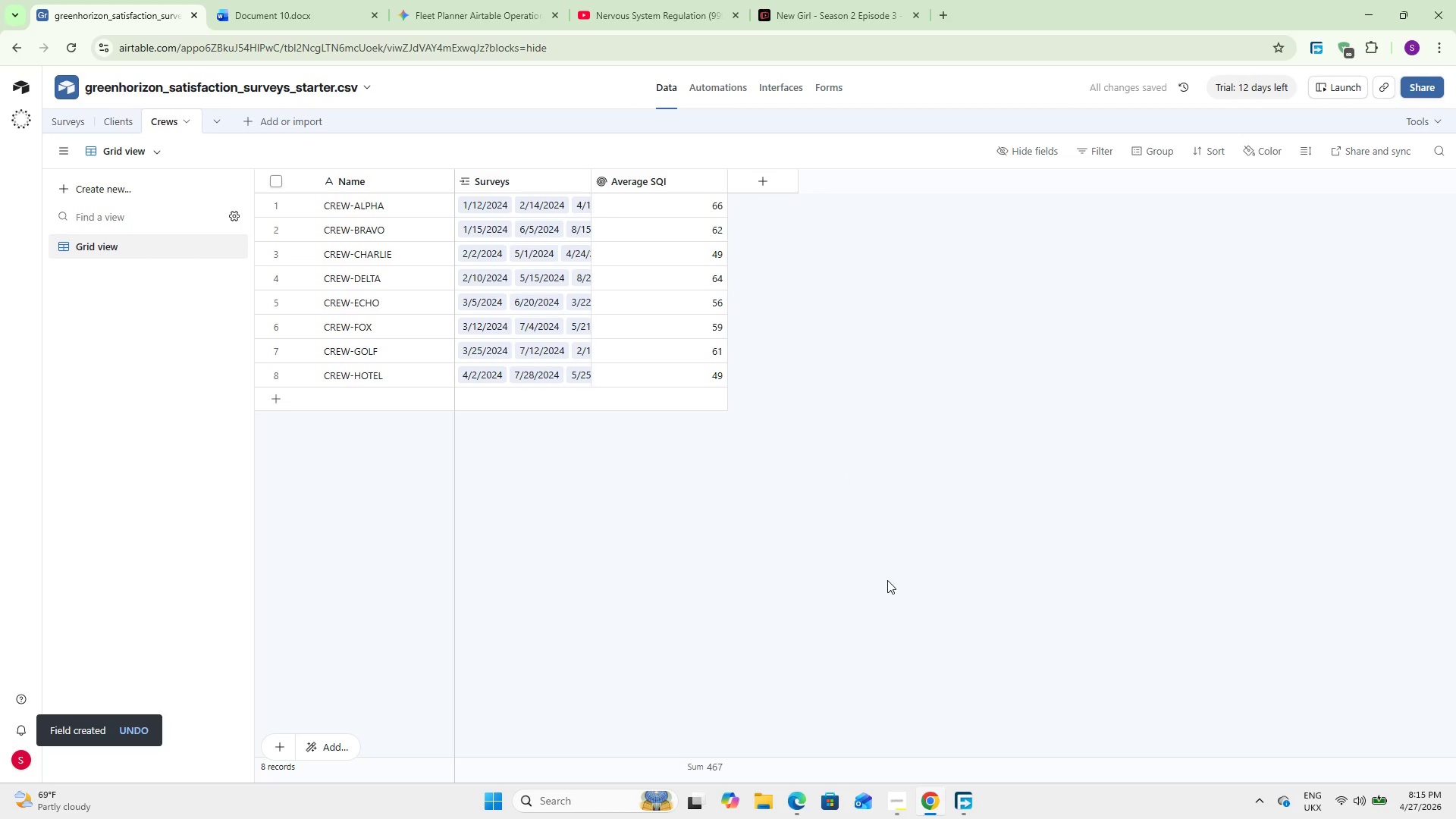 
double_click([652, 183])
 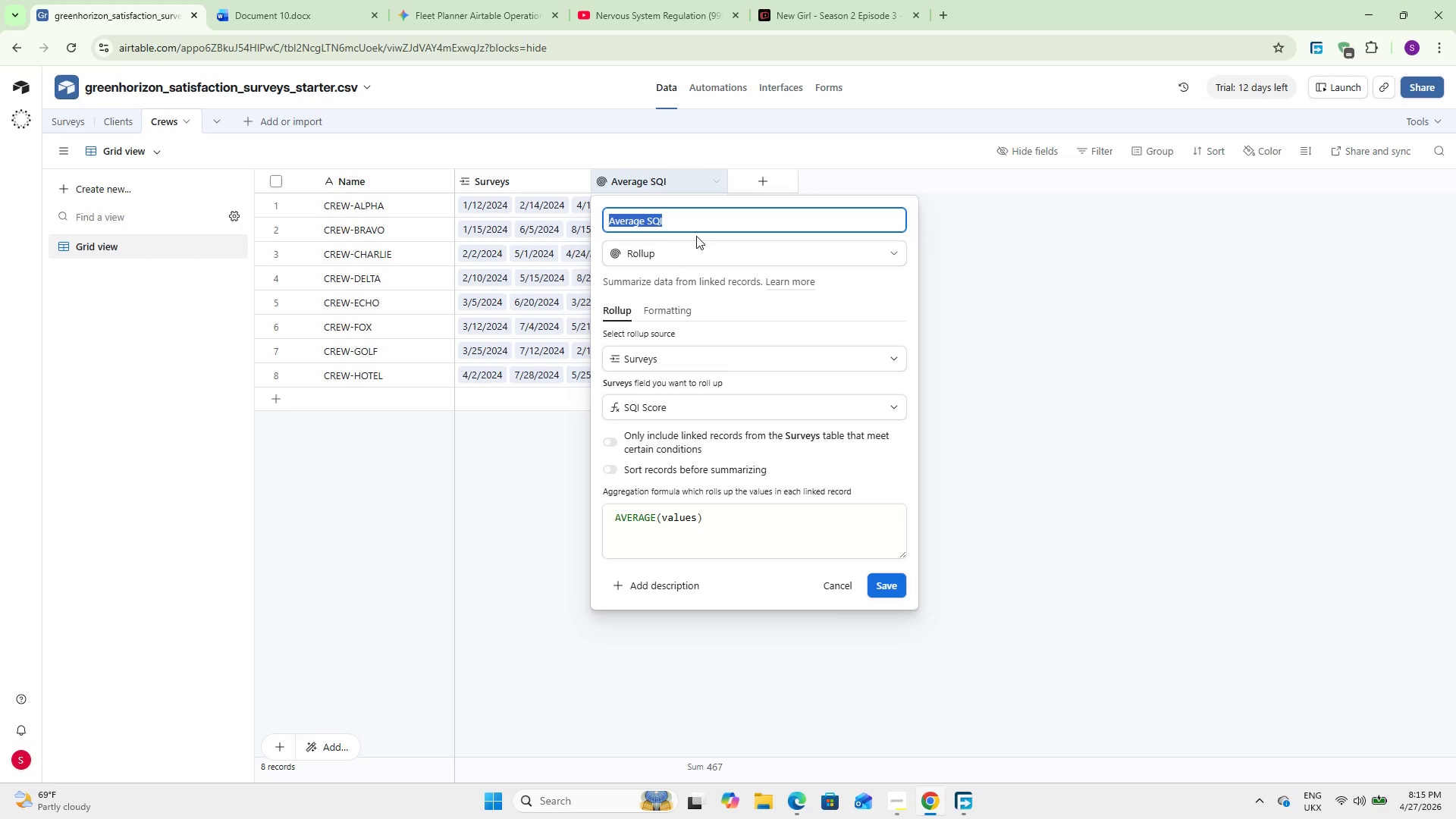 
left_click([676, 312])
 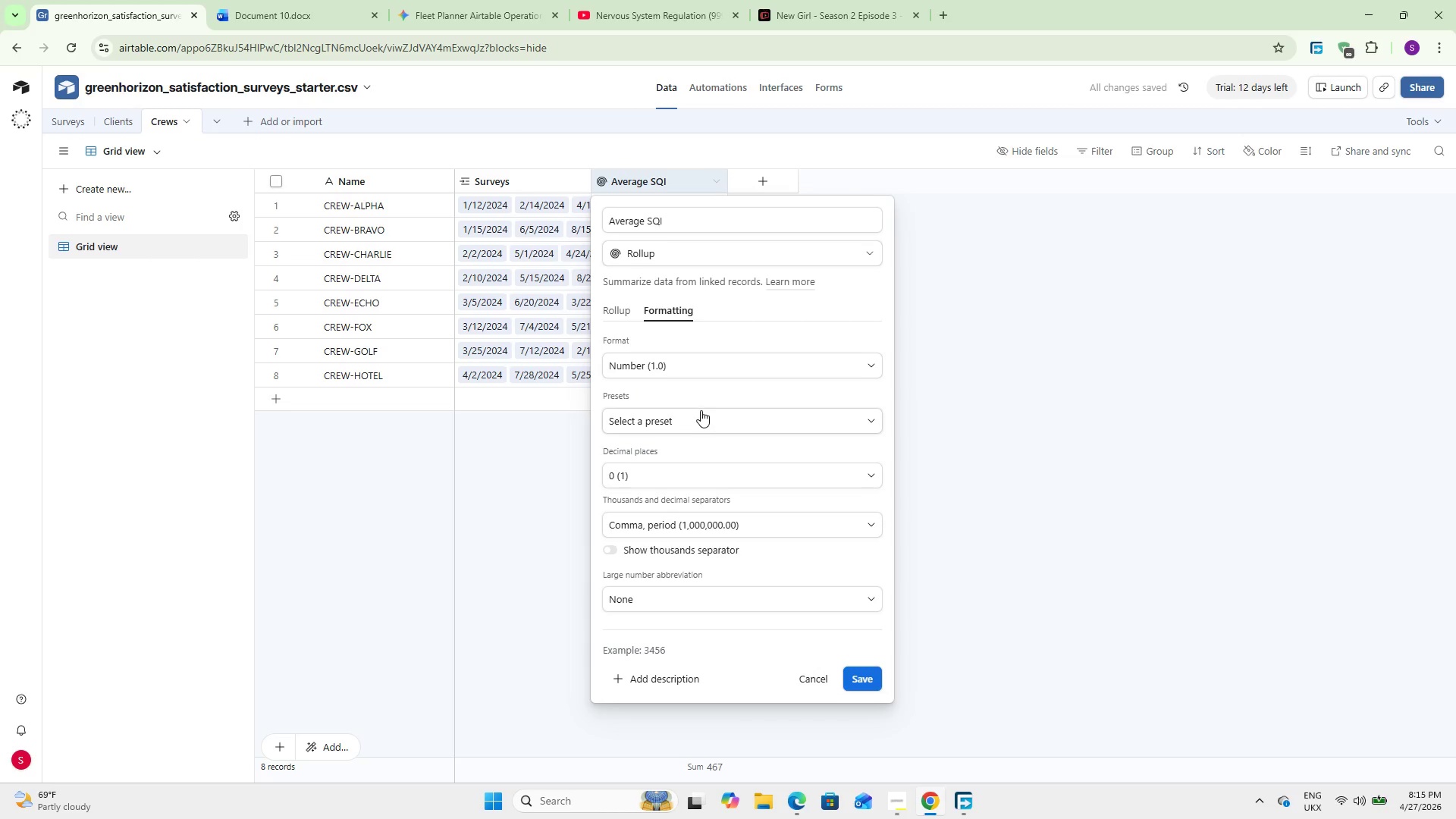 
left_click([716, 361])
 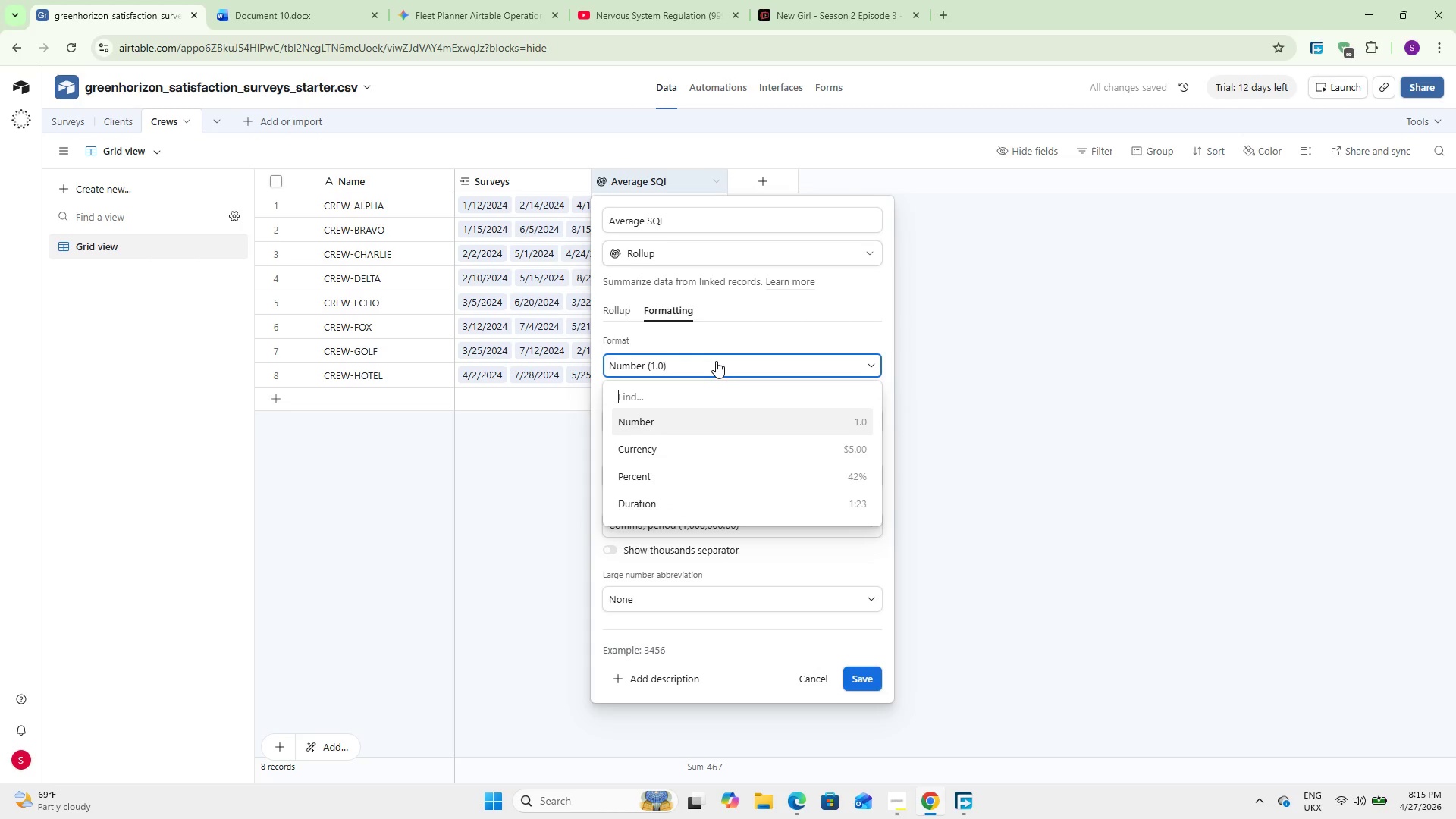 
left_click([716, 361])
 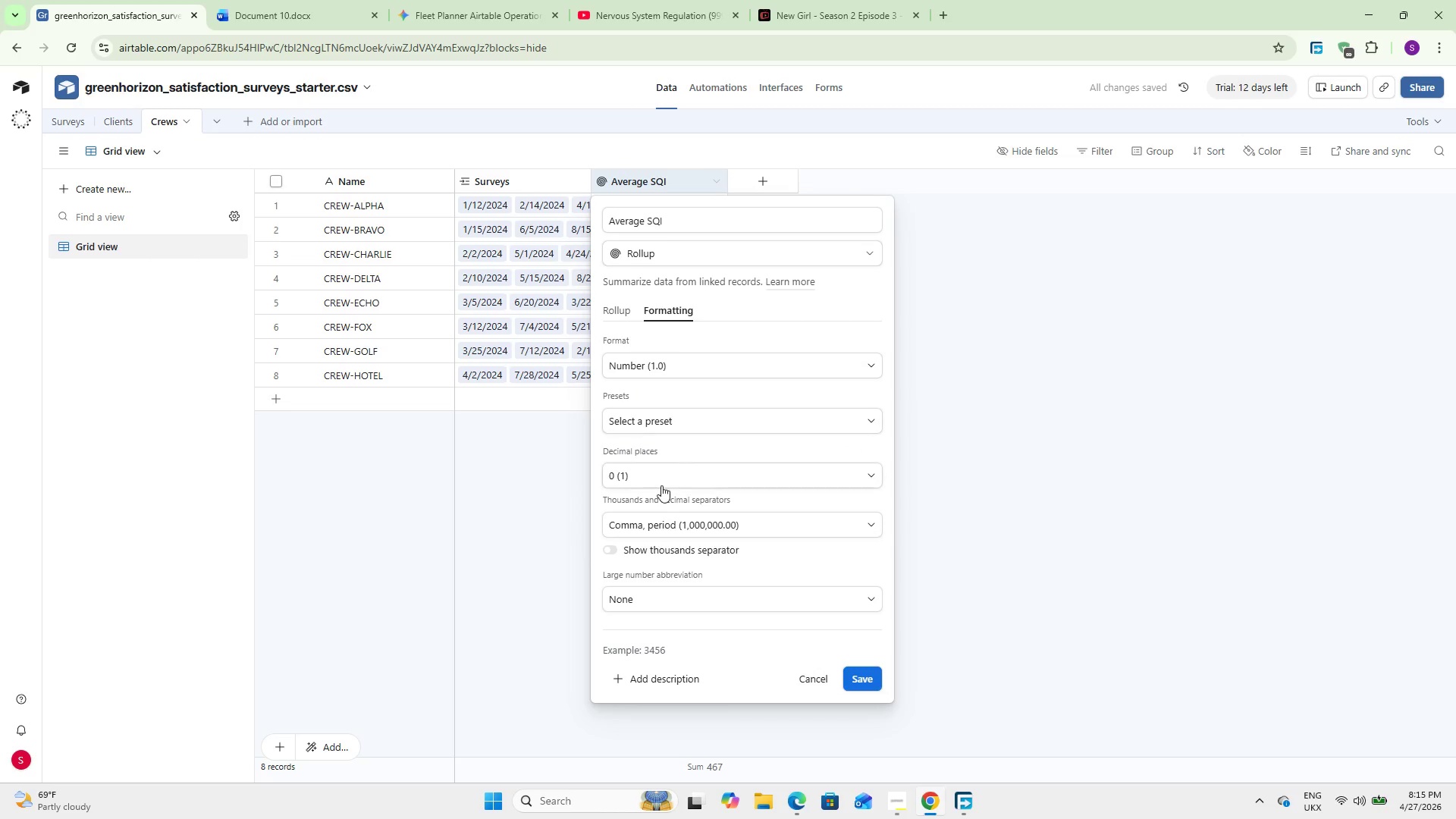 
left_click([661, 485])
 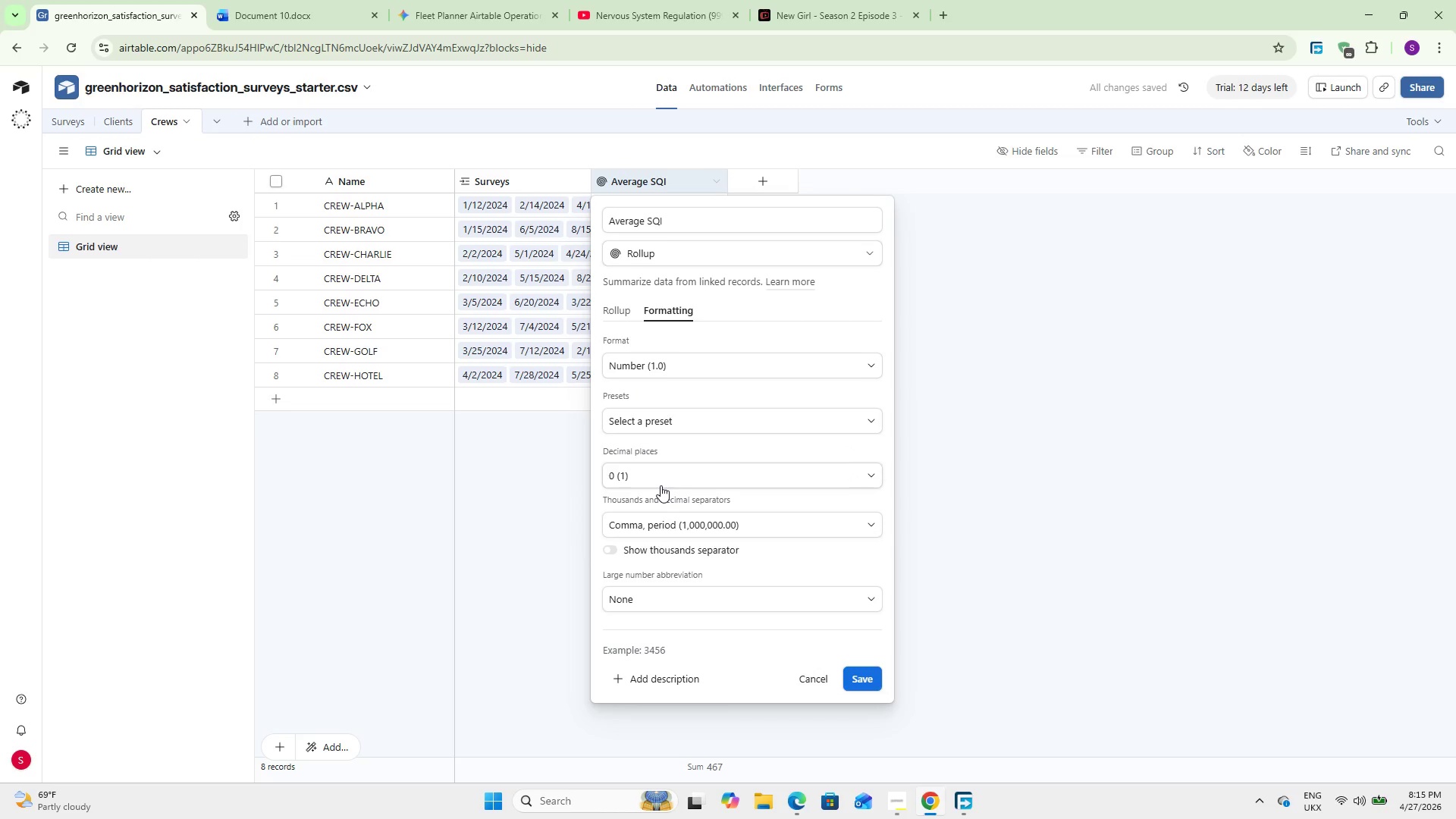 
left_click([661, 485])
 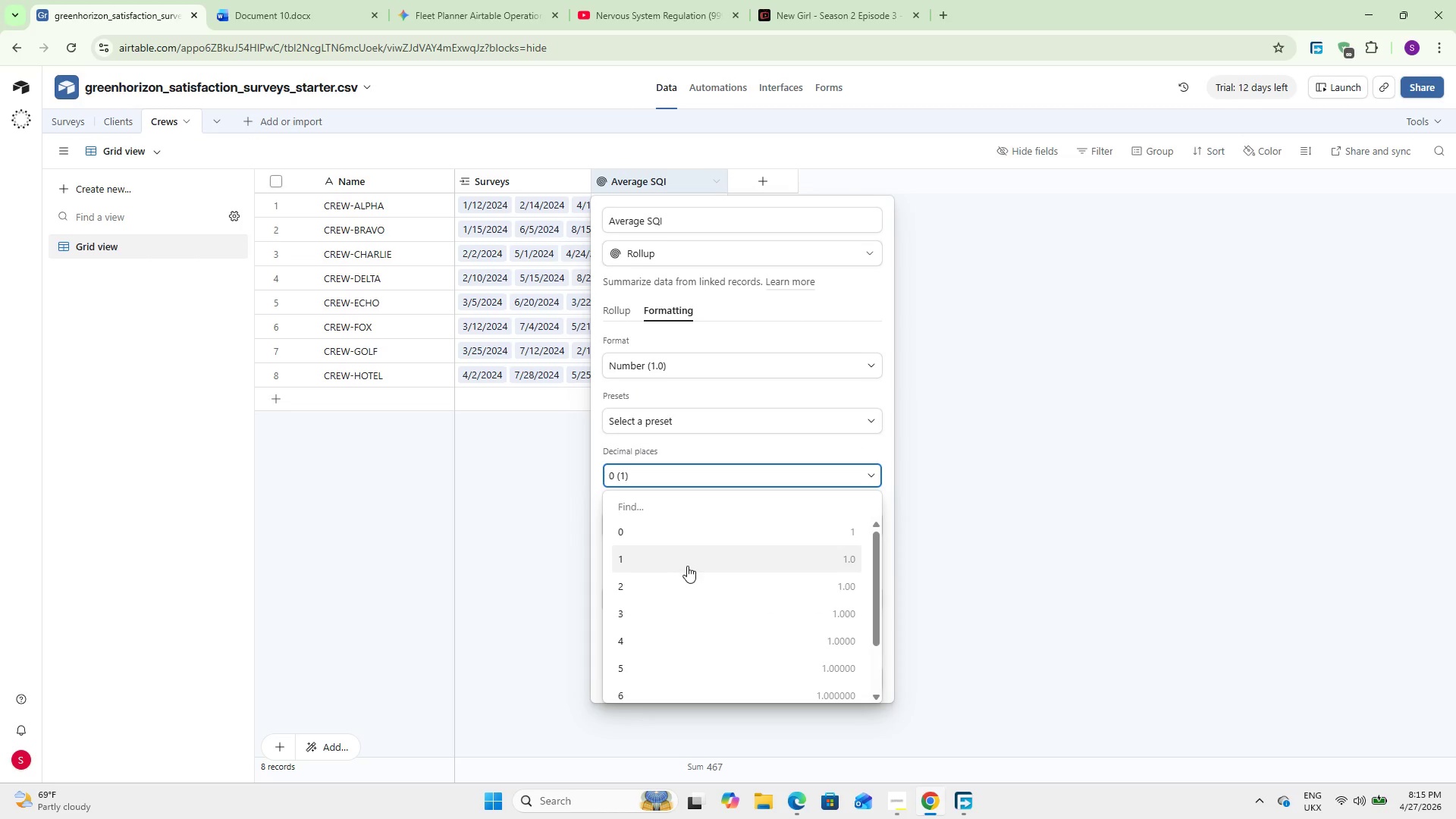 
left_click([686, 566])
 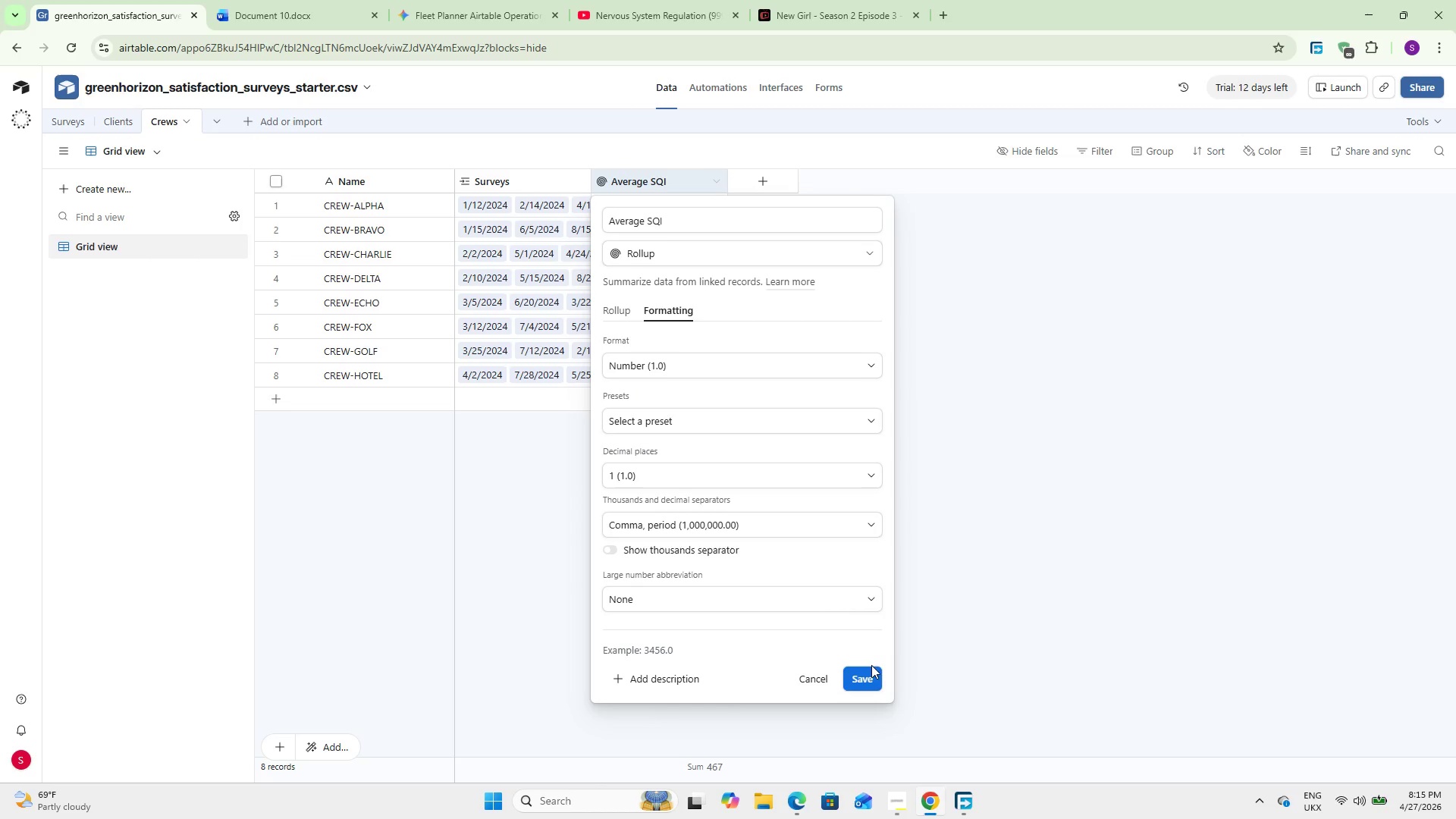 
left_click([870, 671])
 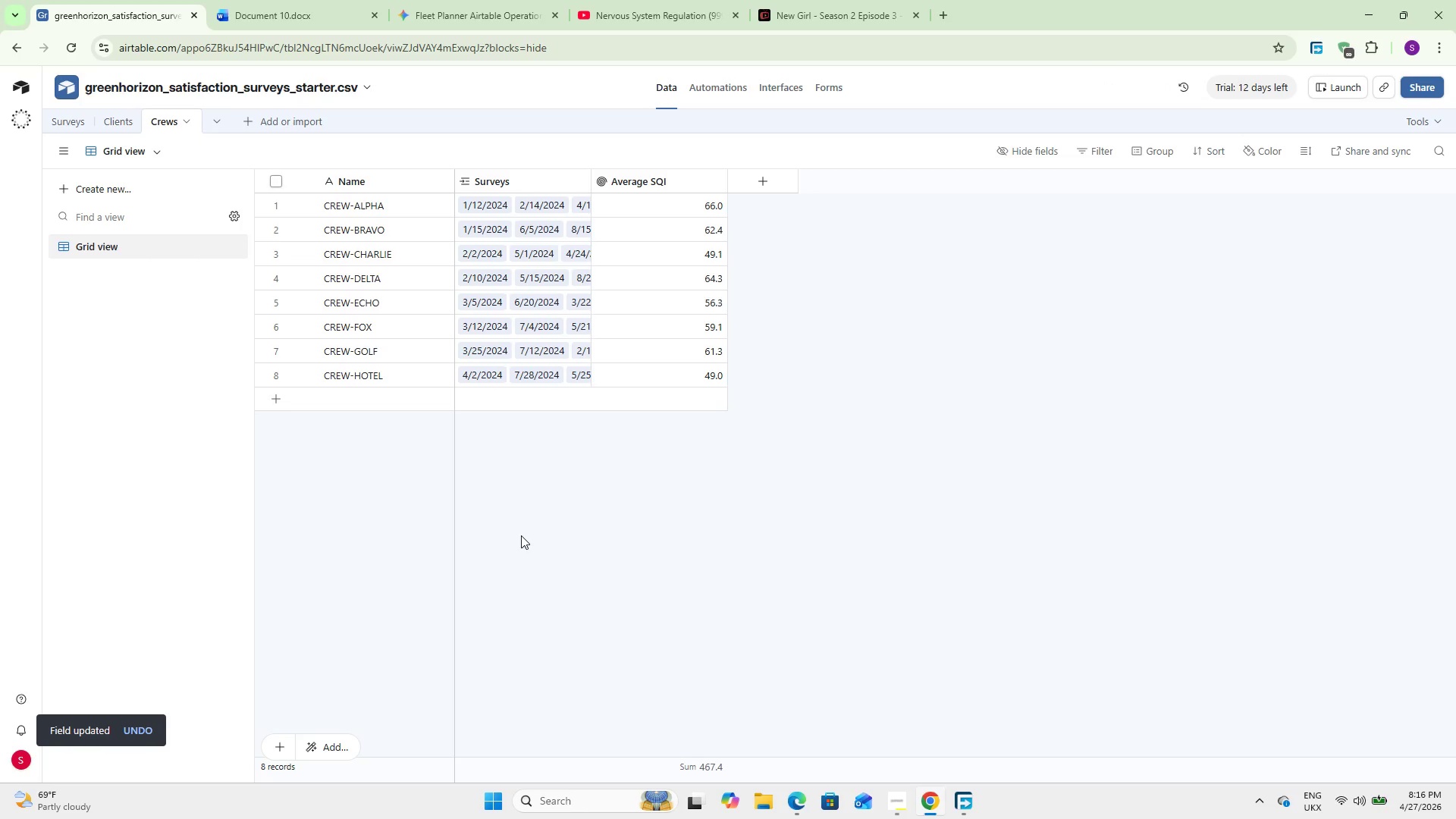 
wait(11.08)
 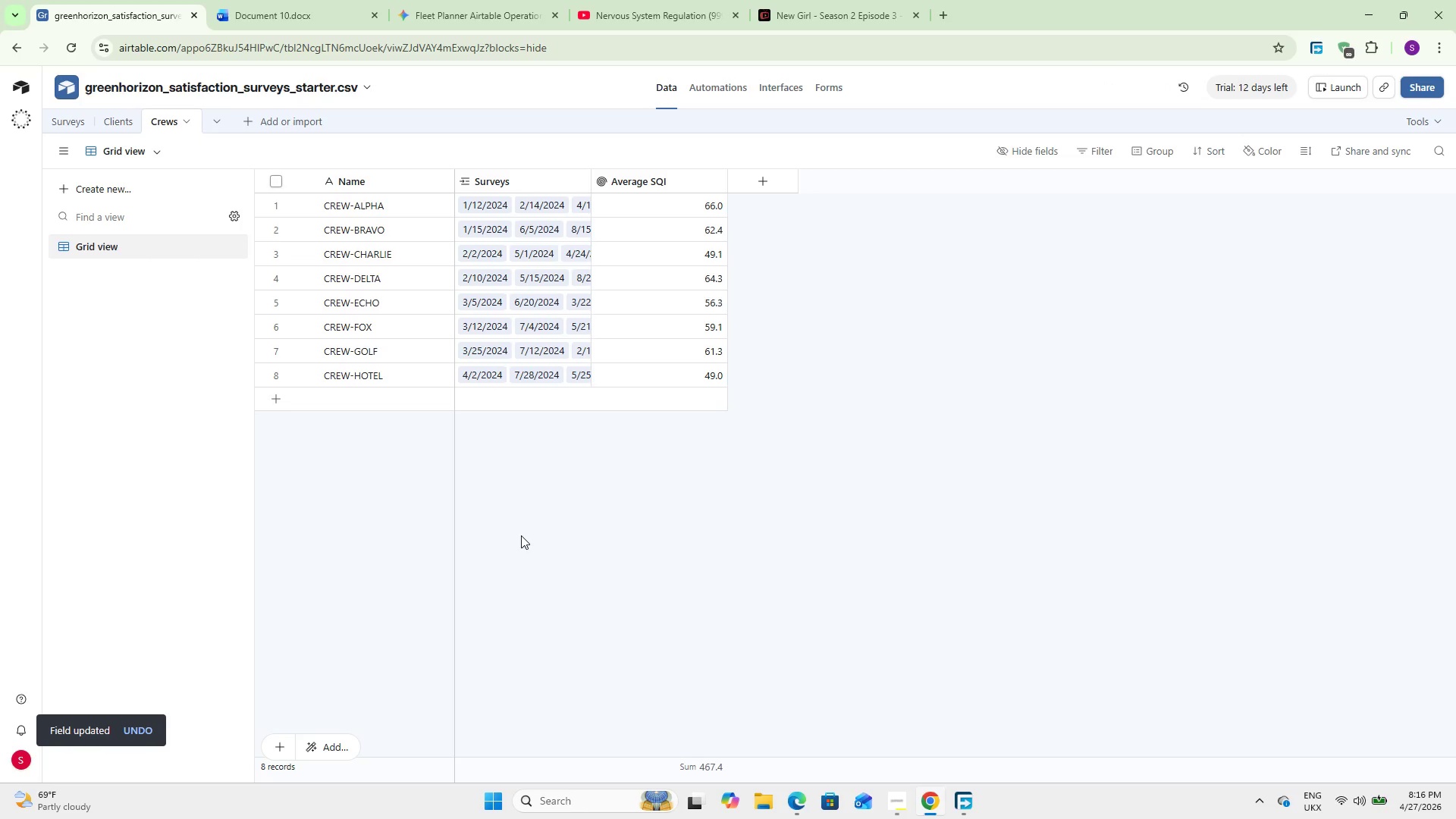 
left_click([787, 177])
 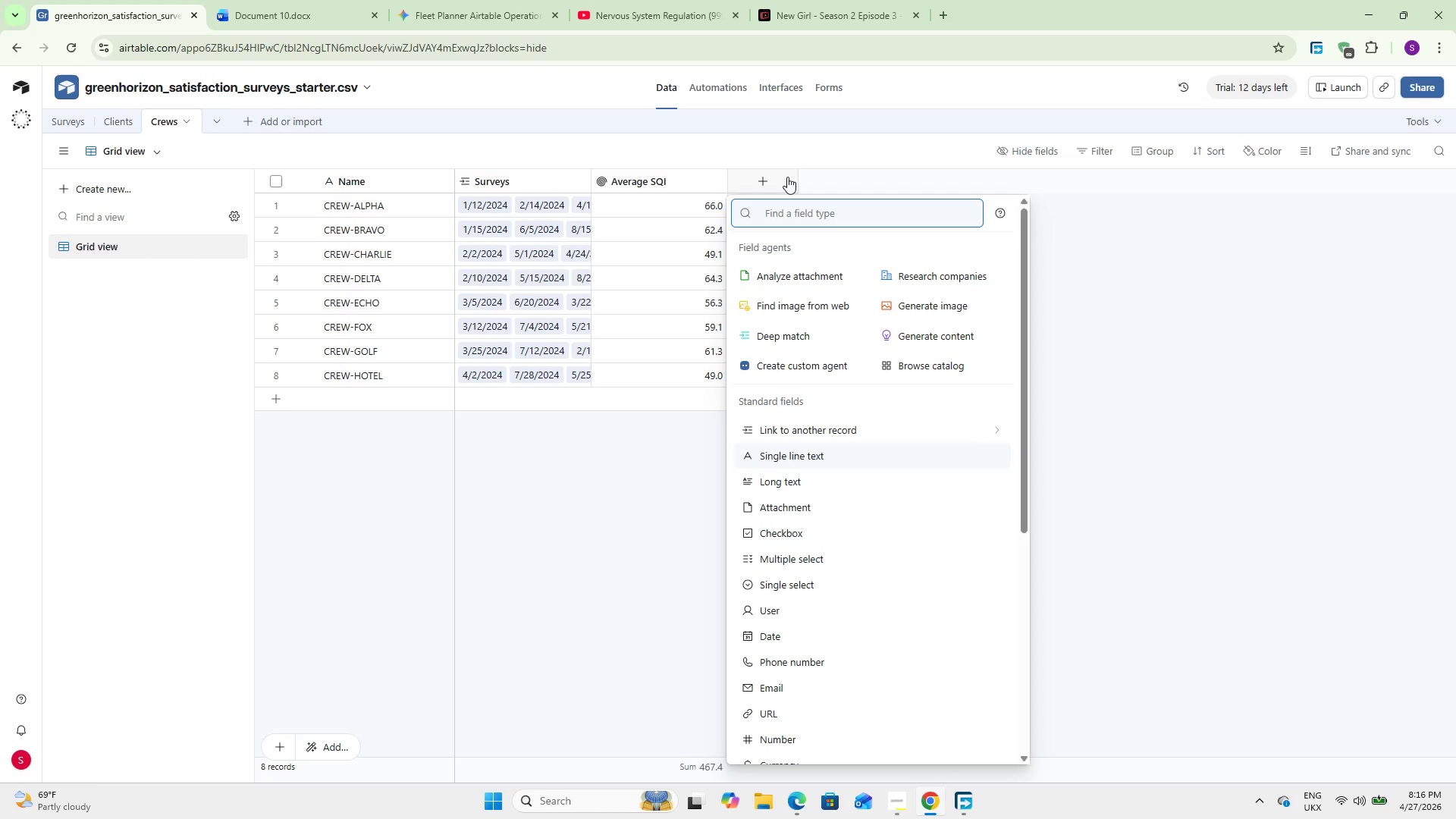 
type(formula)
 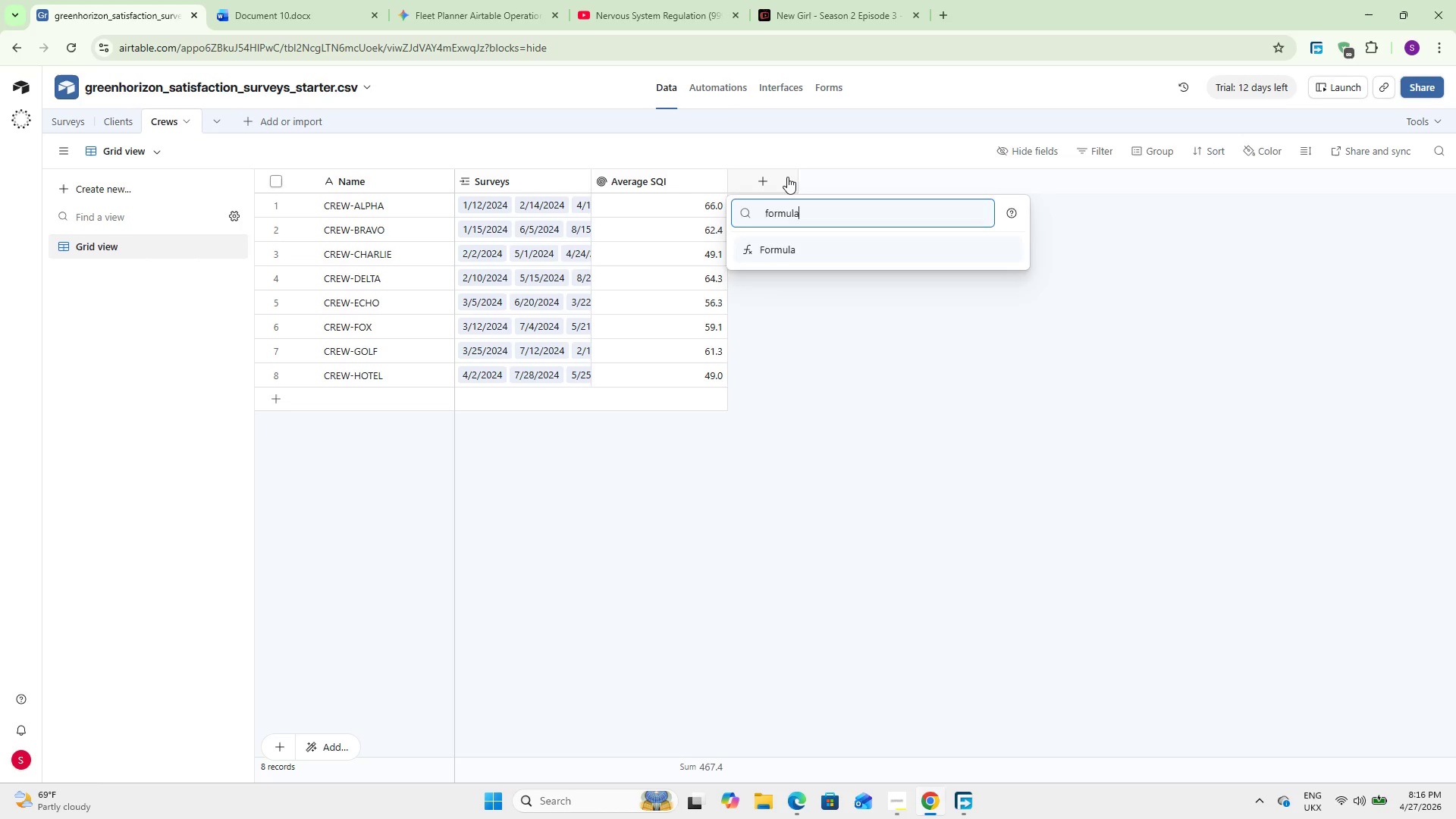 
key(Enter)
 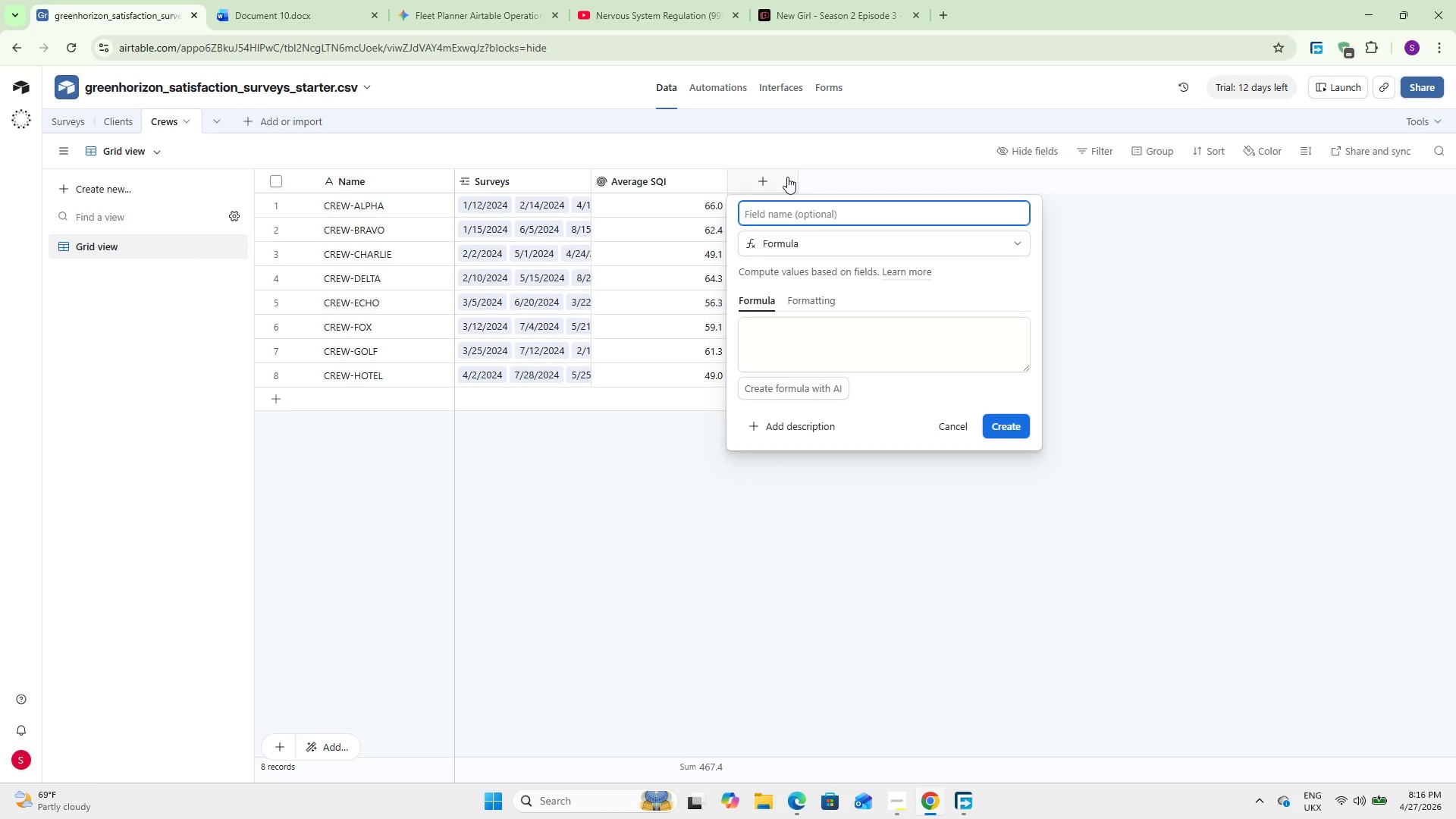 
type(Performance Tier)
 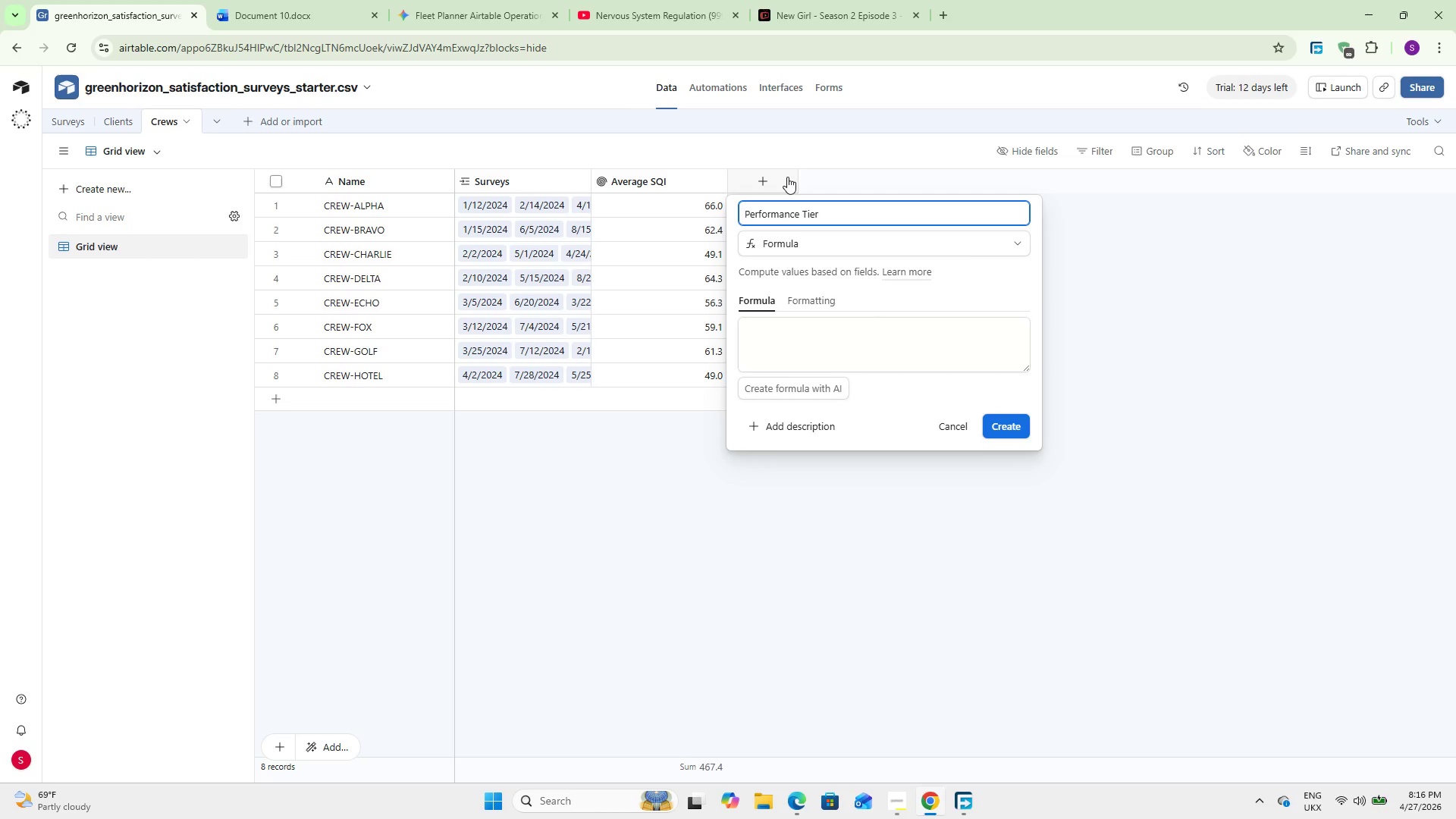 
scroll: coordinate [787, 177], scroll_direction: up, amount: 32.0
 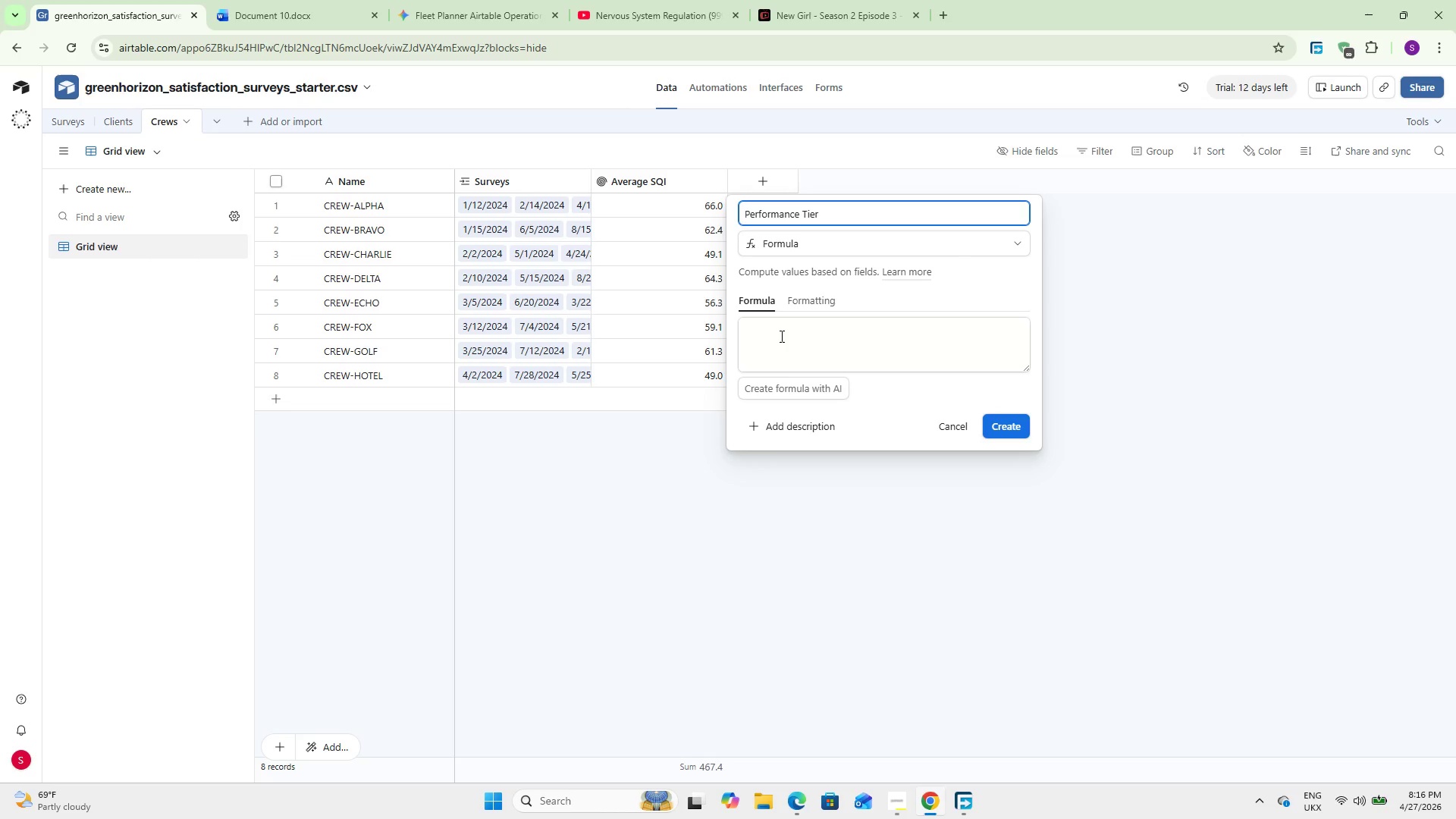 
left_click([780, 336])
 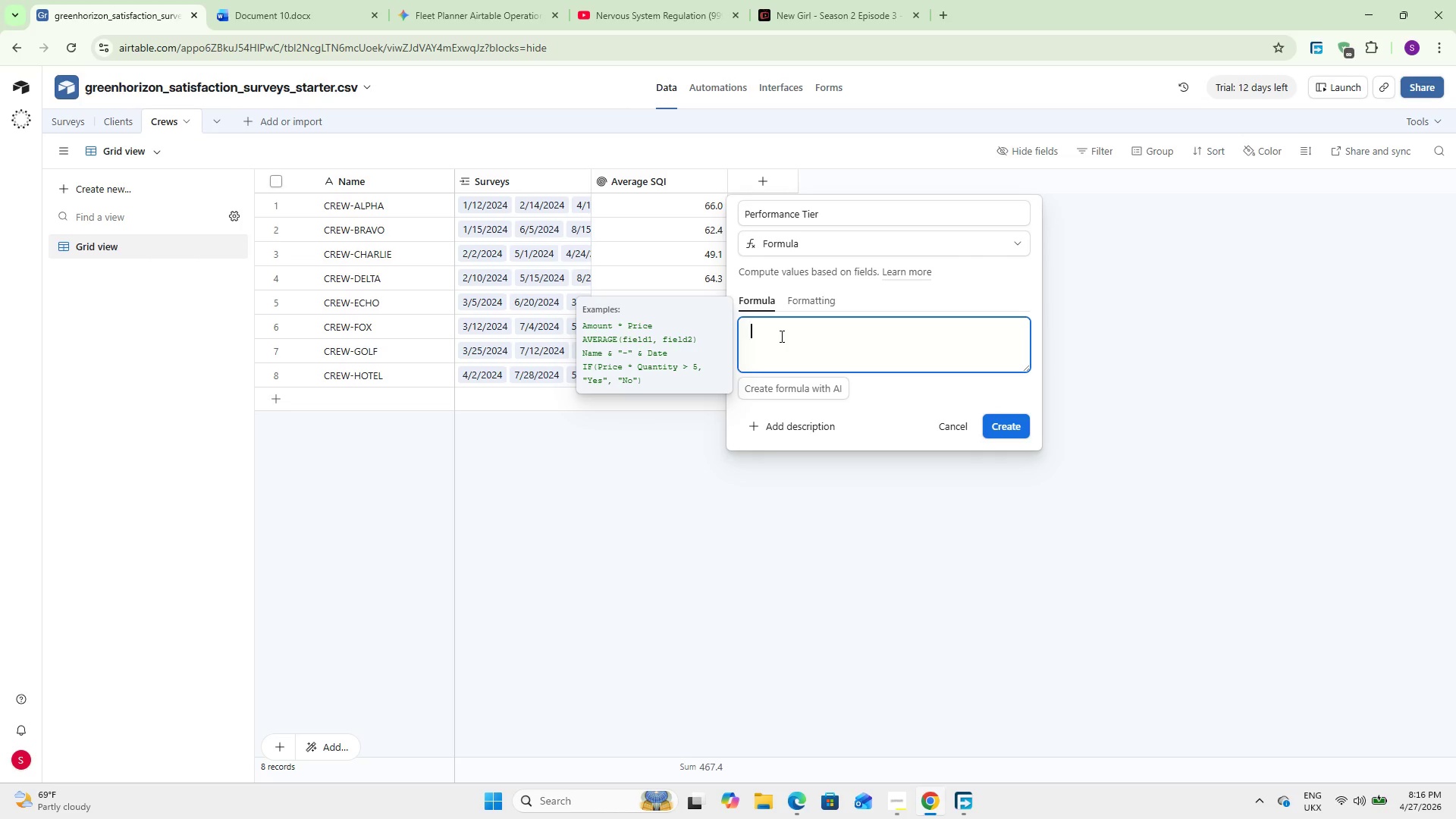 
type(IF)
 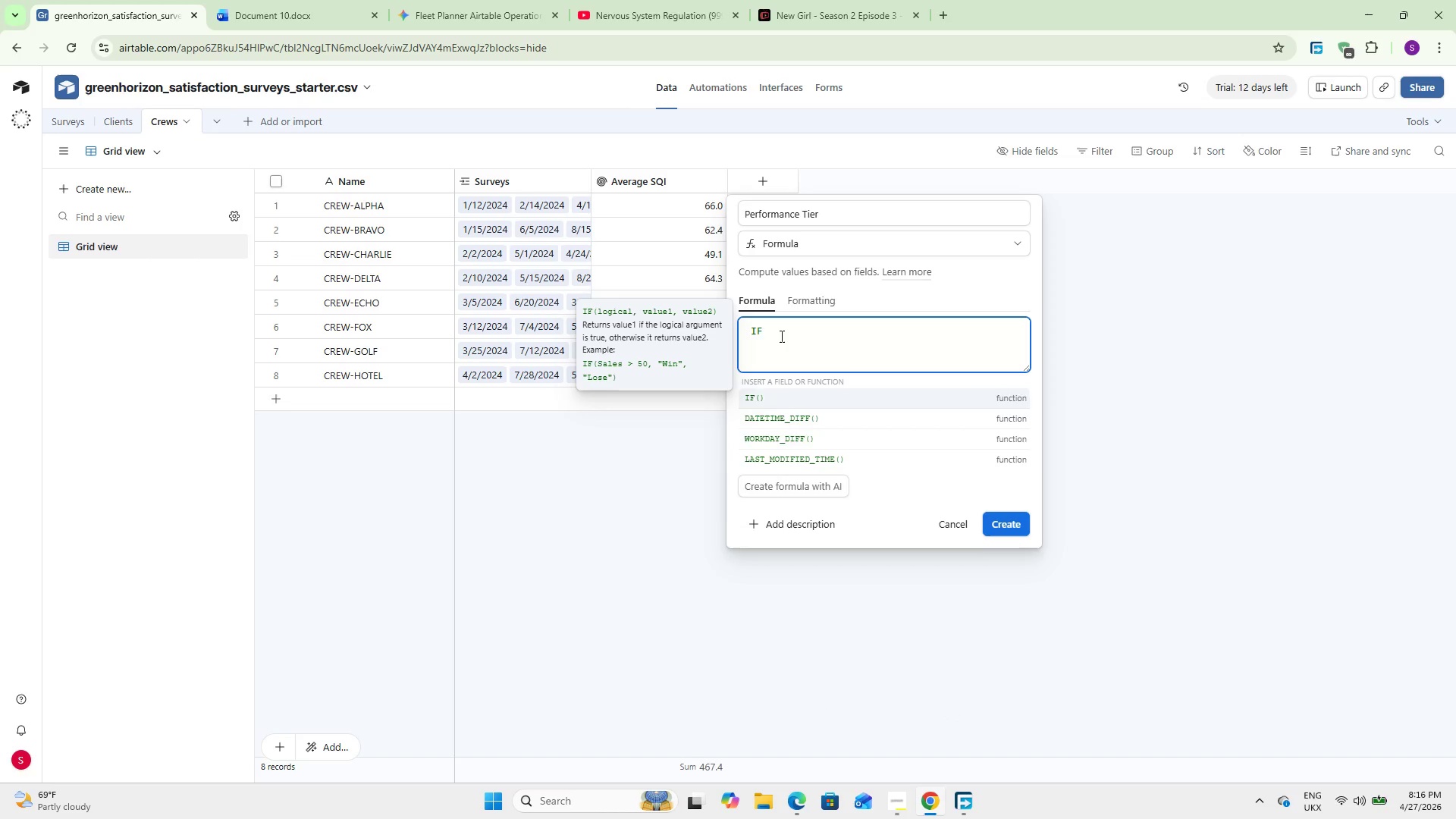 
key(Enter)
 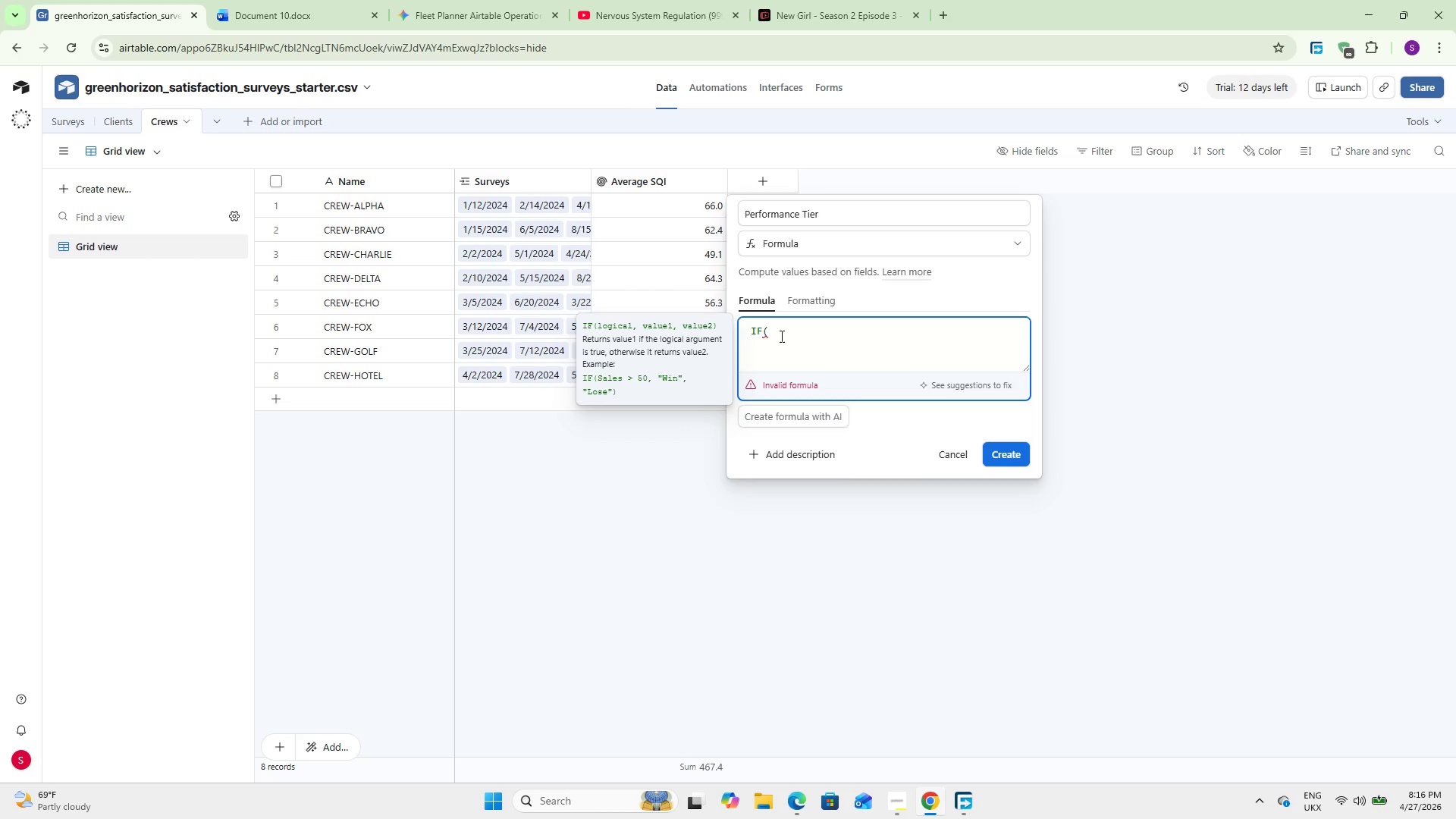 
type(Aver)
 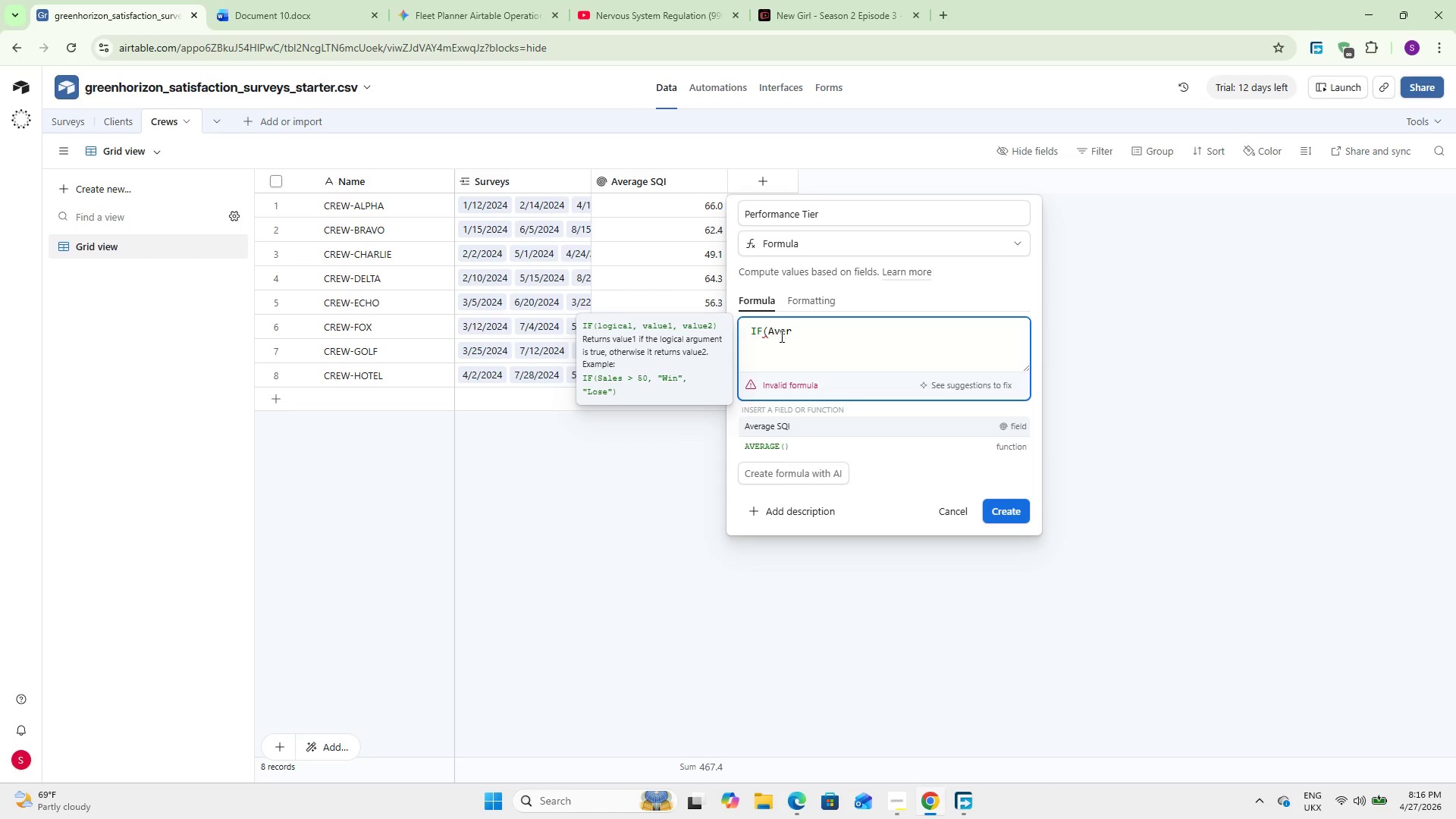 
key(Enter)
 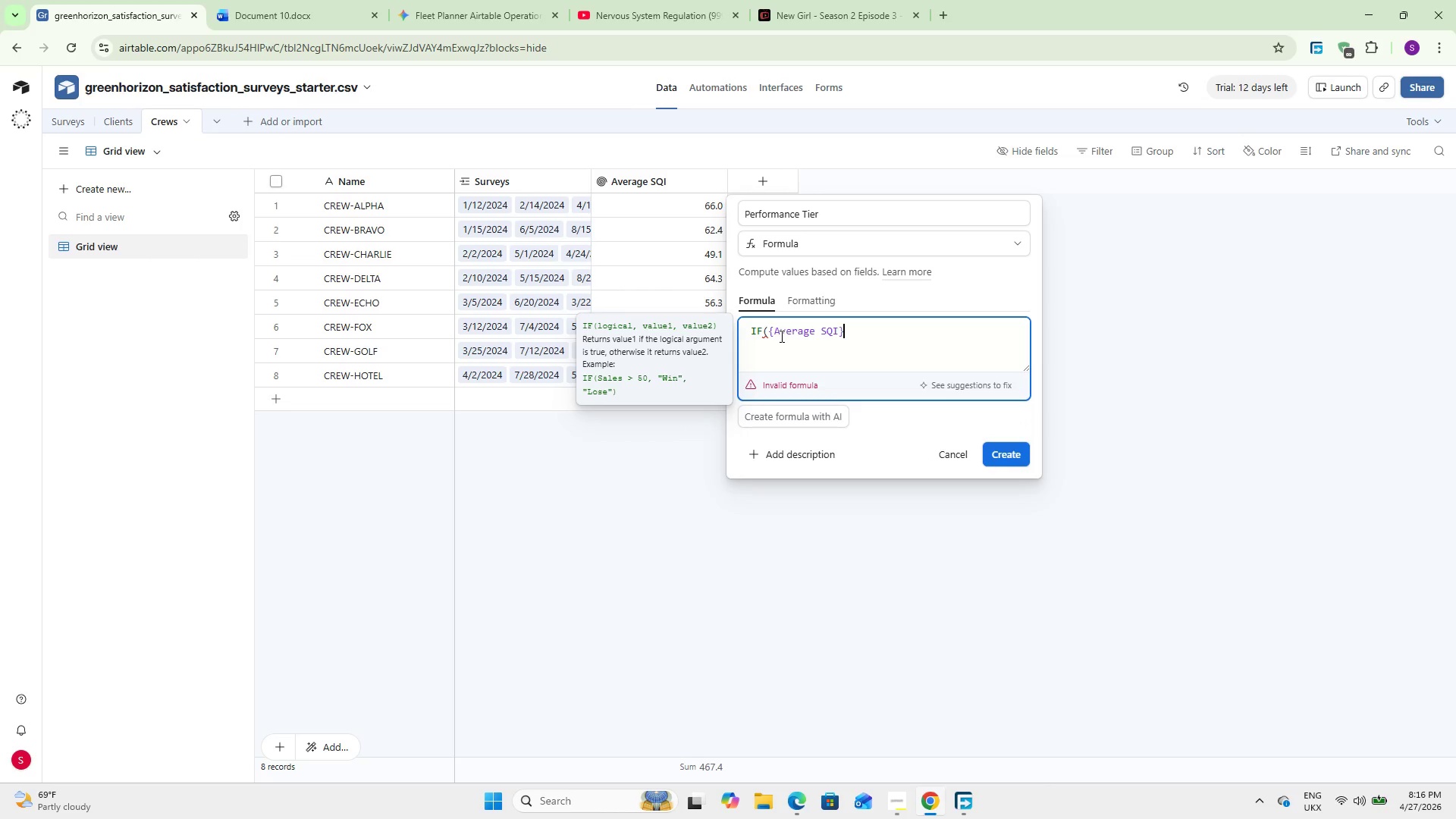 
type( )
key(Backspace)
type( = BLA)
 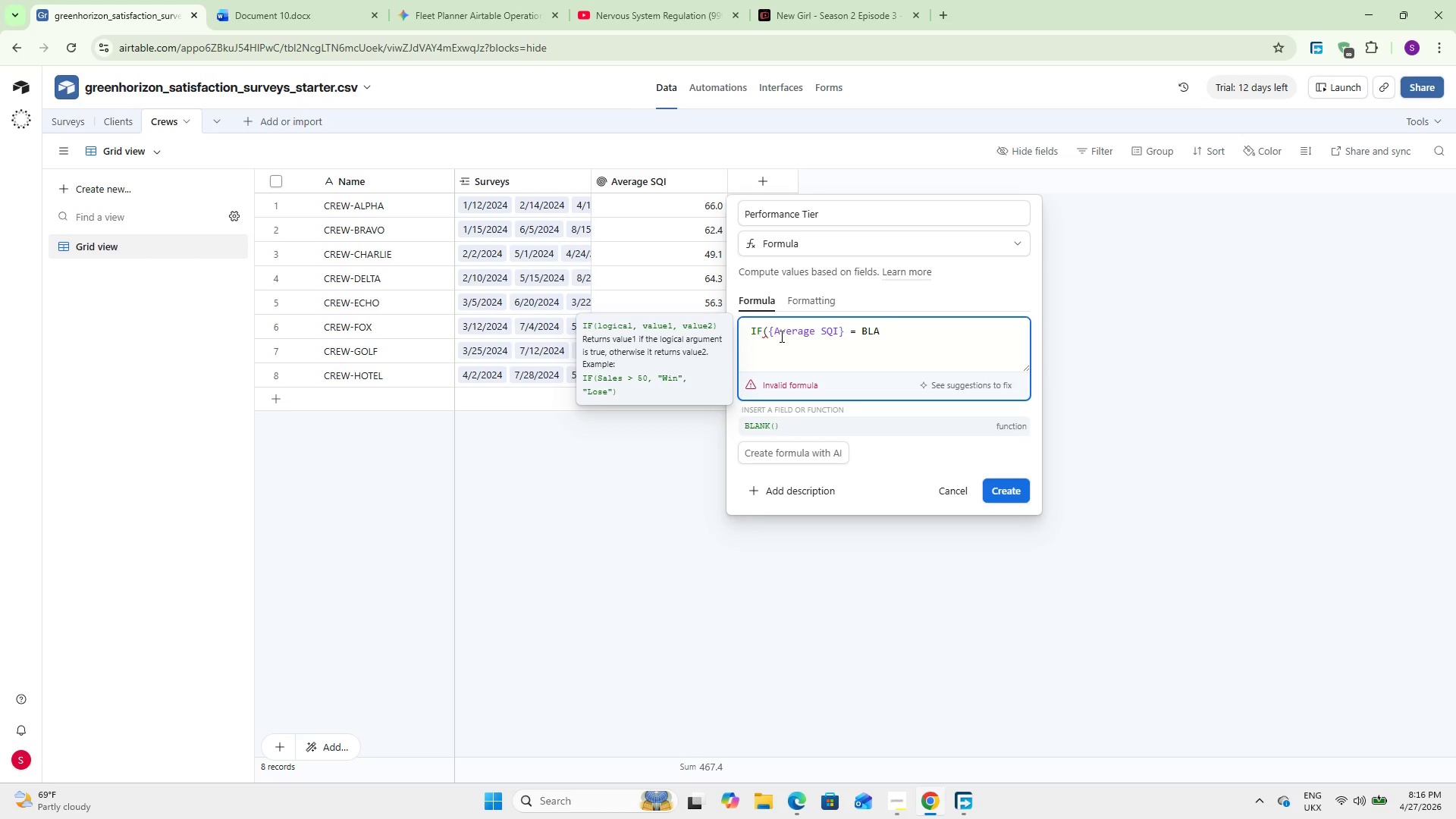 
key(Enter)
 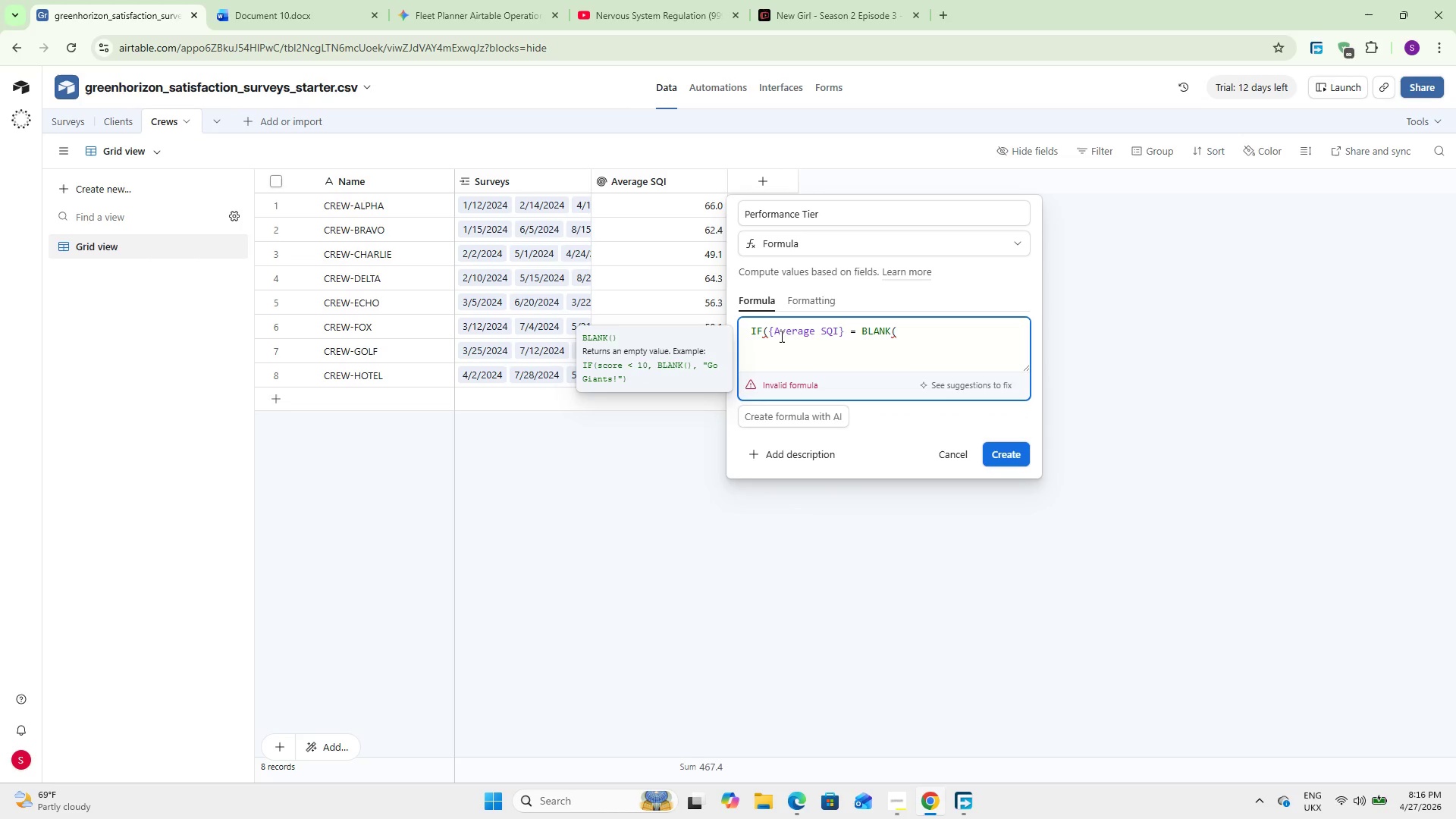 
type(), @No Data)
 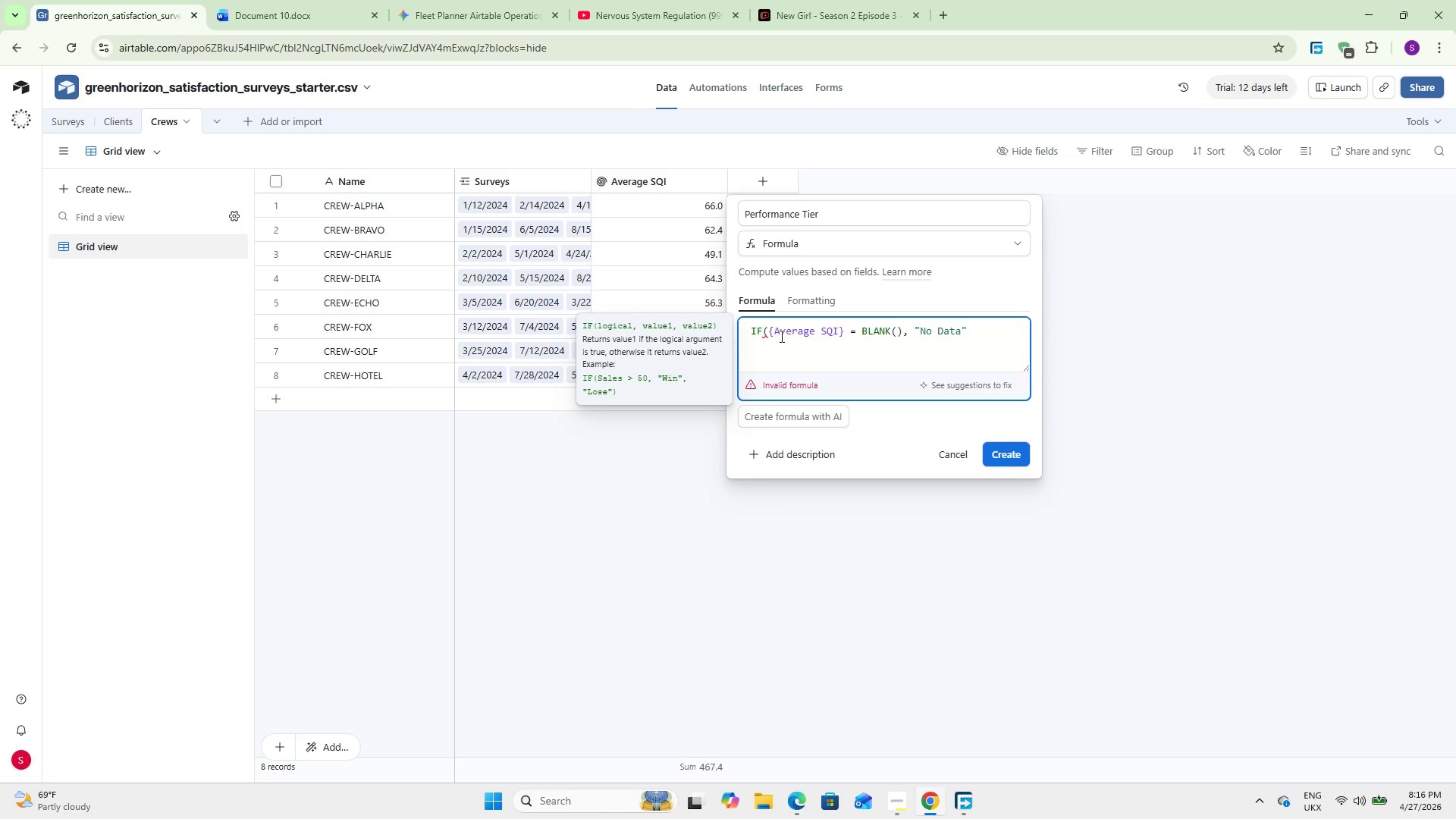 
key(ArrowRight)
 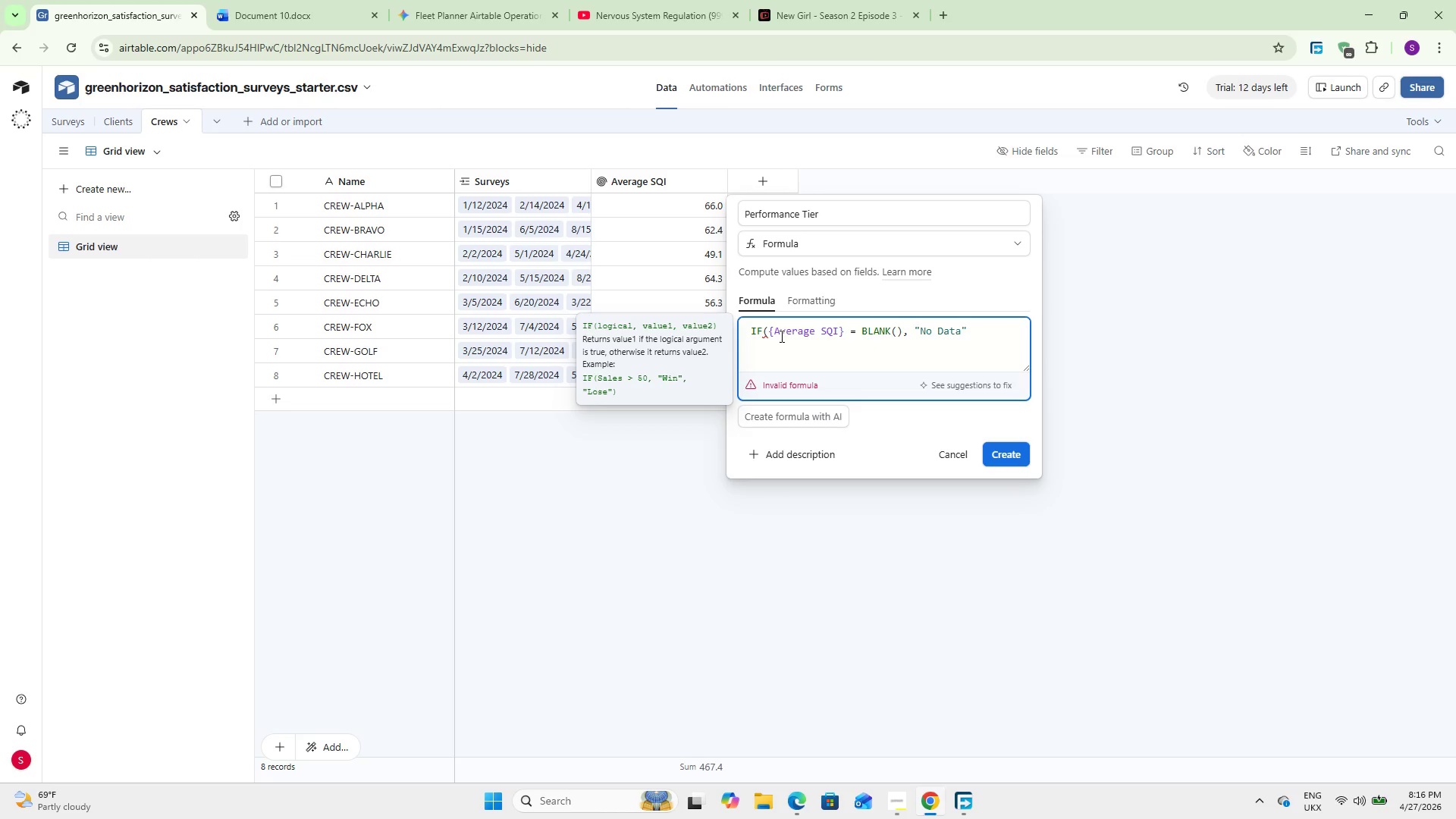 
key(Comma)
 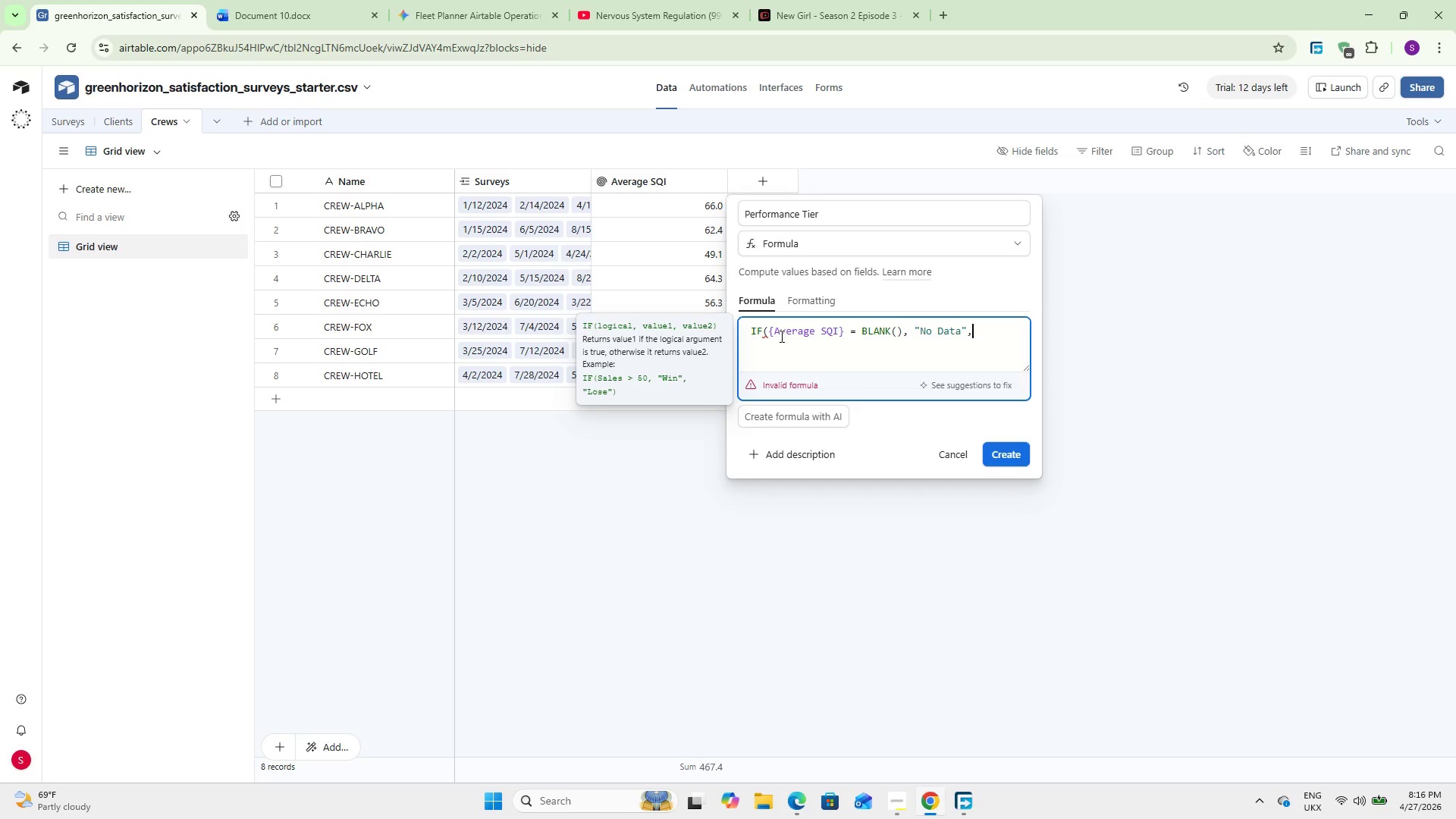 
key(Enter)
 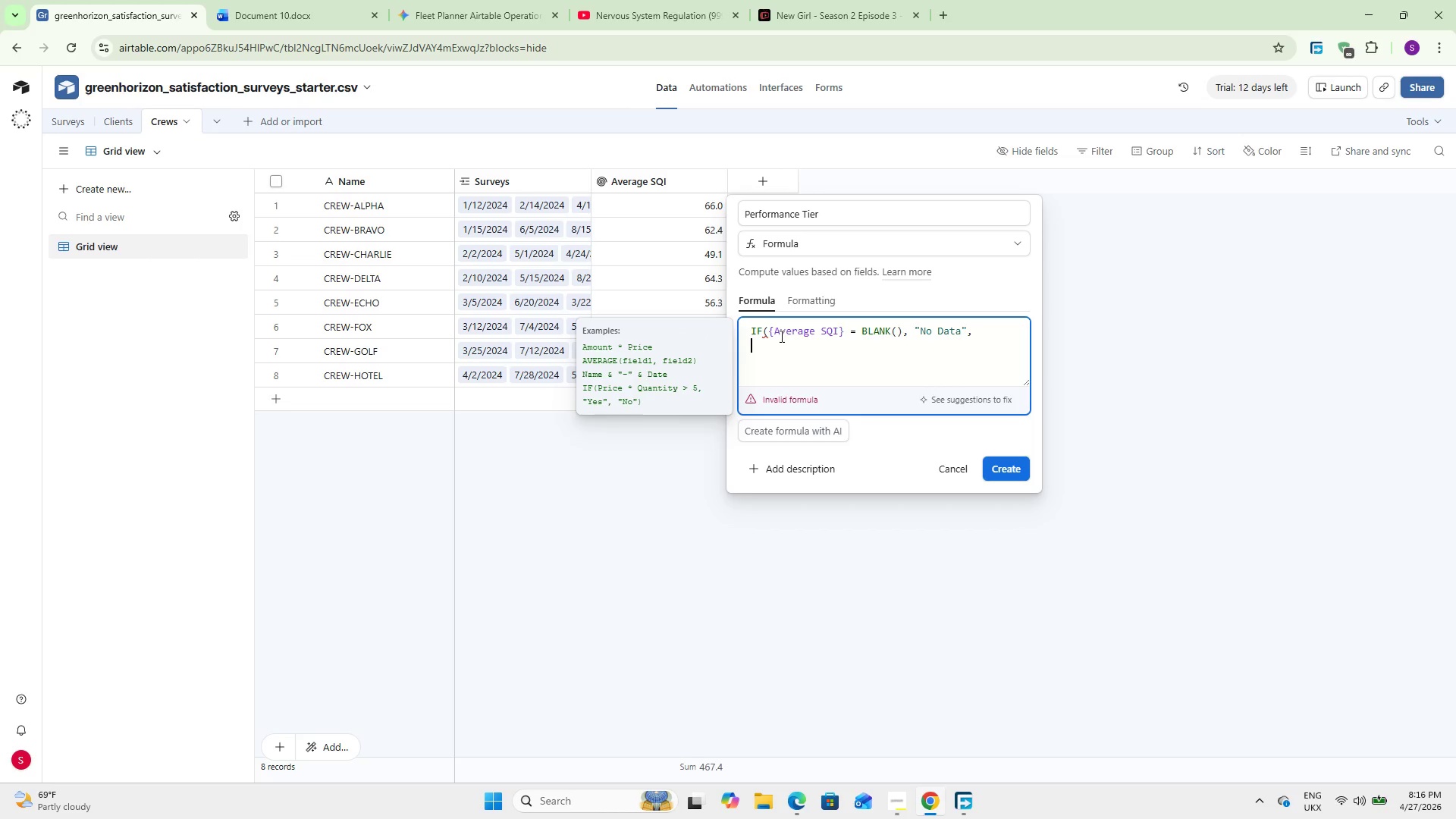 
type(IF(Aver)
 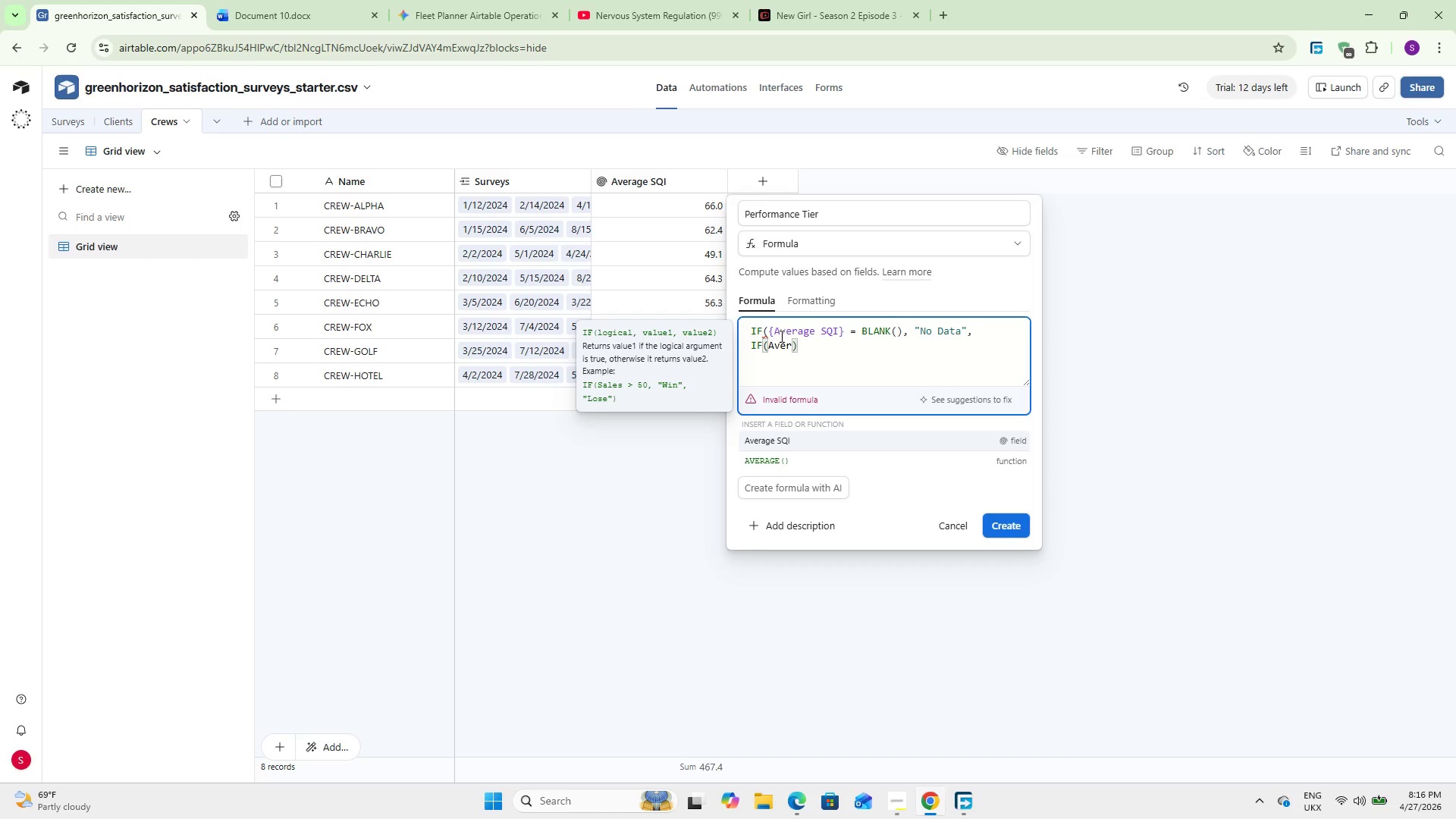 
key(Enter)
 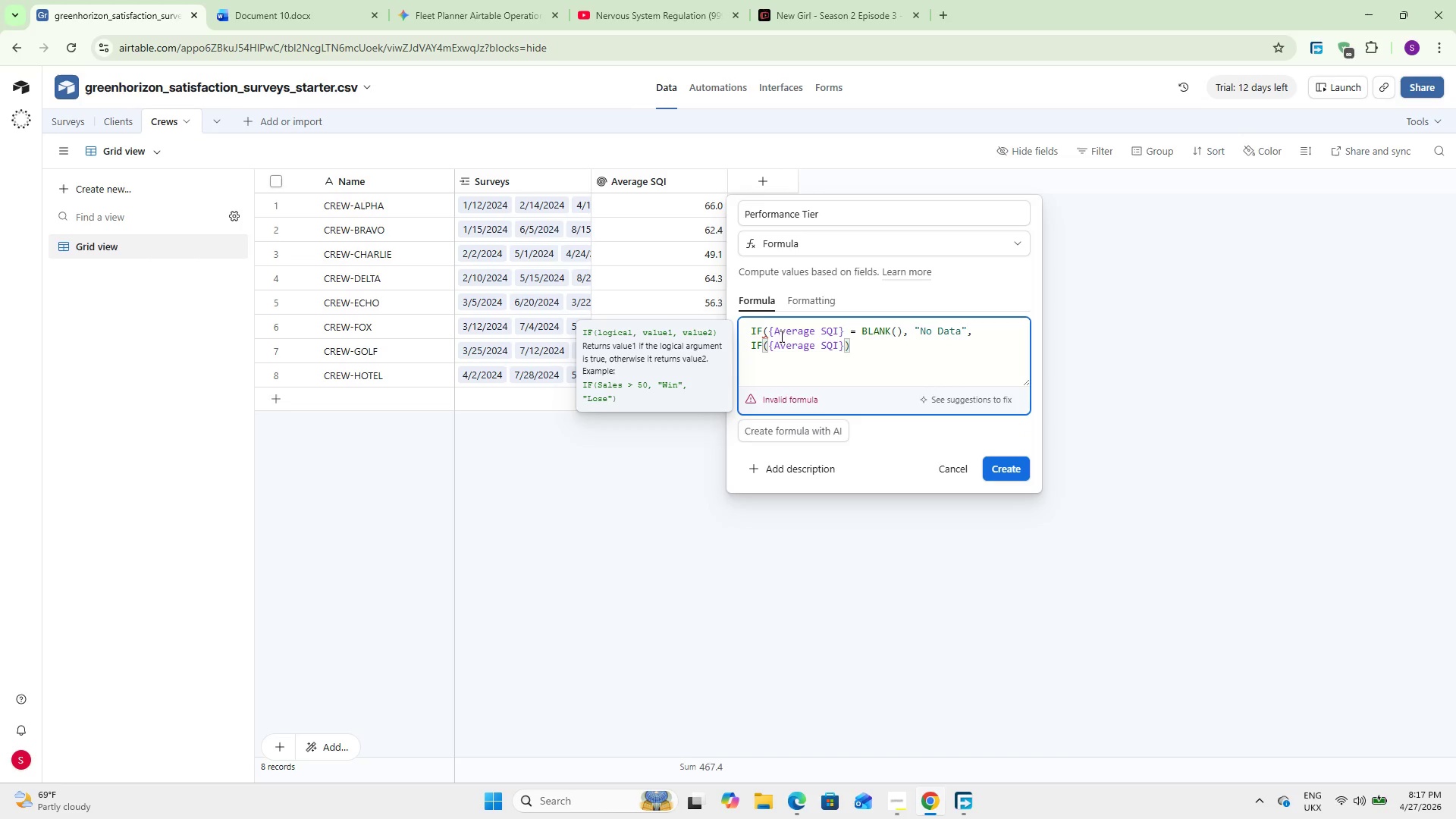 
type( >= 90, @Elite)
 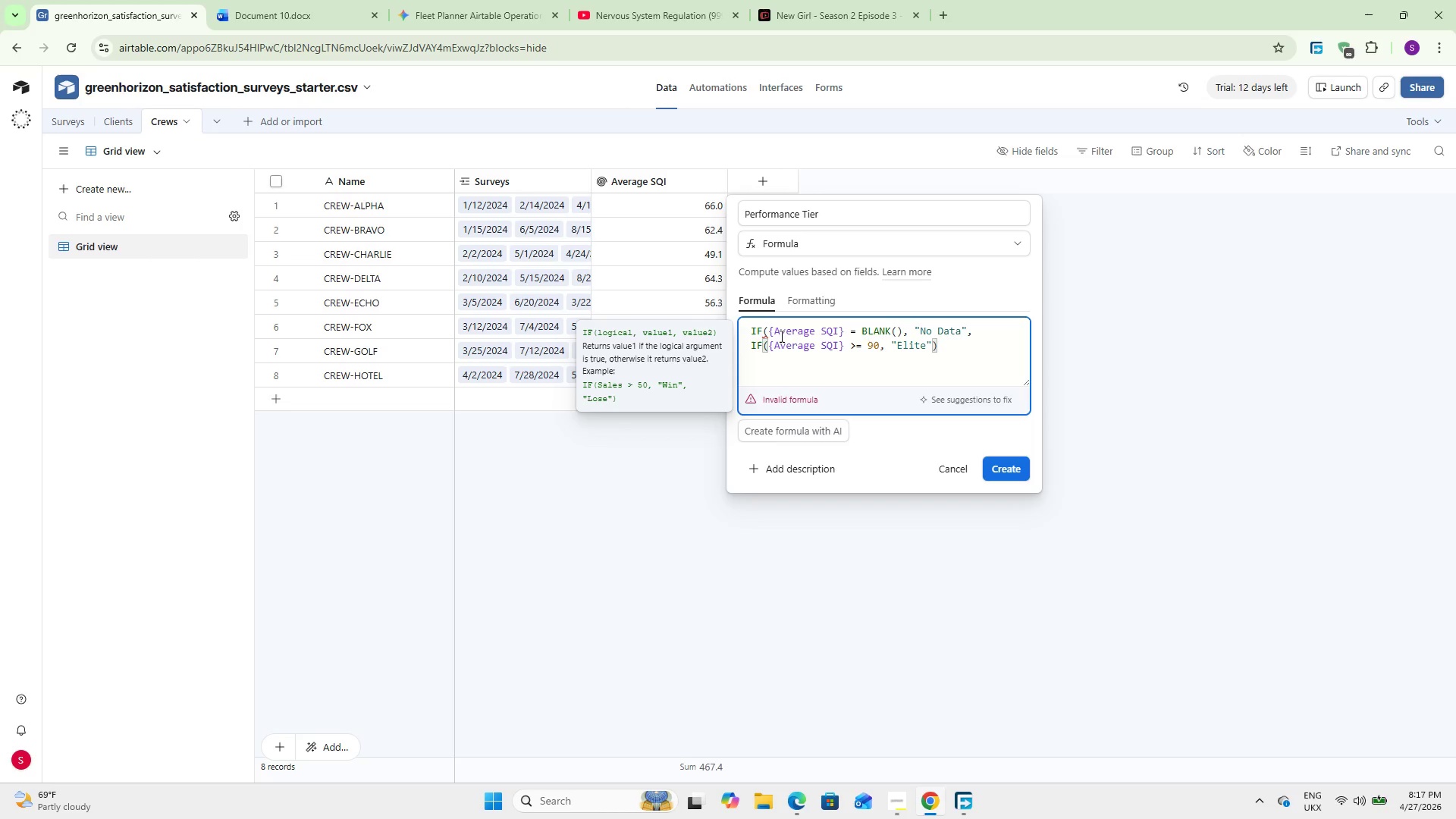 
key(ArrowRight)
 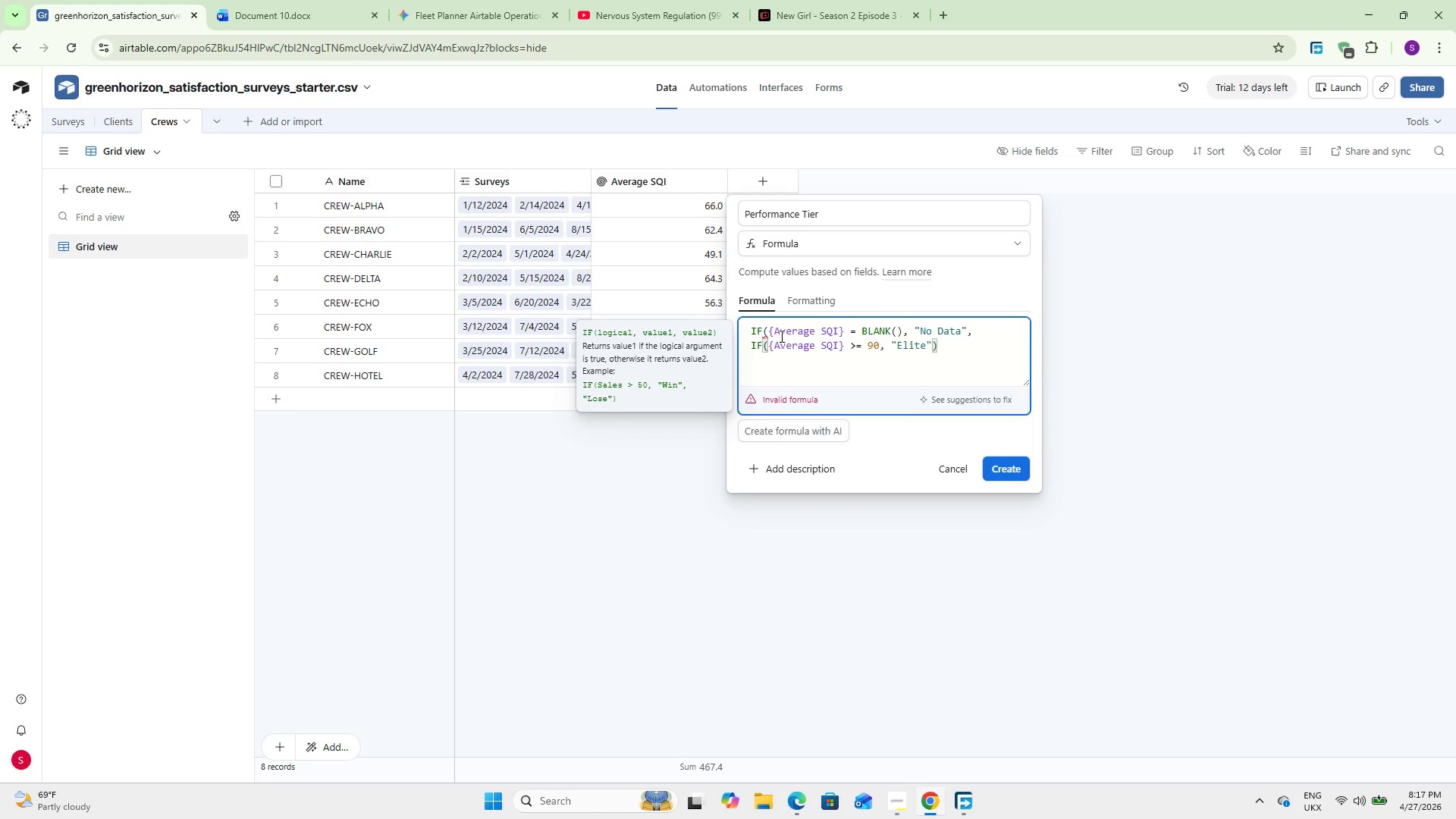 
key(Comma)
 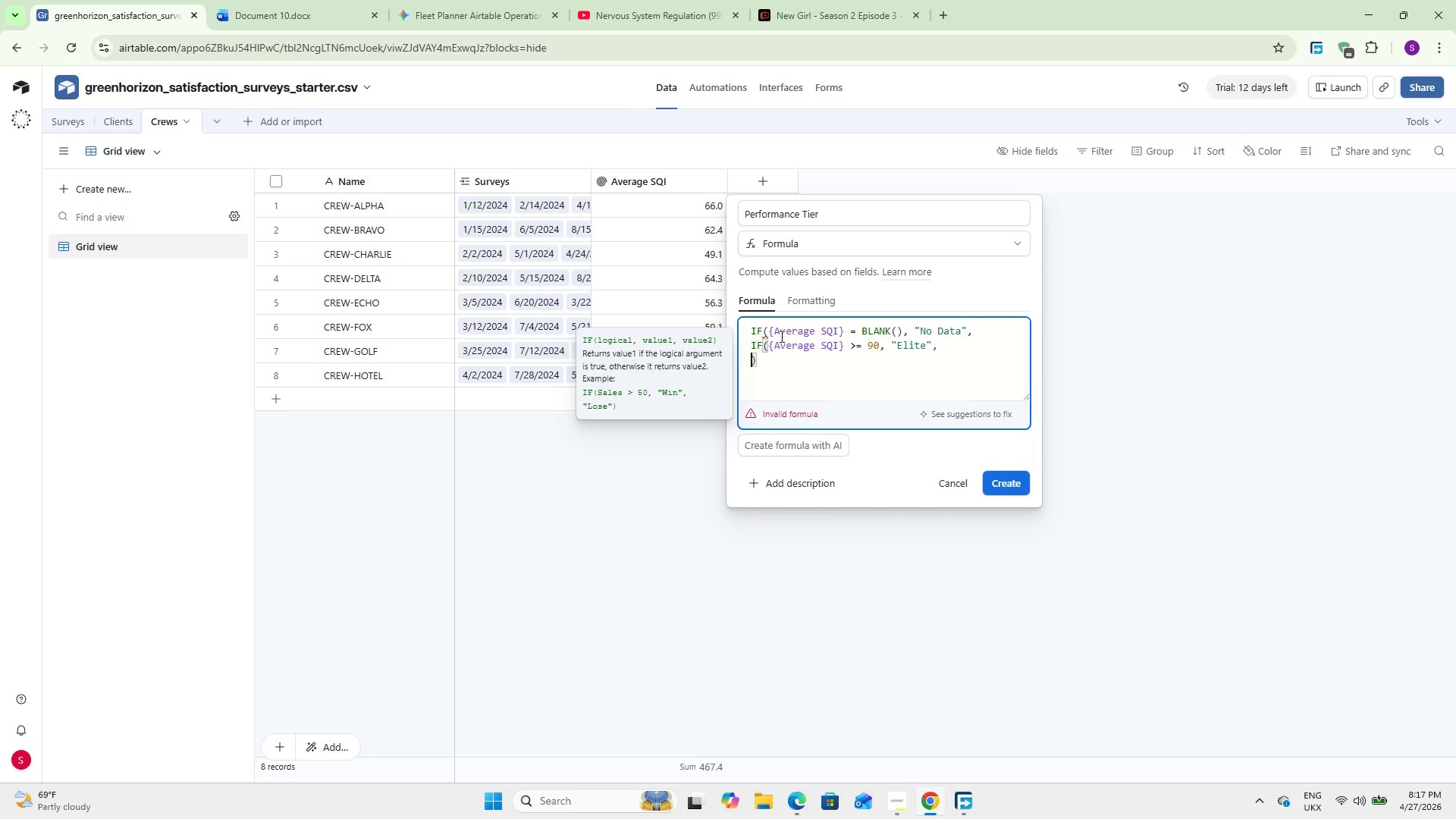 
key(Enter)
 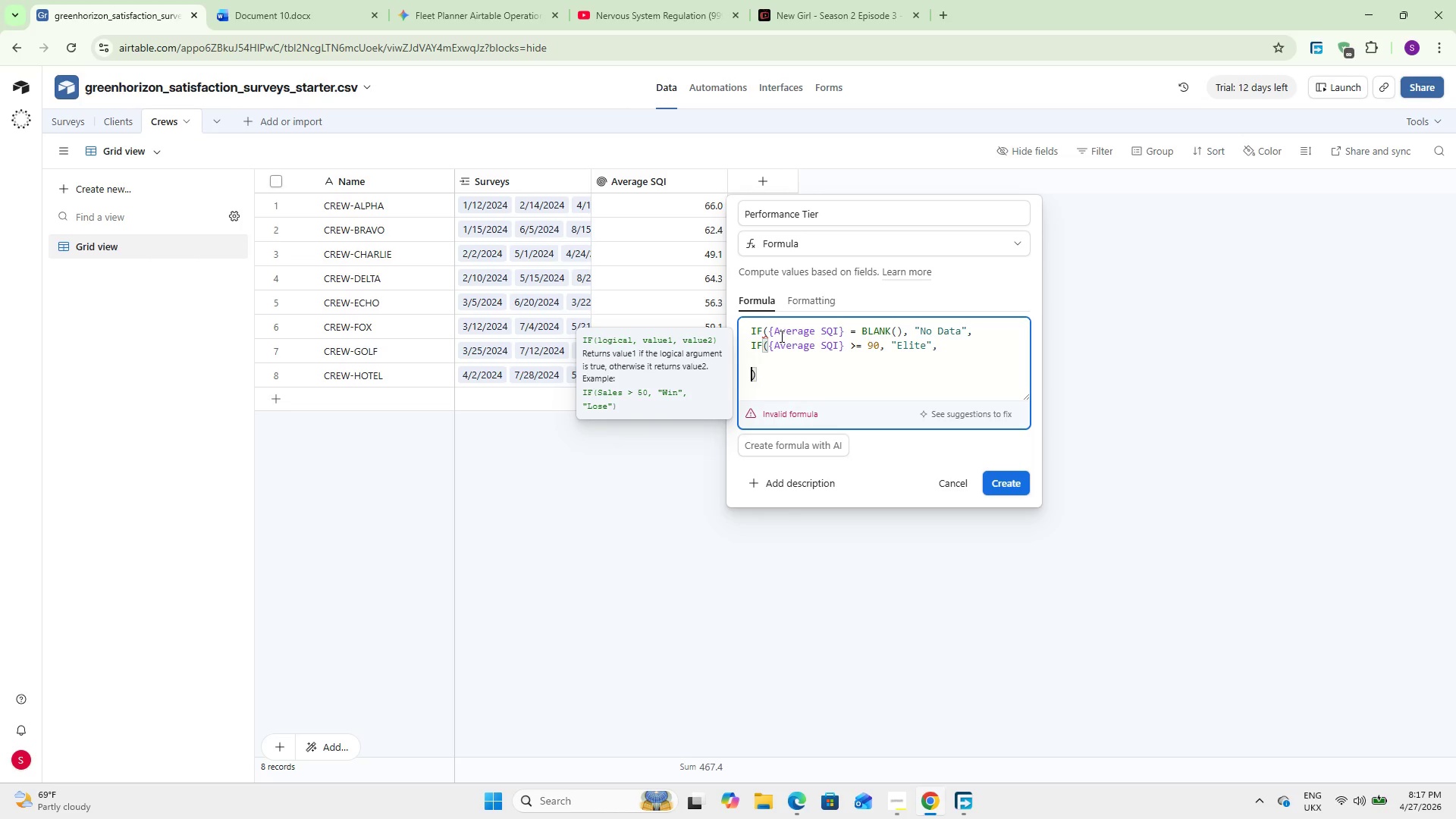 
key(Enter)
 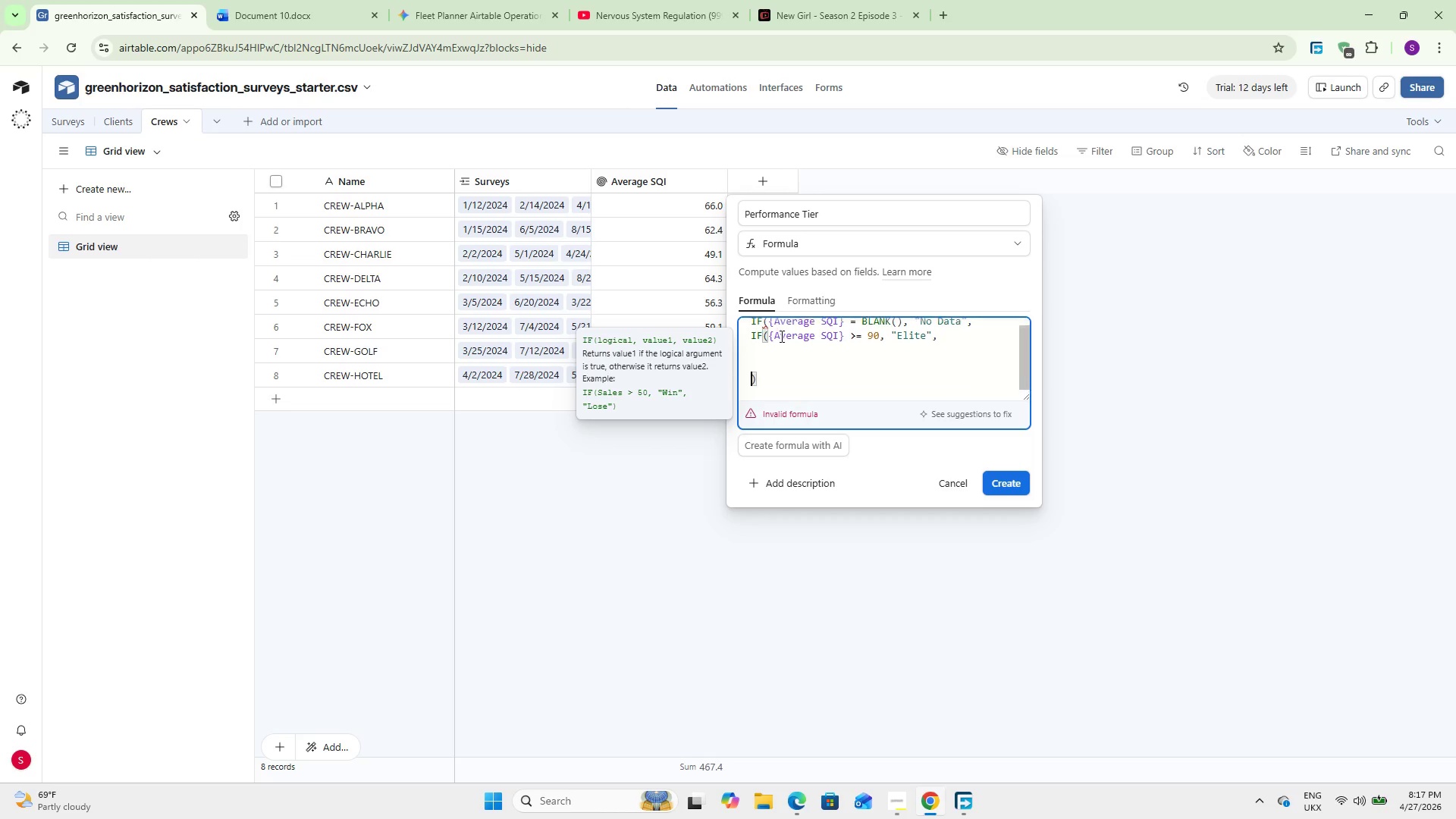 
key(Enter)
 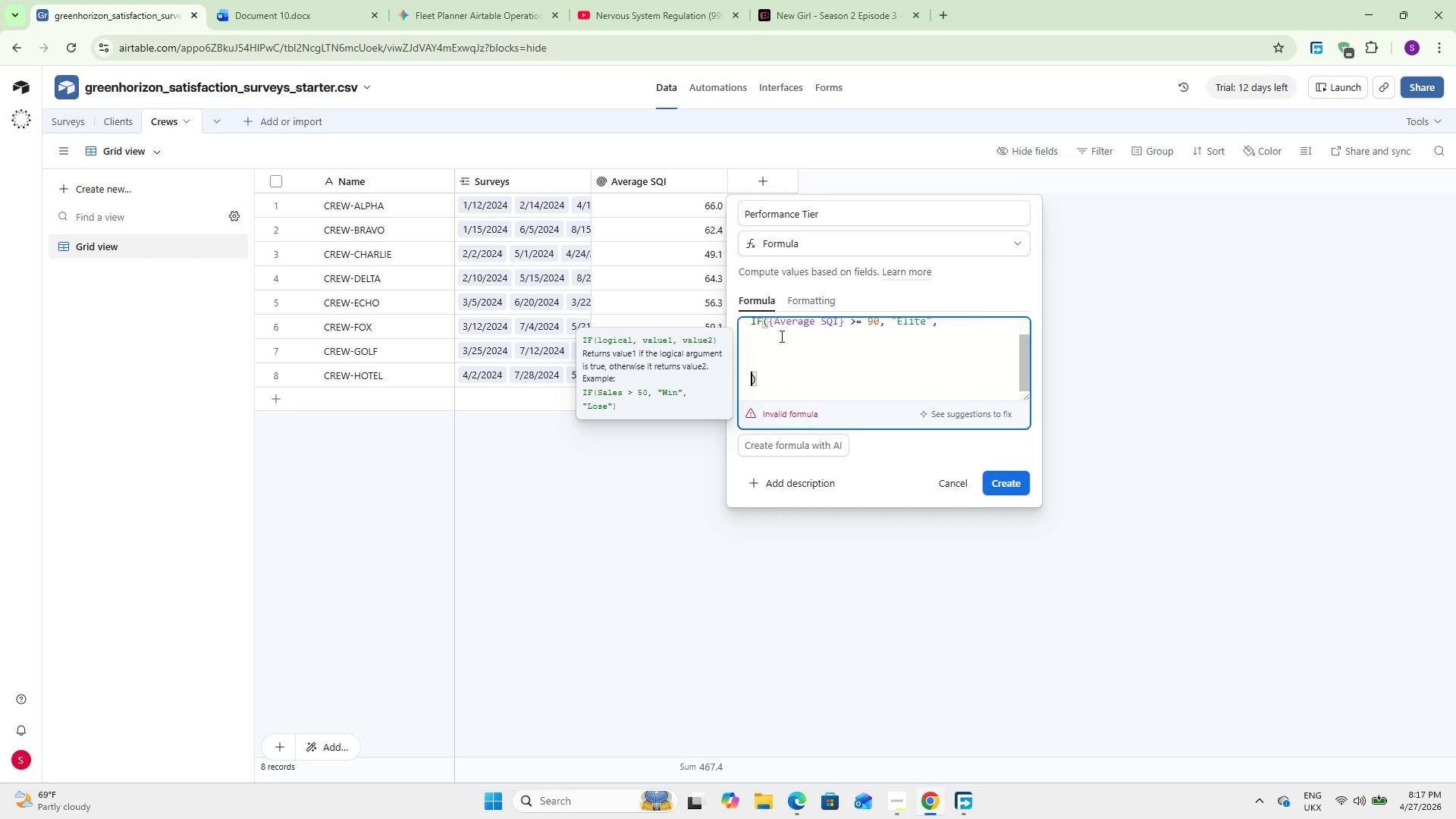 
key(Enter)
 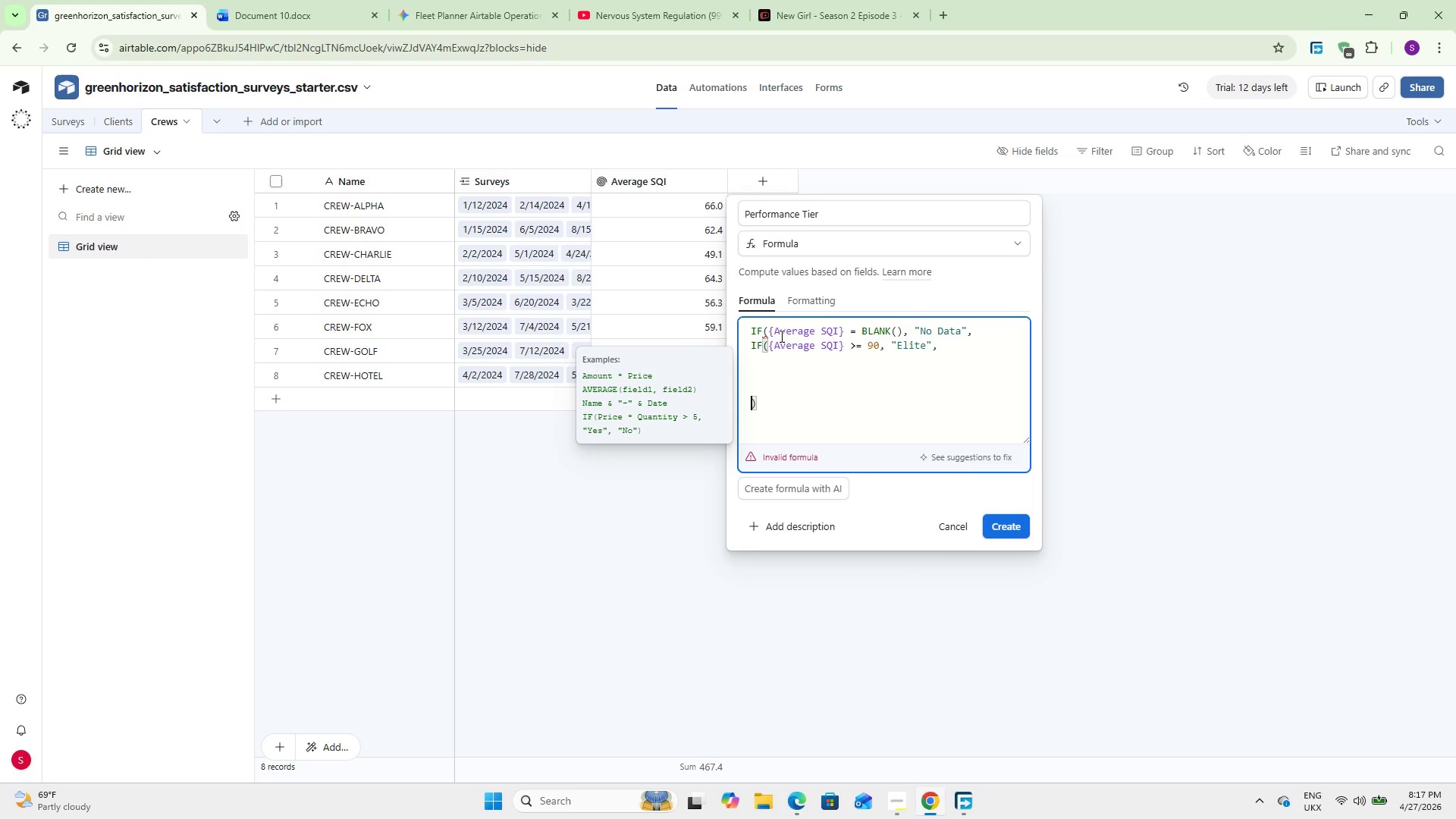 
key(ArrowUp)
 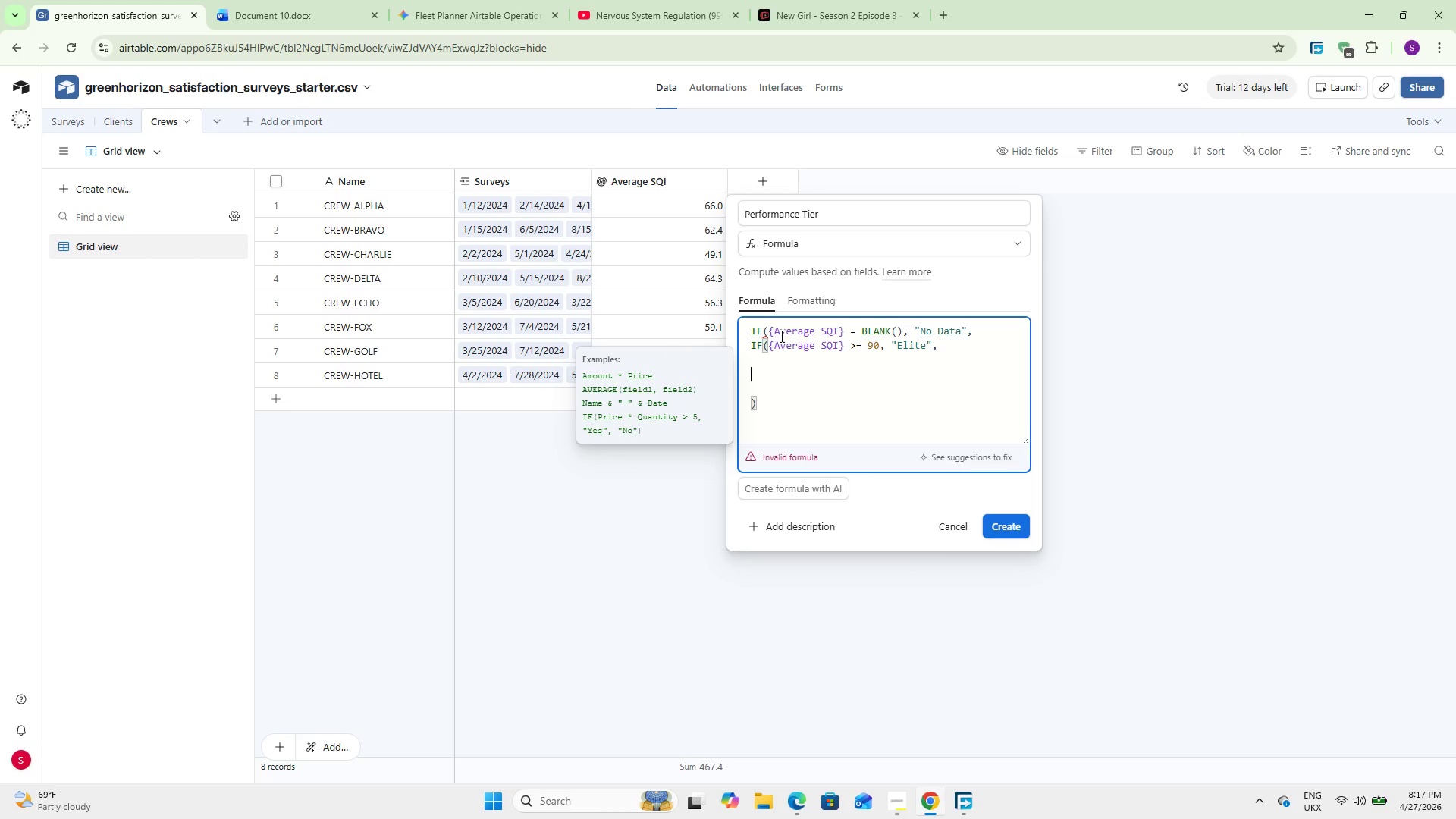 
key(ArrowUp)
 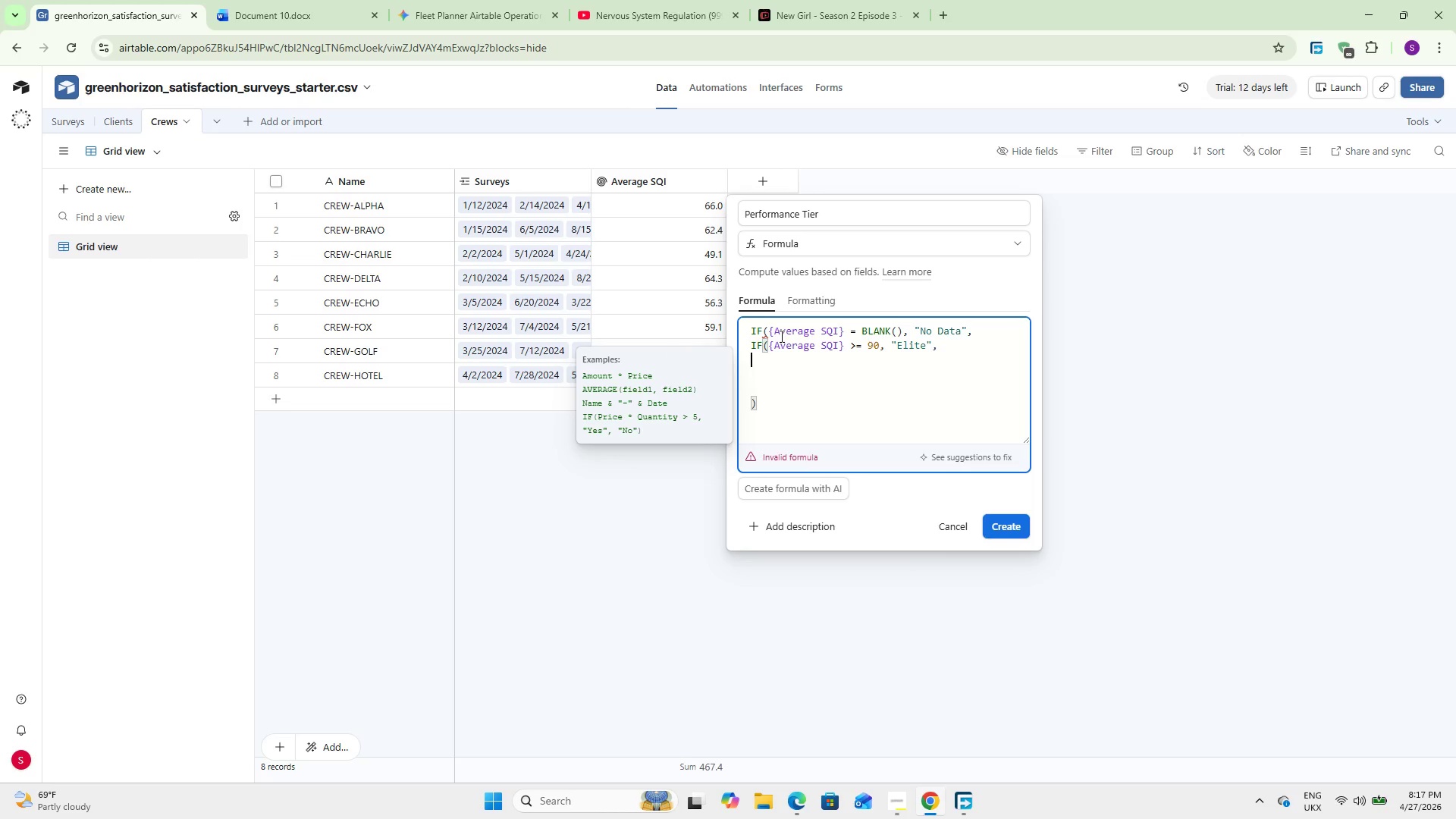 
key(ArrowUp)
 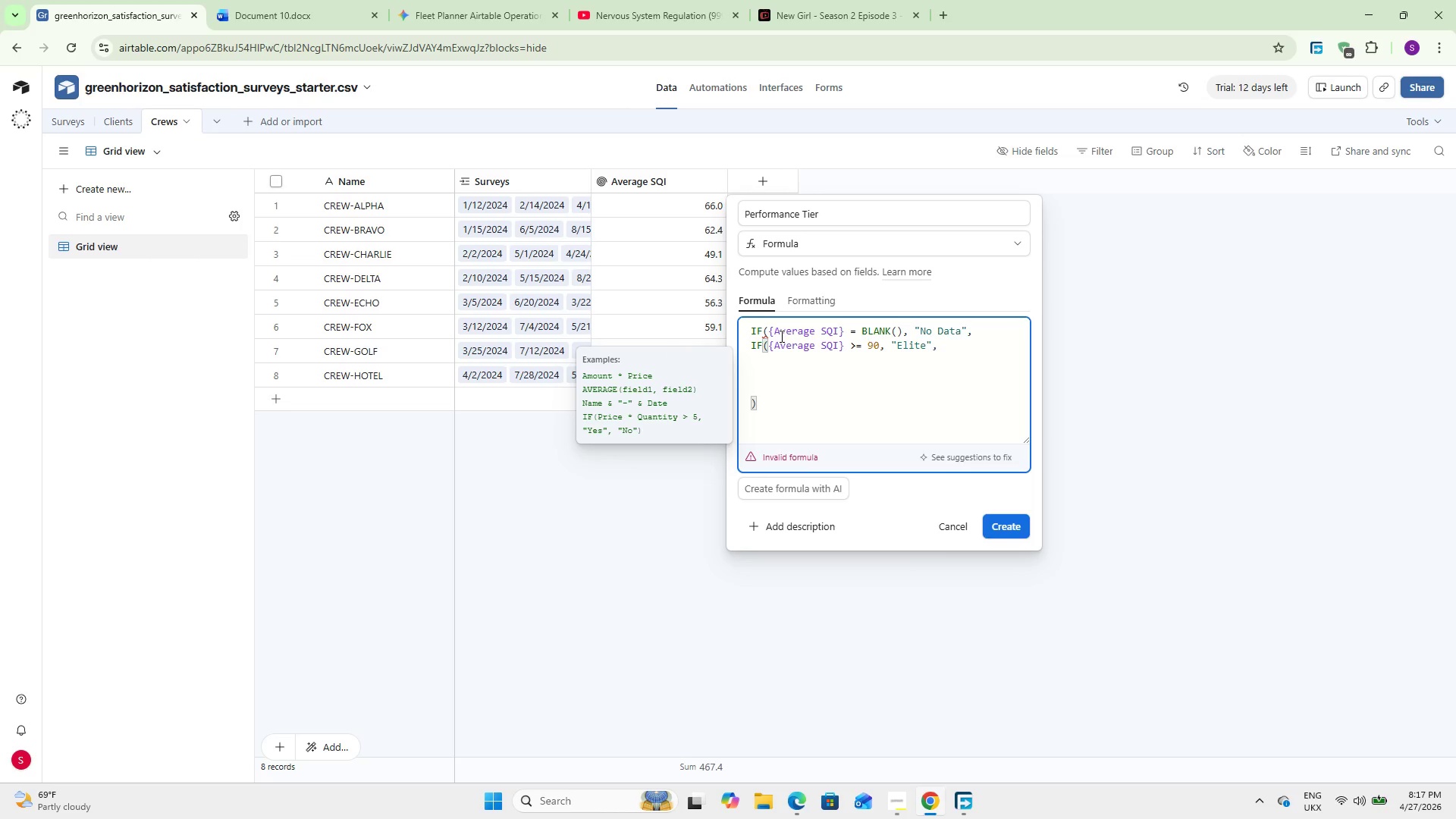 
type(IF()
 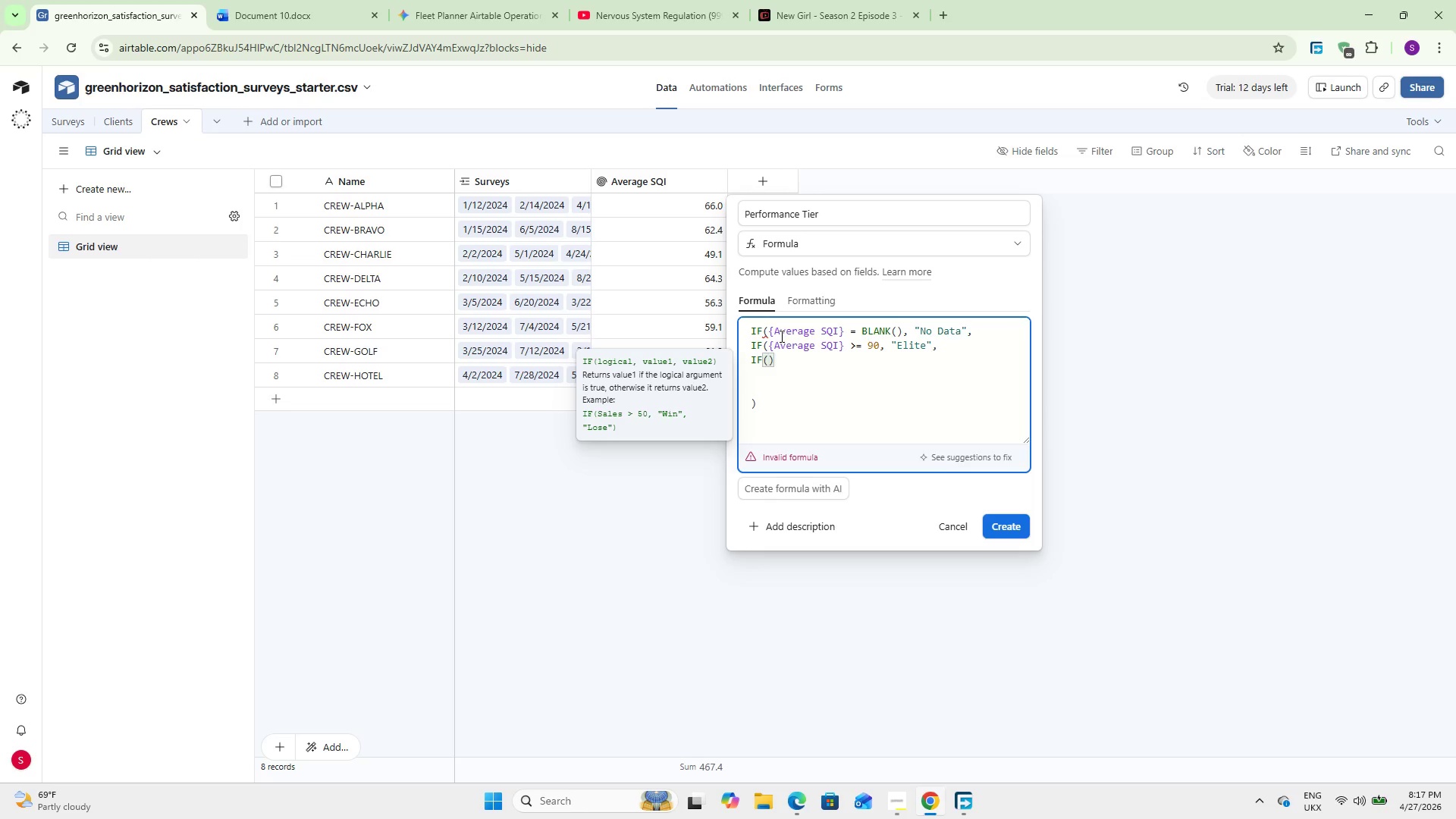 
wait(5.88)
 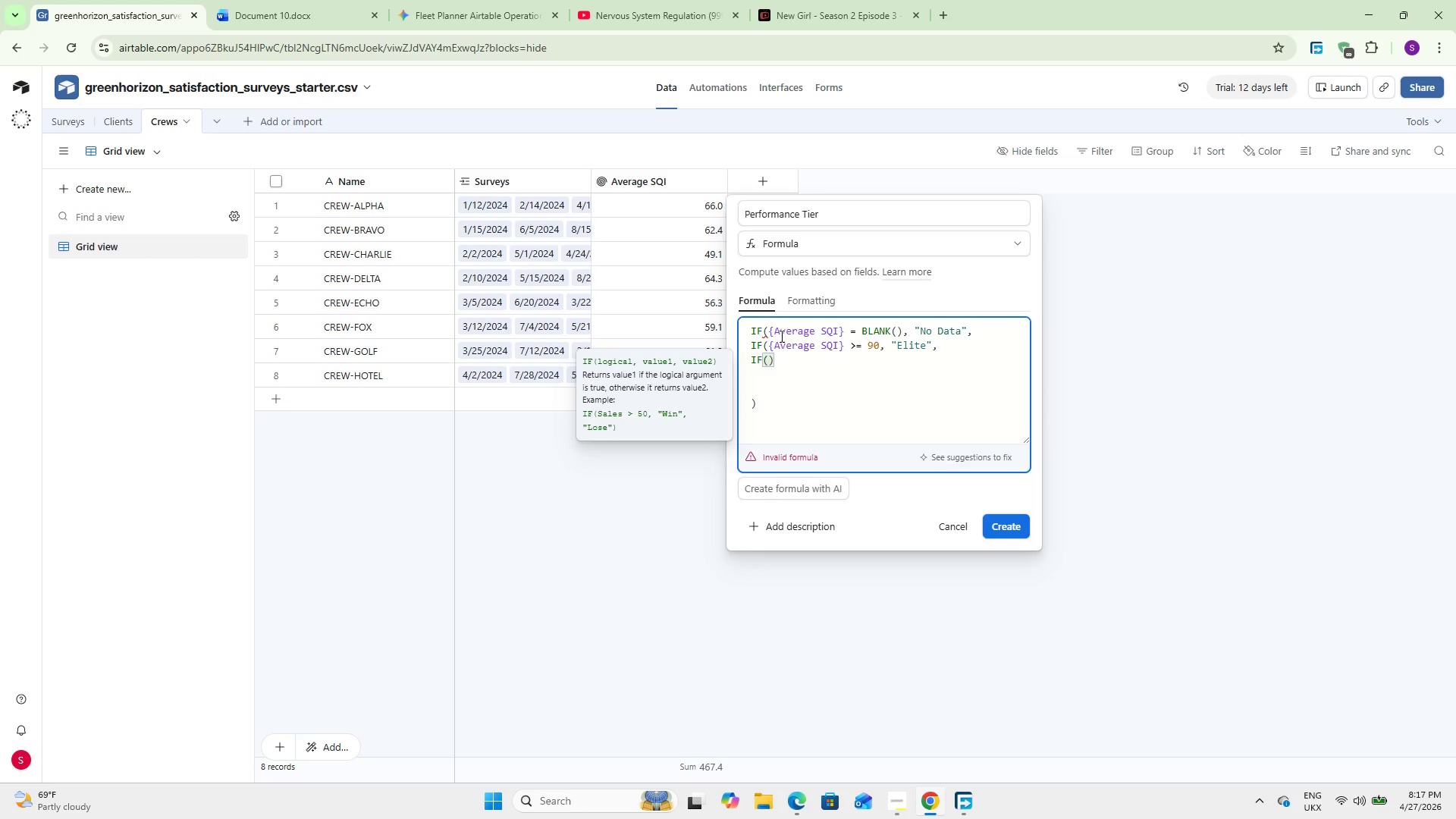 
type( Aver)
 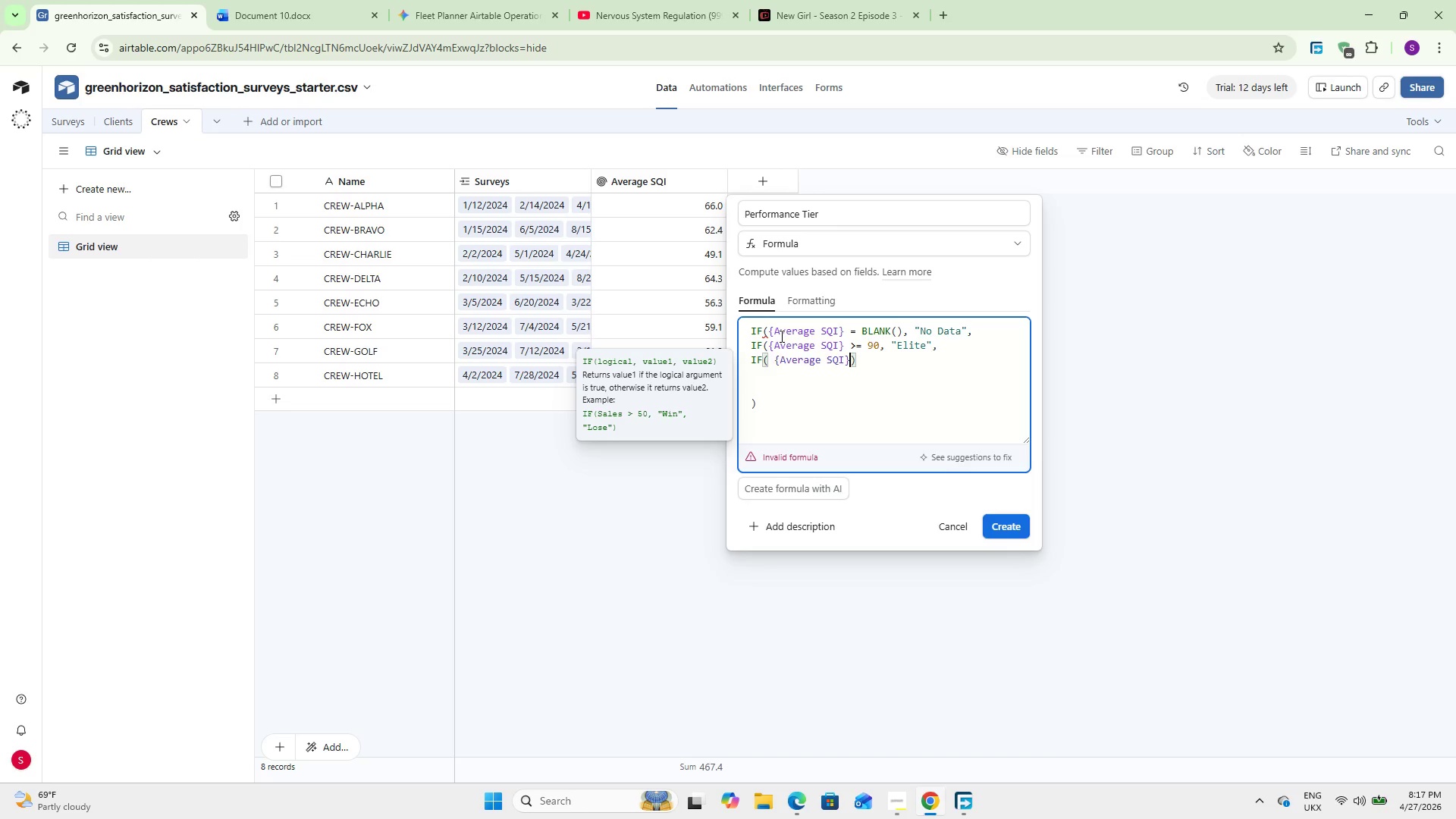 
 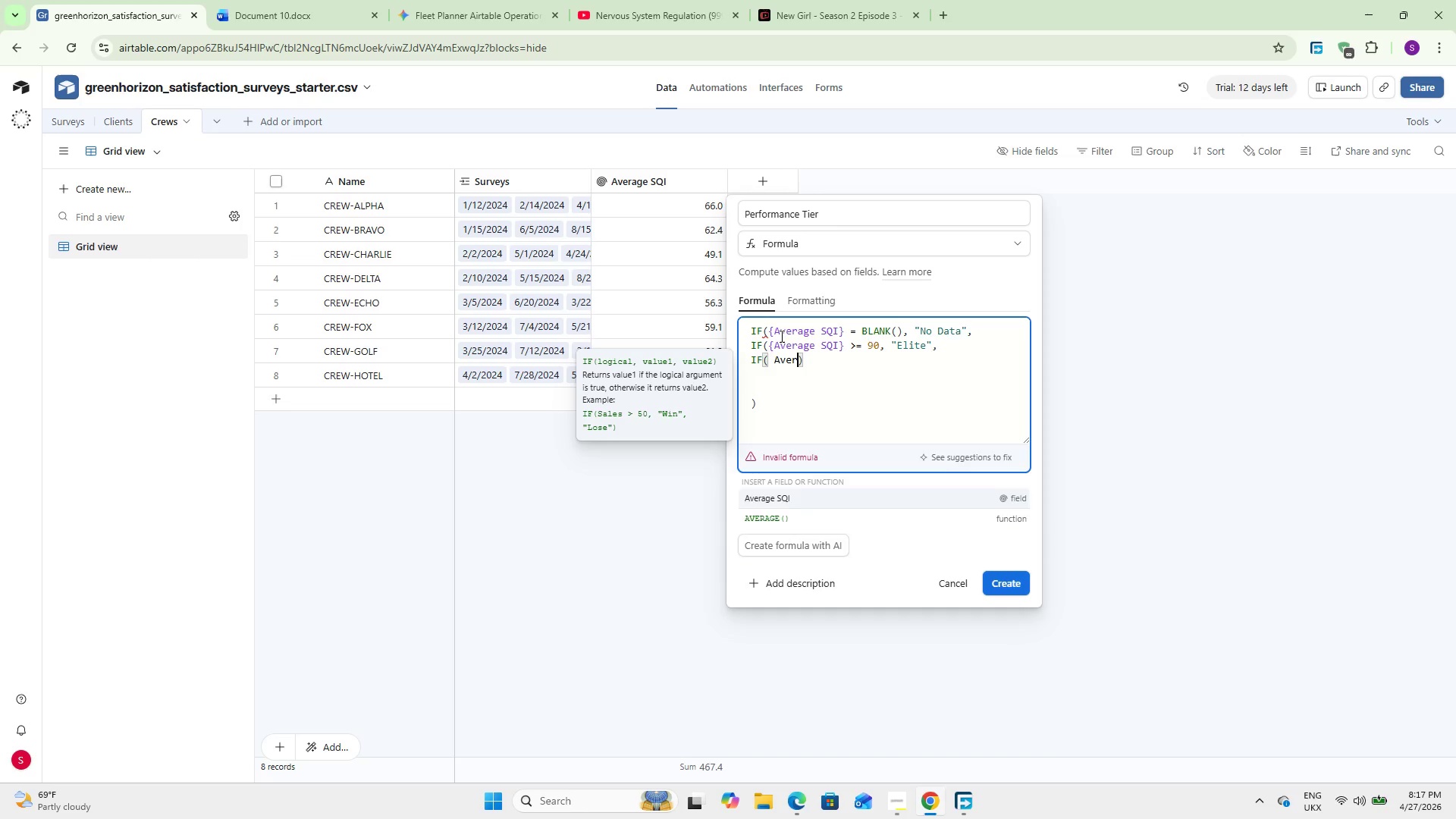 
key(Enter)
 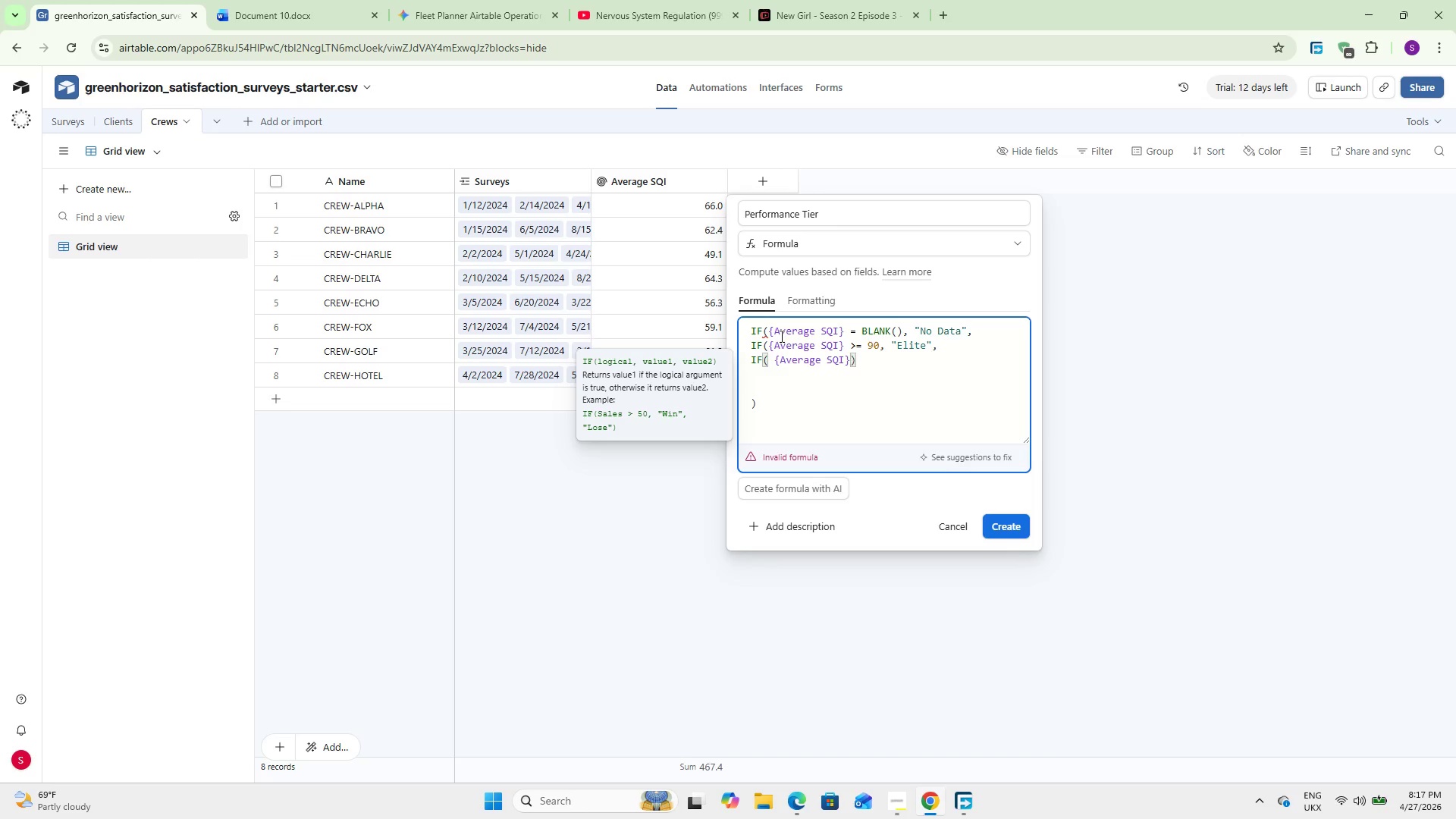 
type( >= 70, @Standard)
 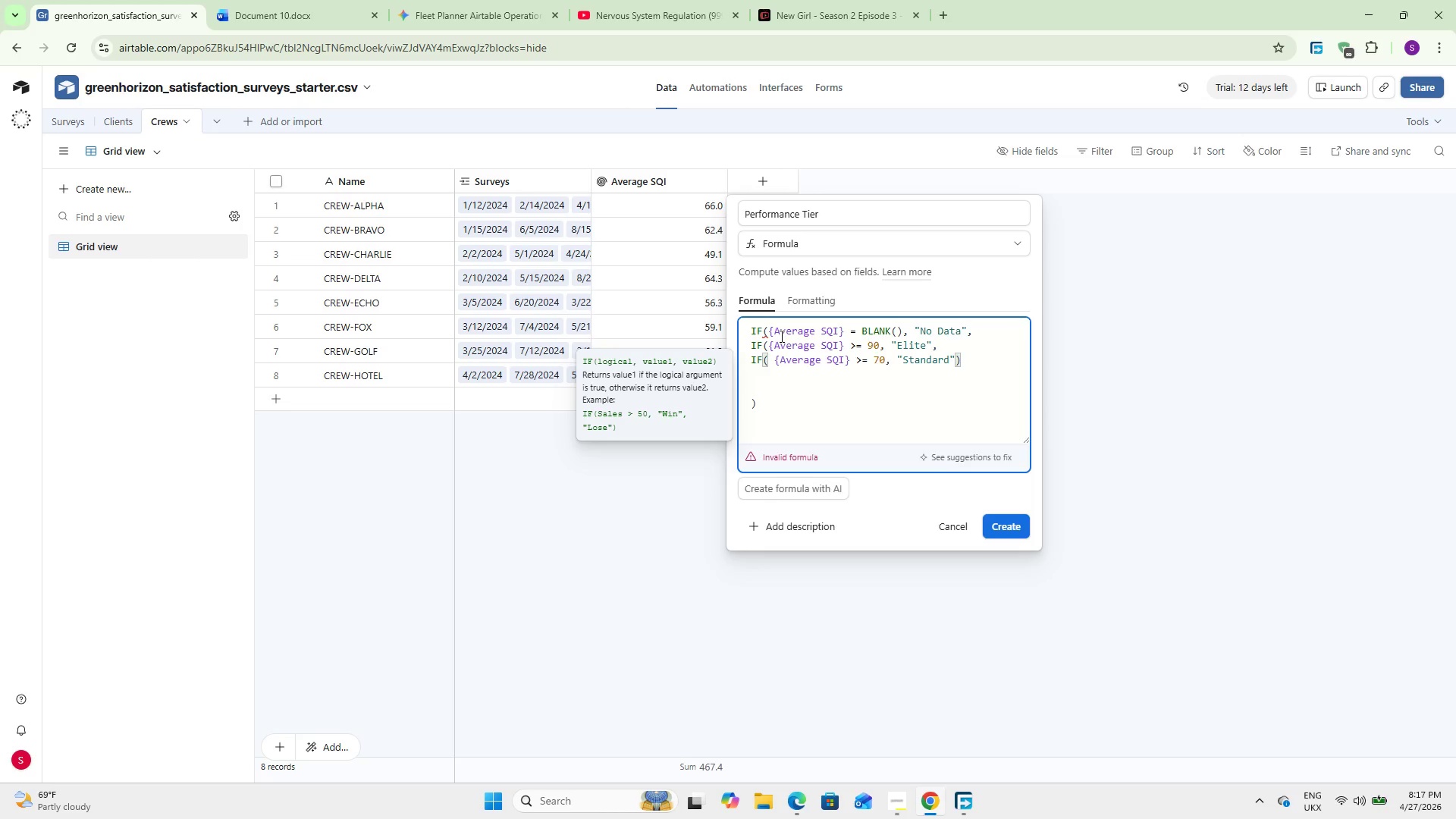 
key(ArrowRight)
 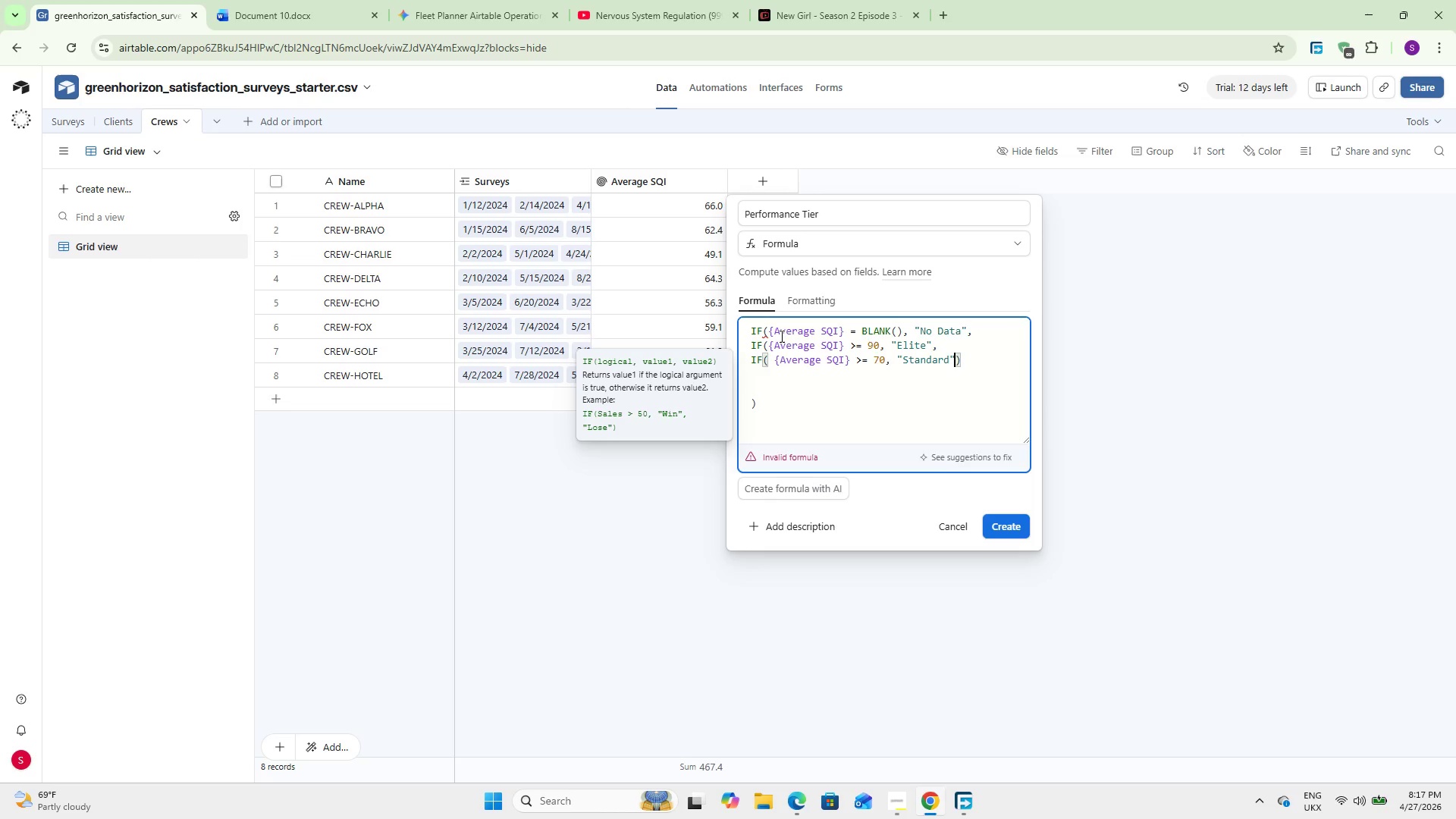 
wait(5.59)
 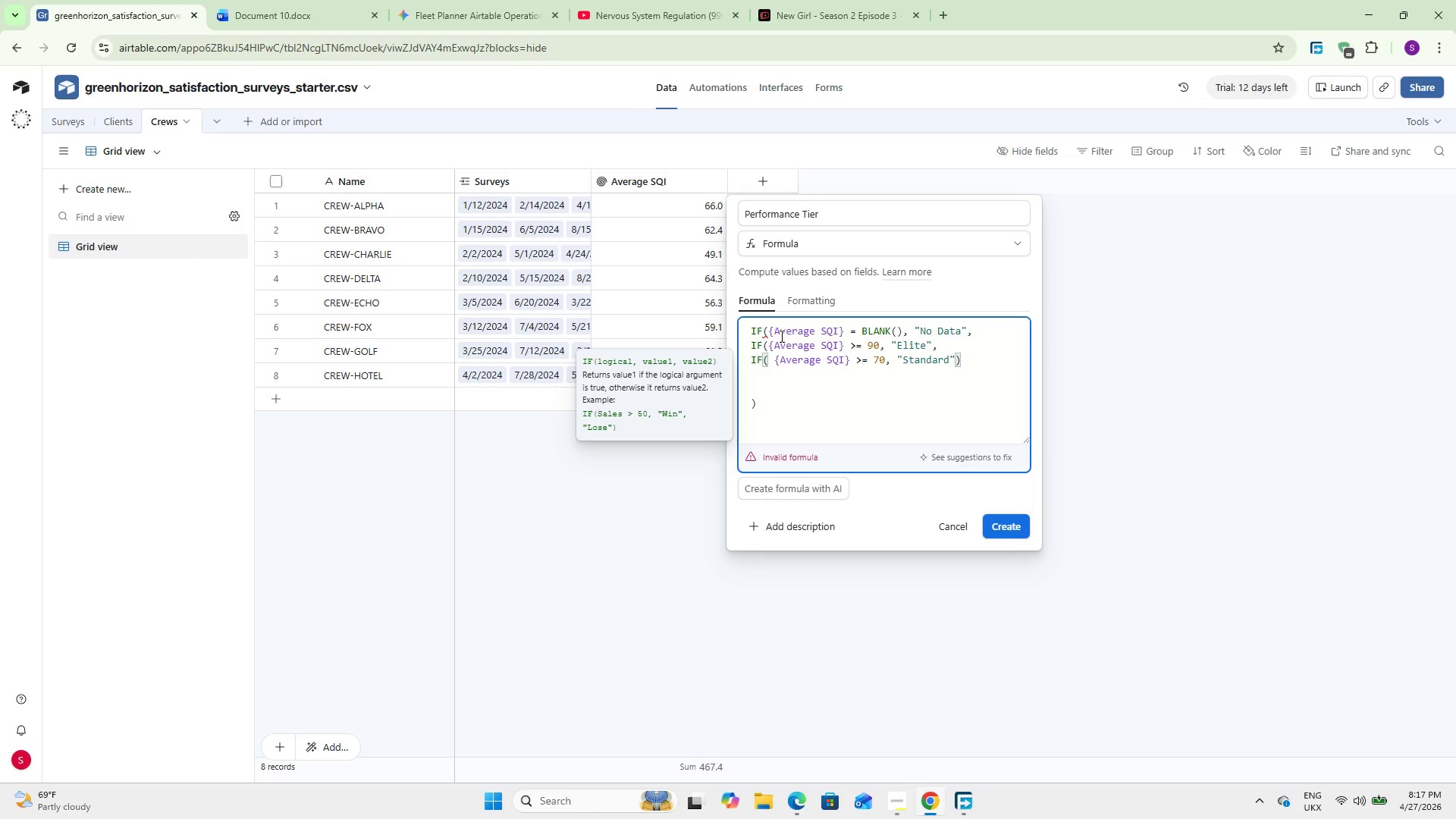 
type(, @At-Risk)
 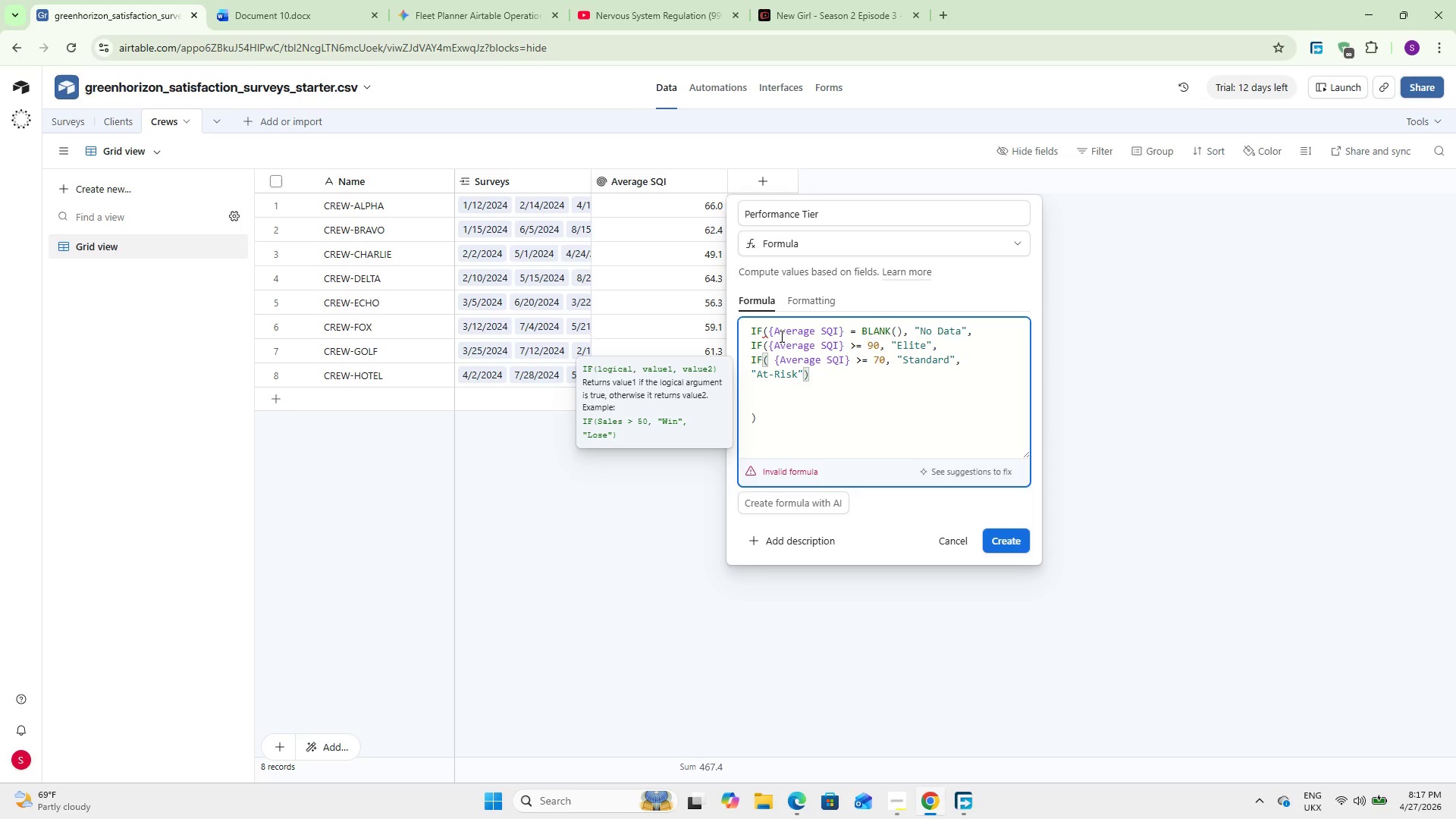 
left_click([826, 361])
 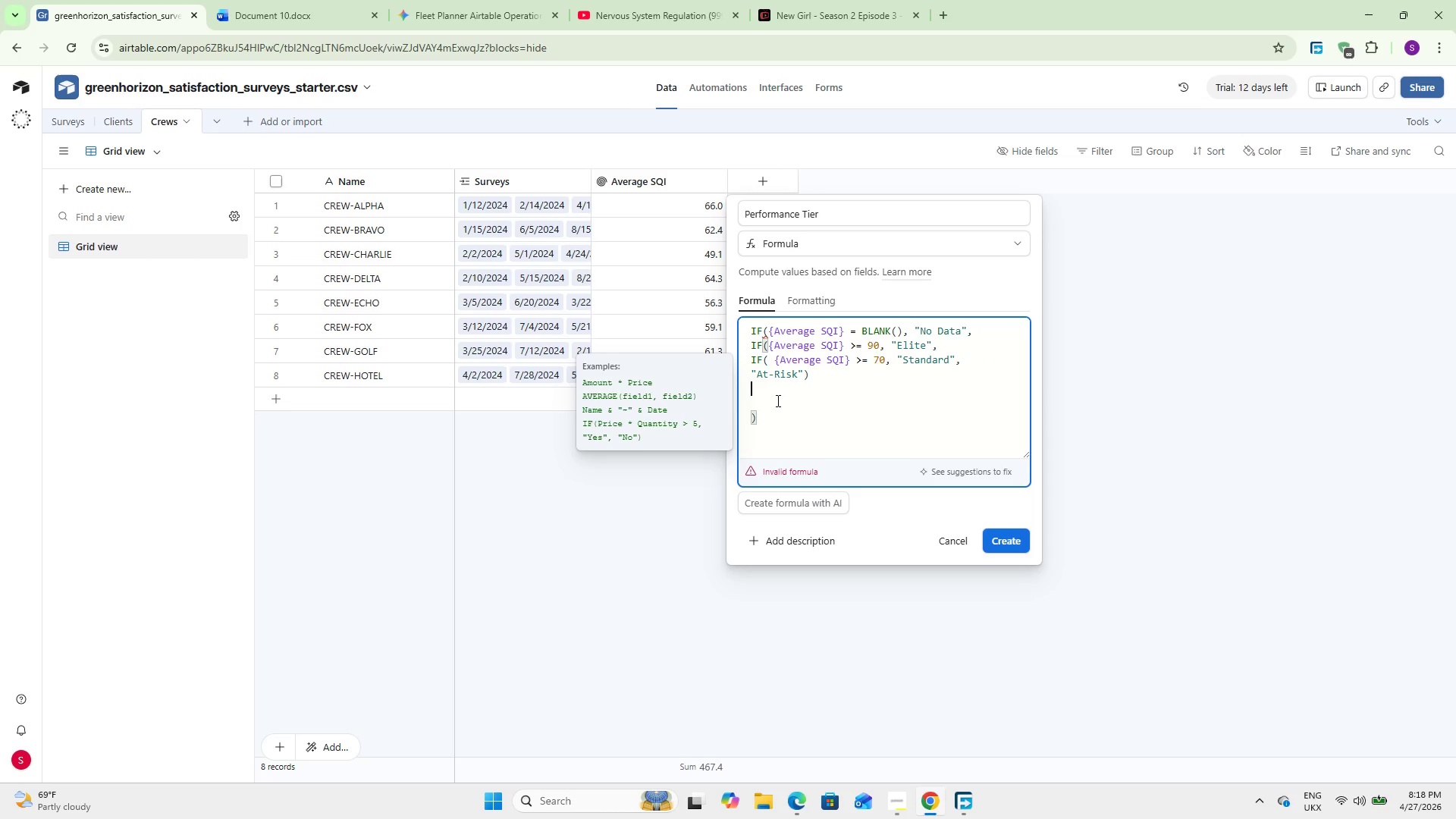 
left_click_drag(start_coordinate=[767, 402], to_coordinate=[755, 389])
 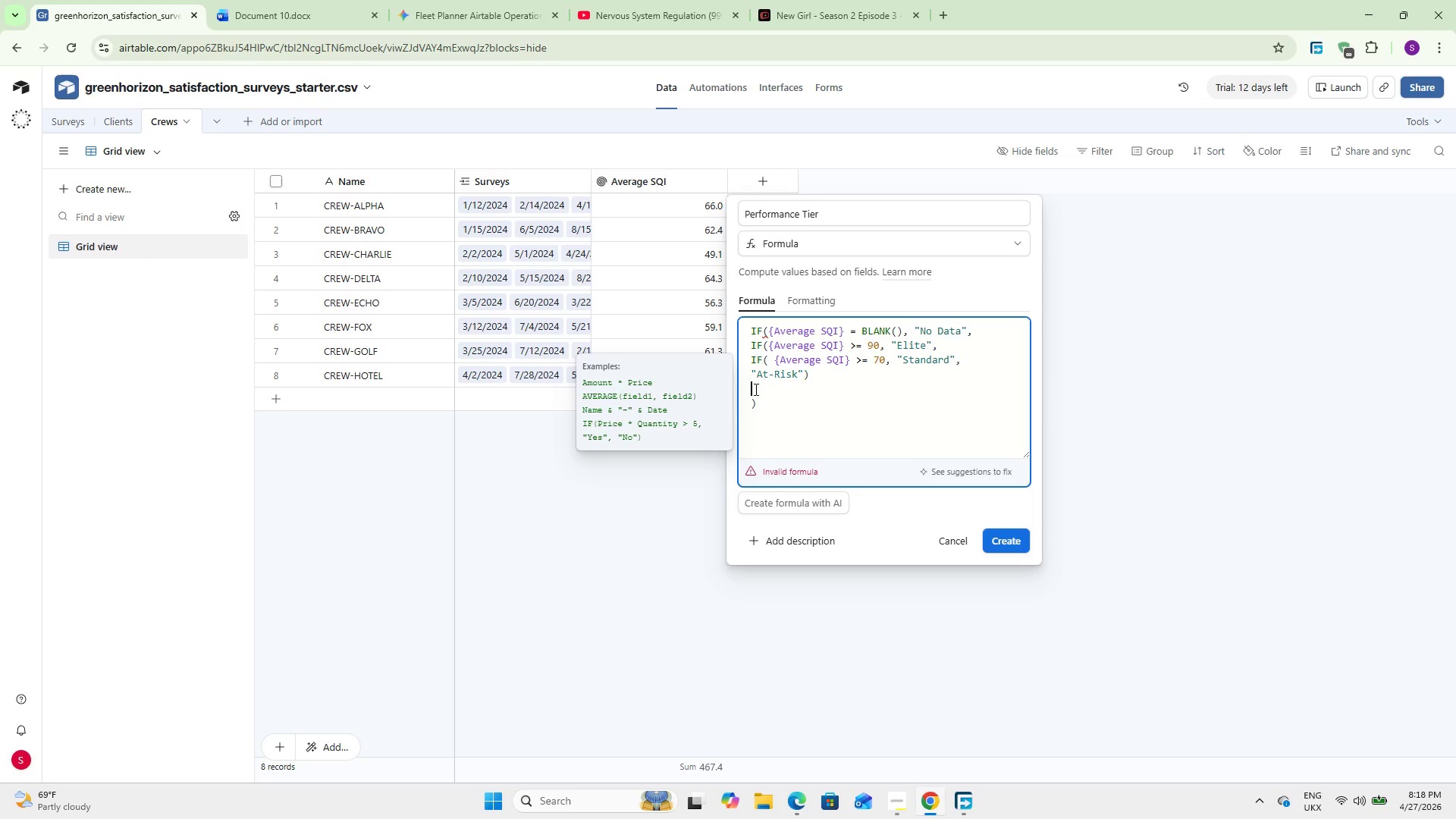 
key(Backspace)
 